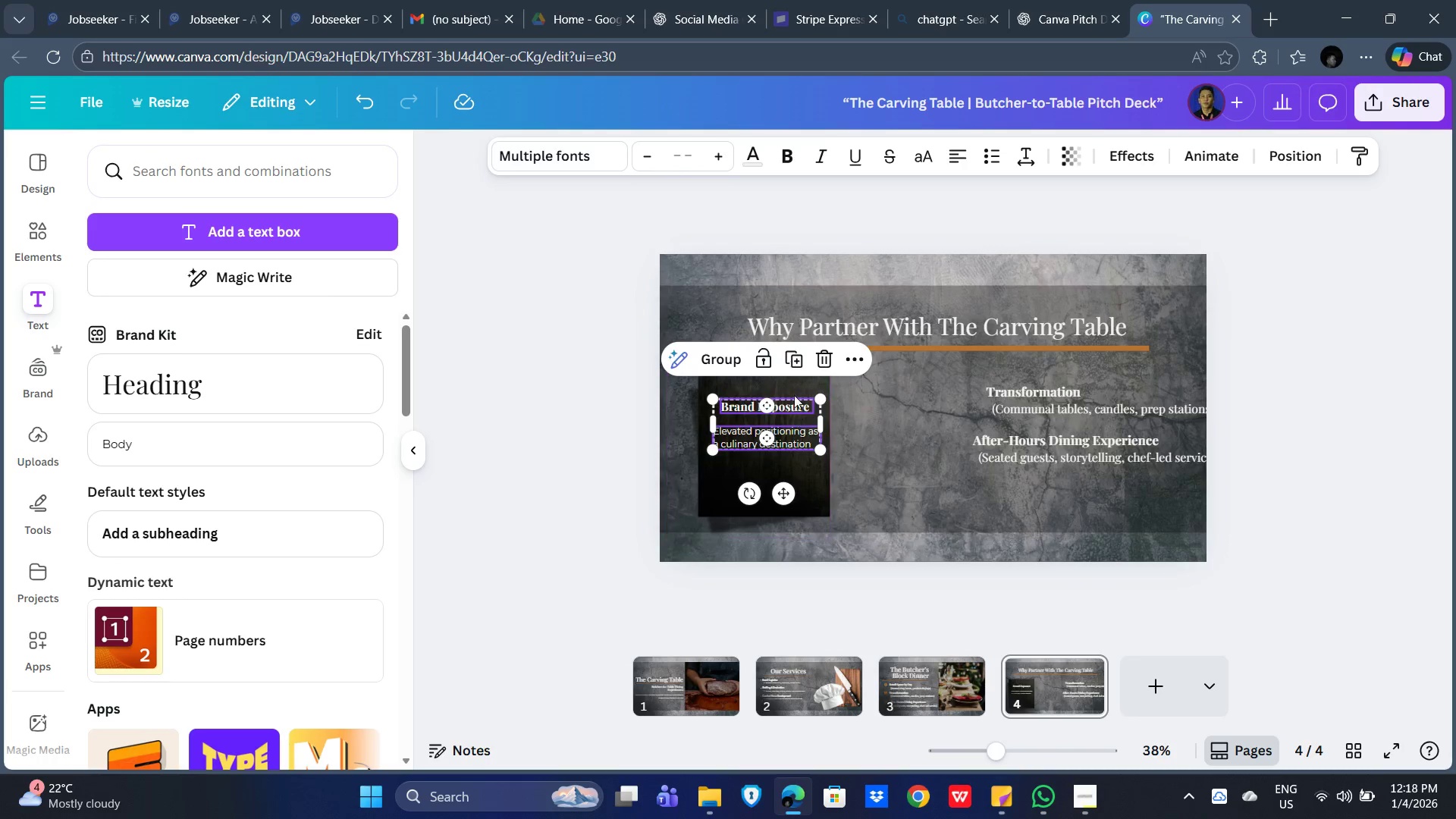 
hold_key(key=ShiftLeft, duration=1.41)
left_click([796, 381])
 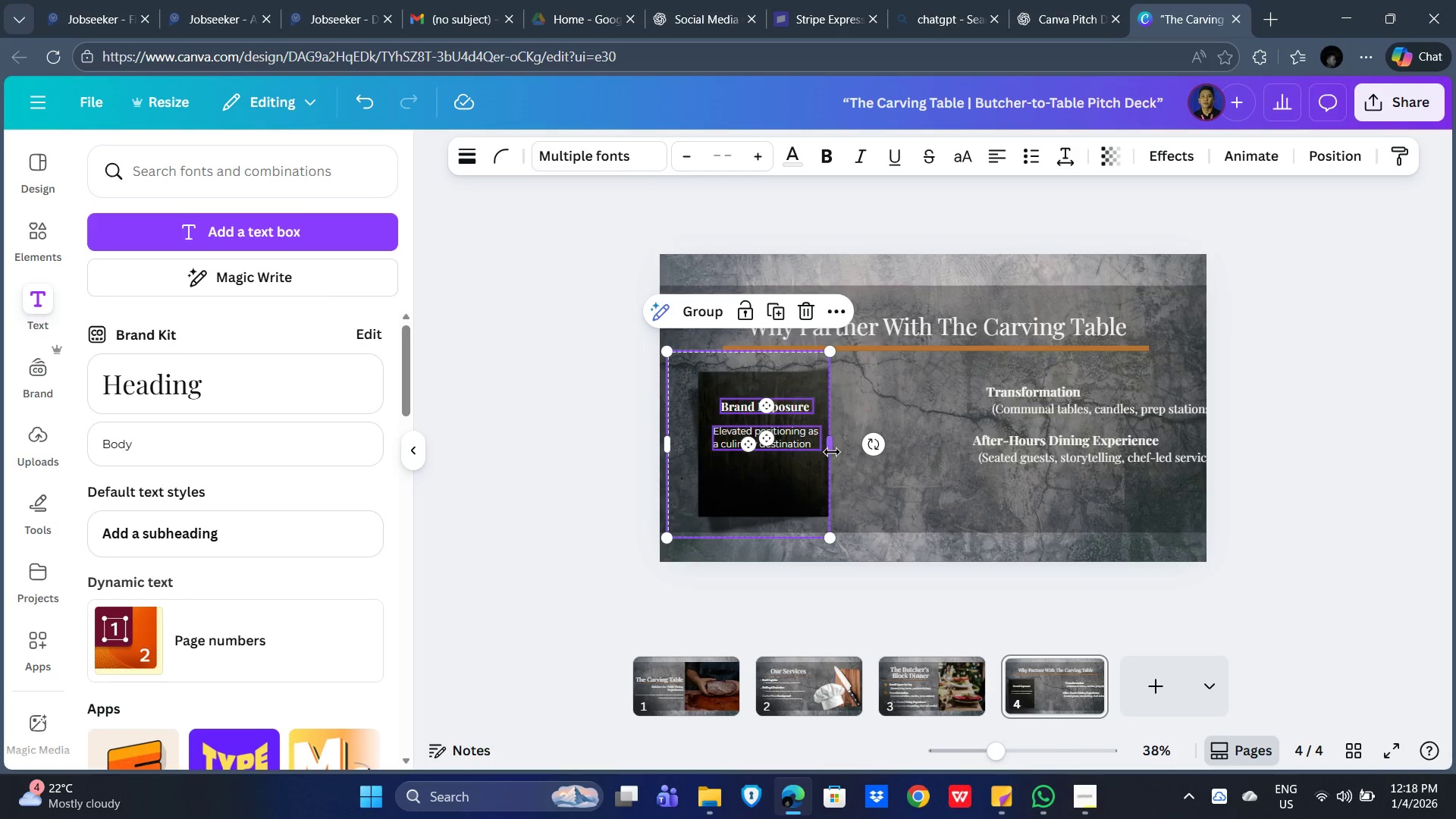 
key(Control+C)
 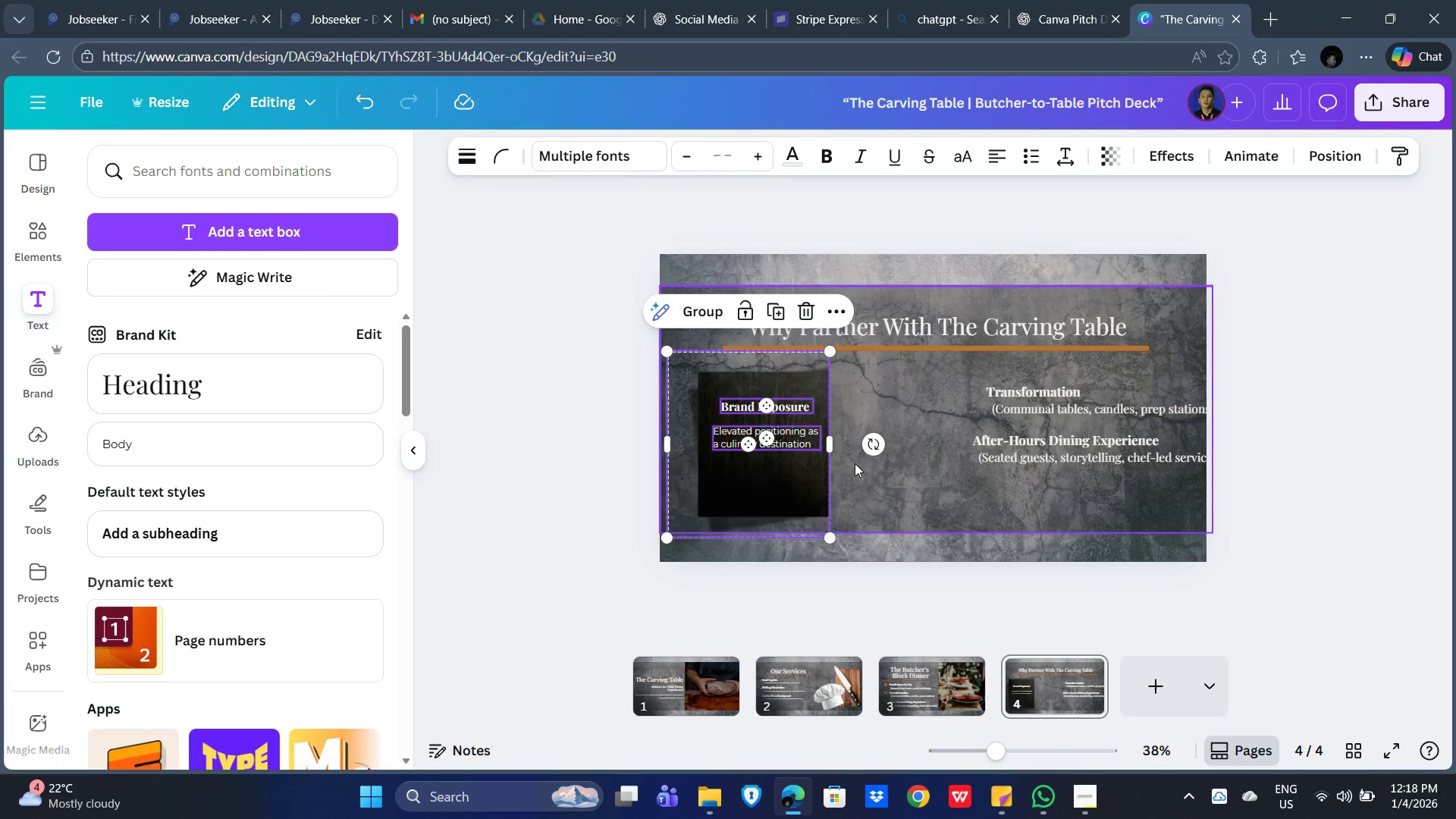 
key(Control+V)
 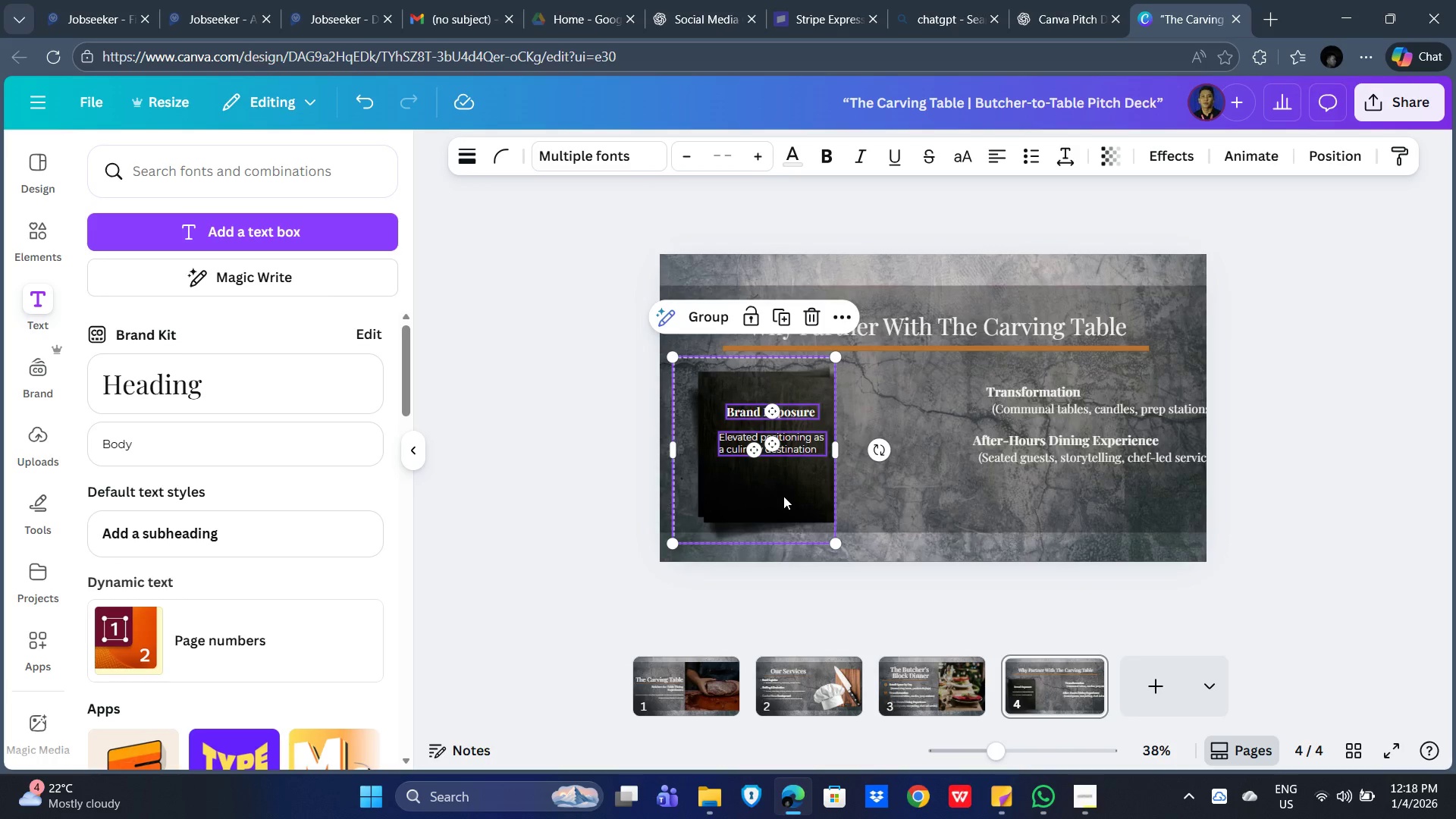 
left_click_drag(start_coordinate=[783, 496], to_coordinate=[946, 488])
 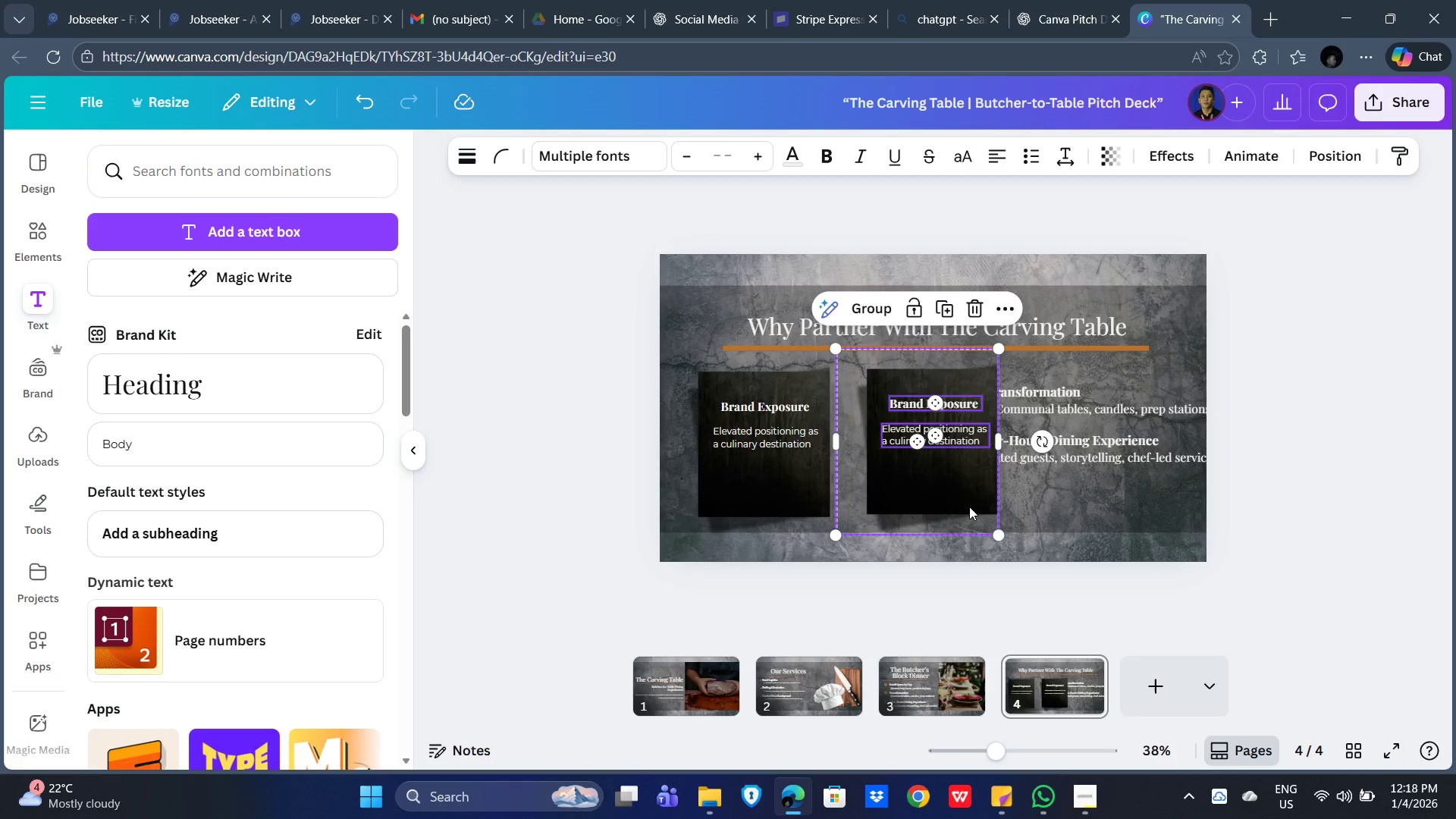 
hold_key(key=ControlLeft, duration=0.67)
 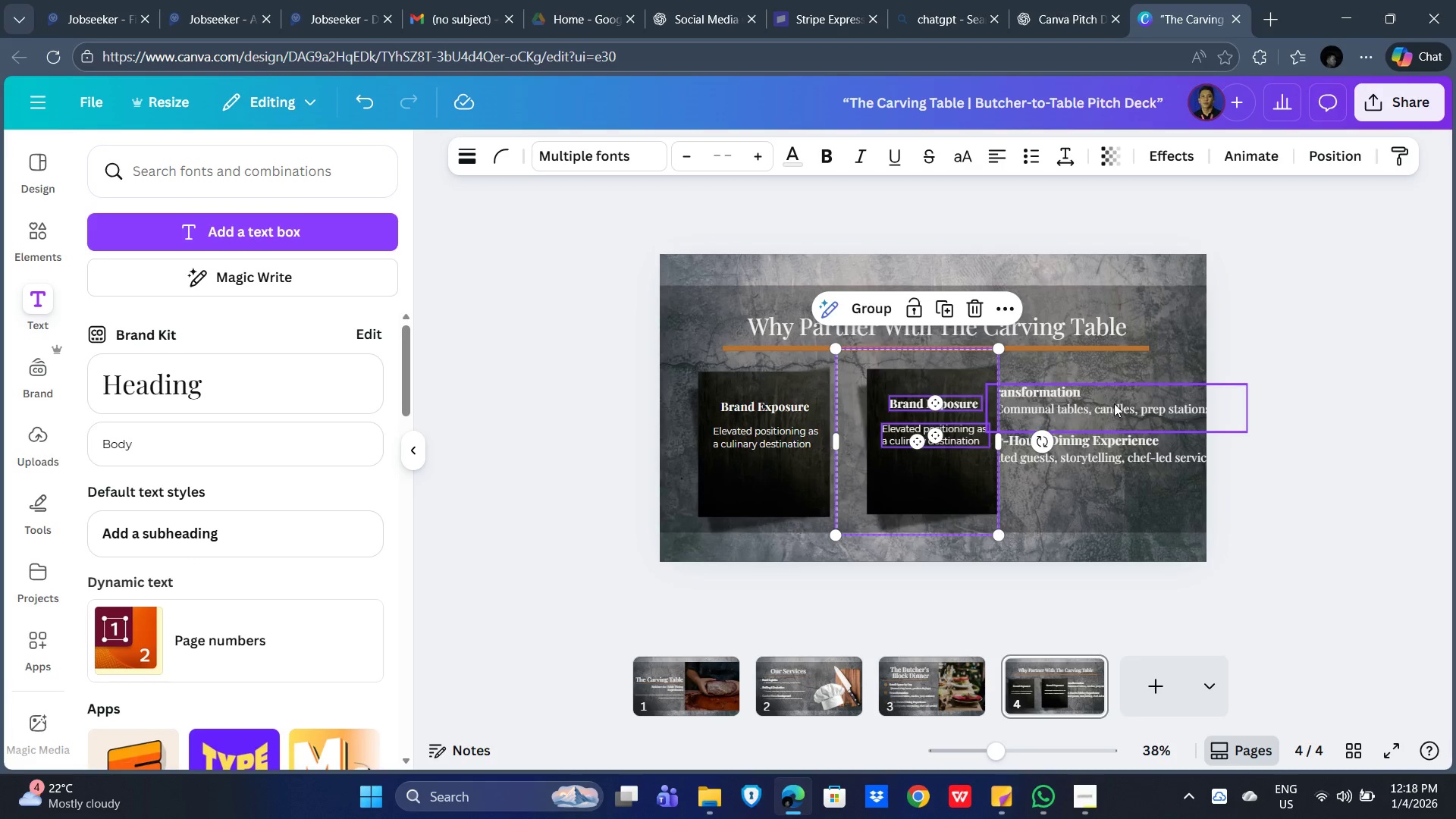 
left_click([1110, 413])
 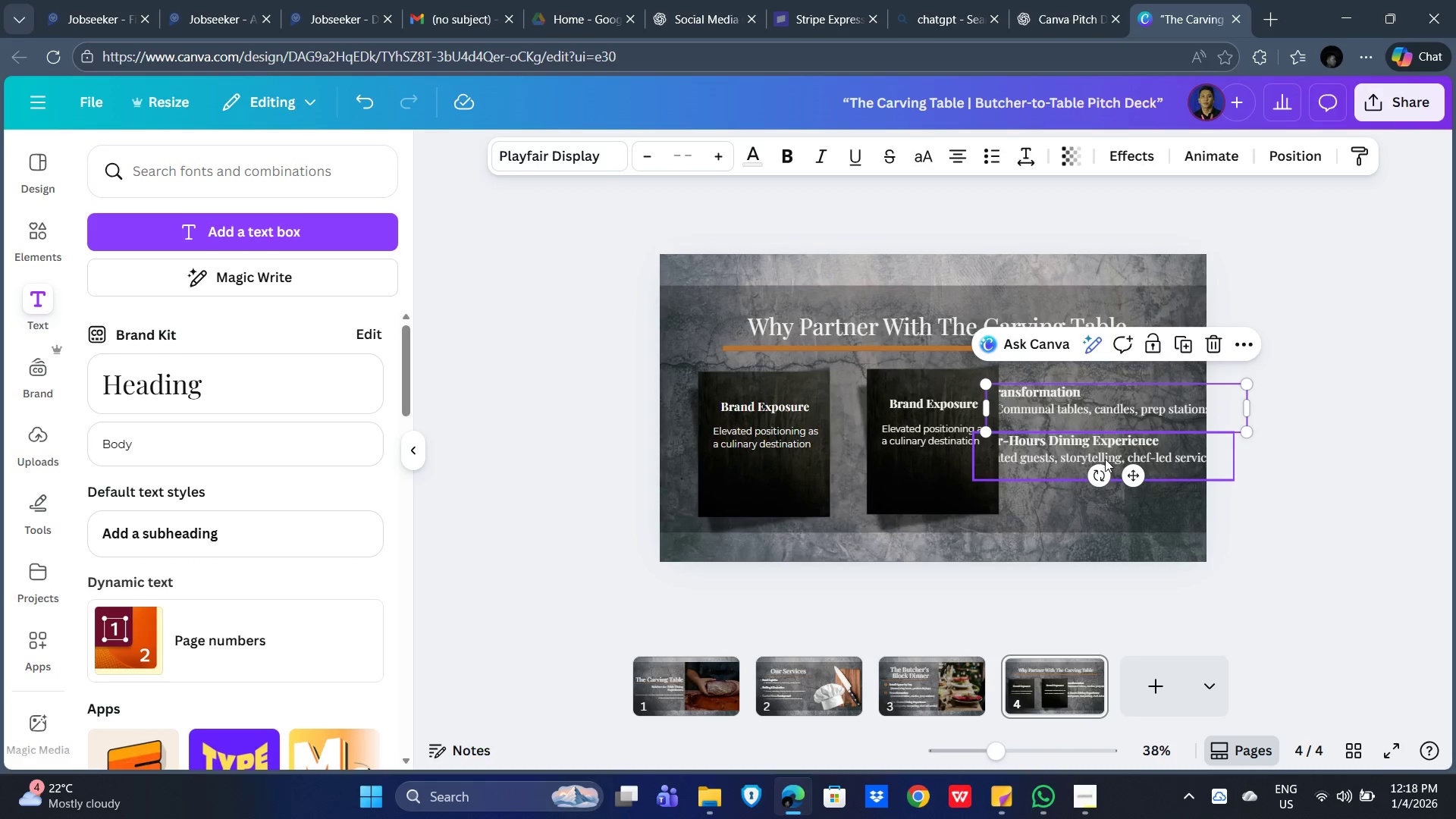 
left_click([1106, 460])
 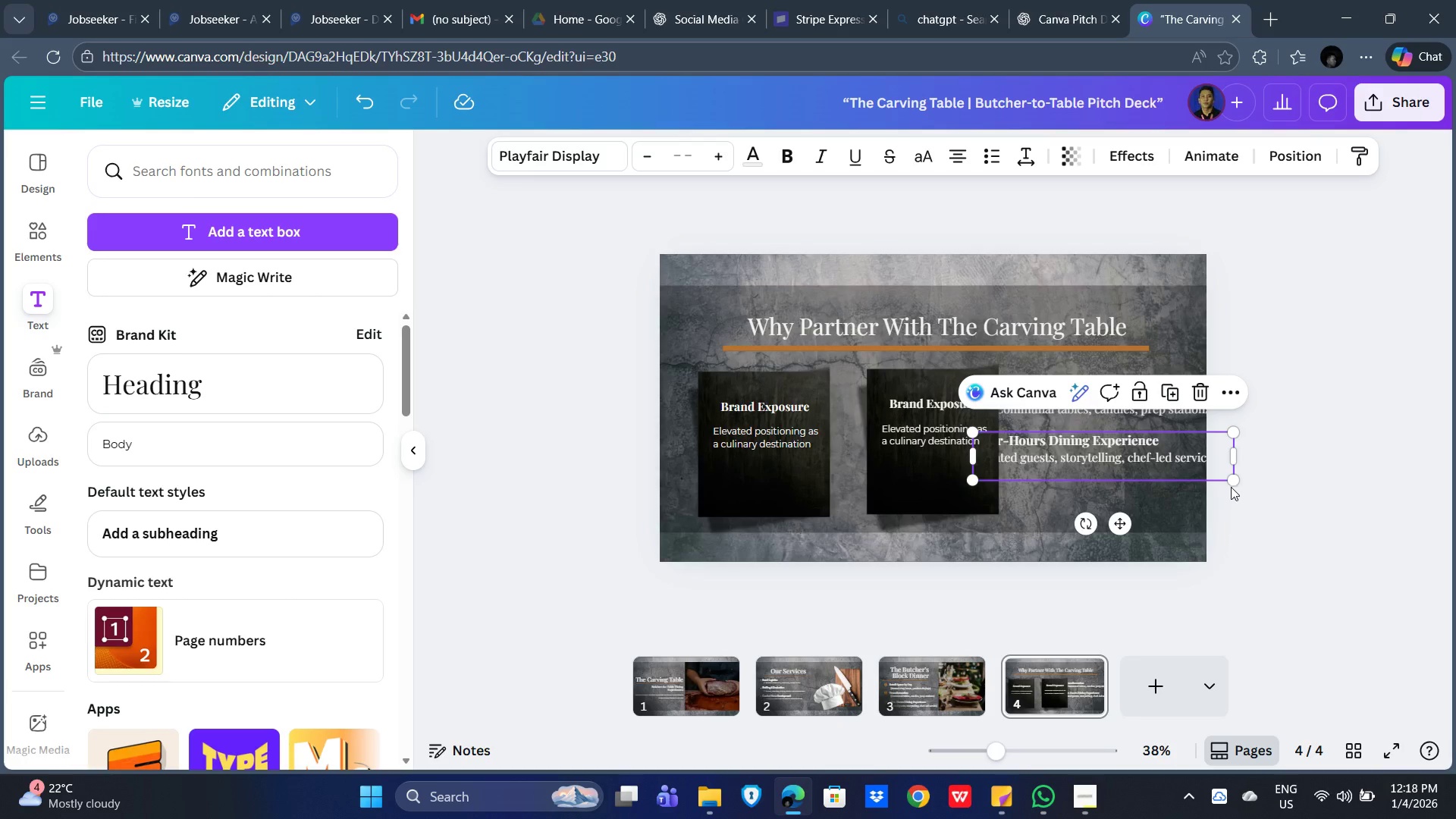 
key(Delete)
 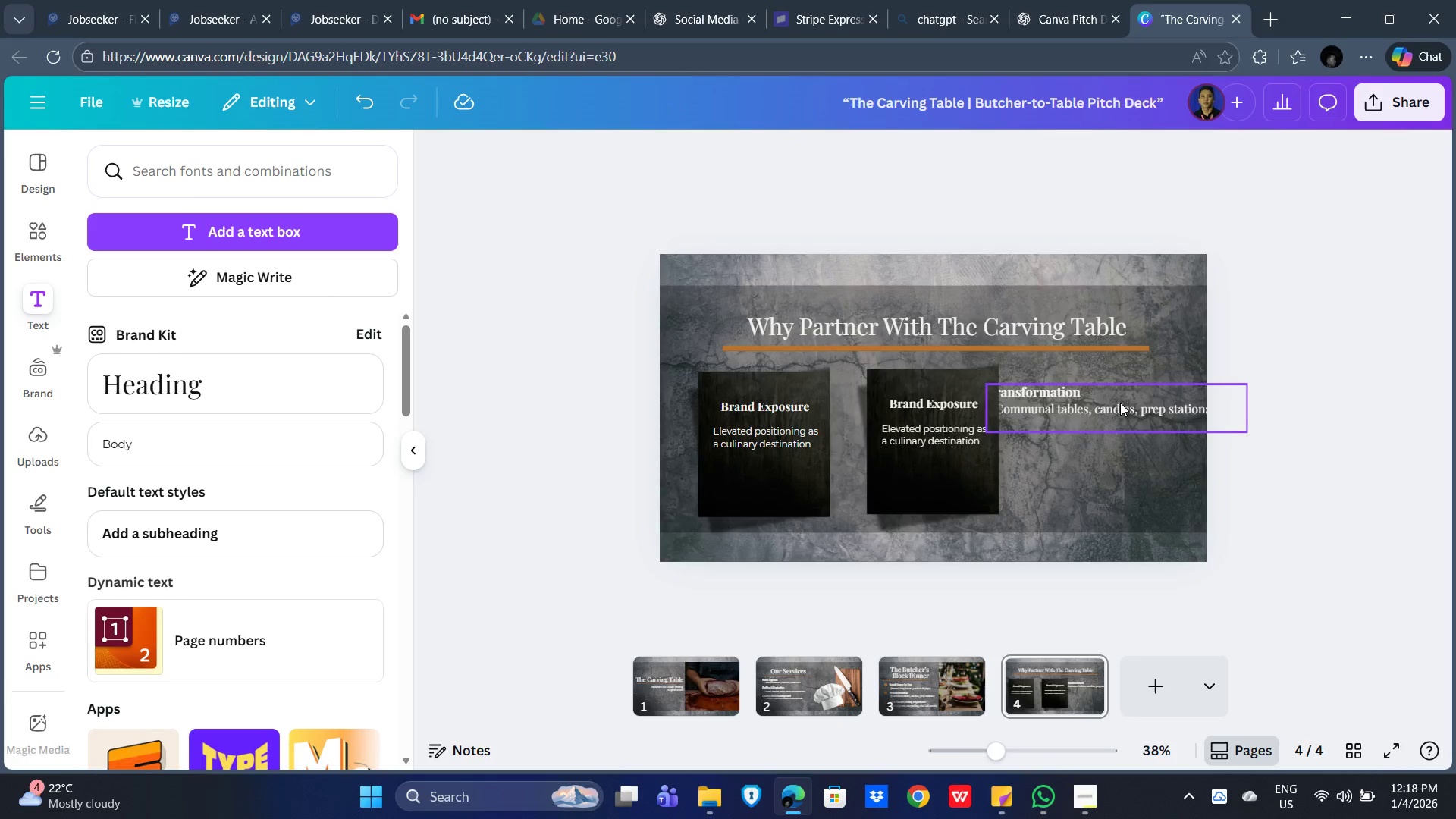 
left_click([1120, 403])
 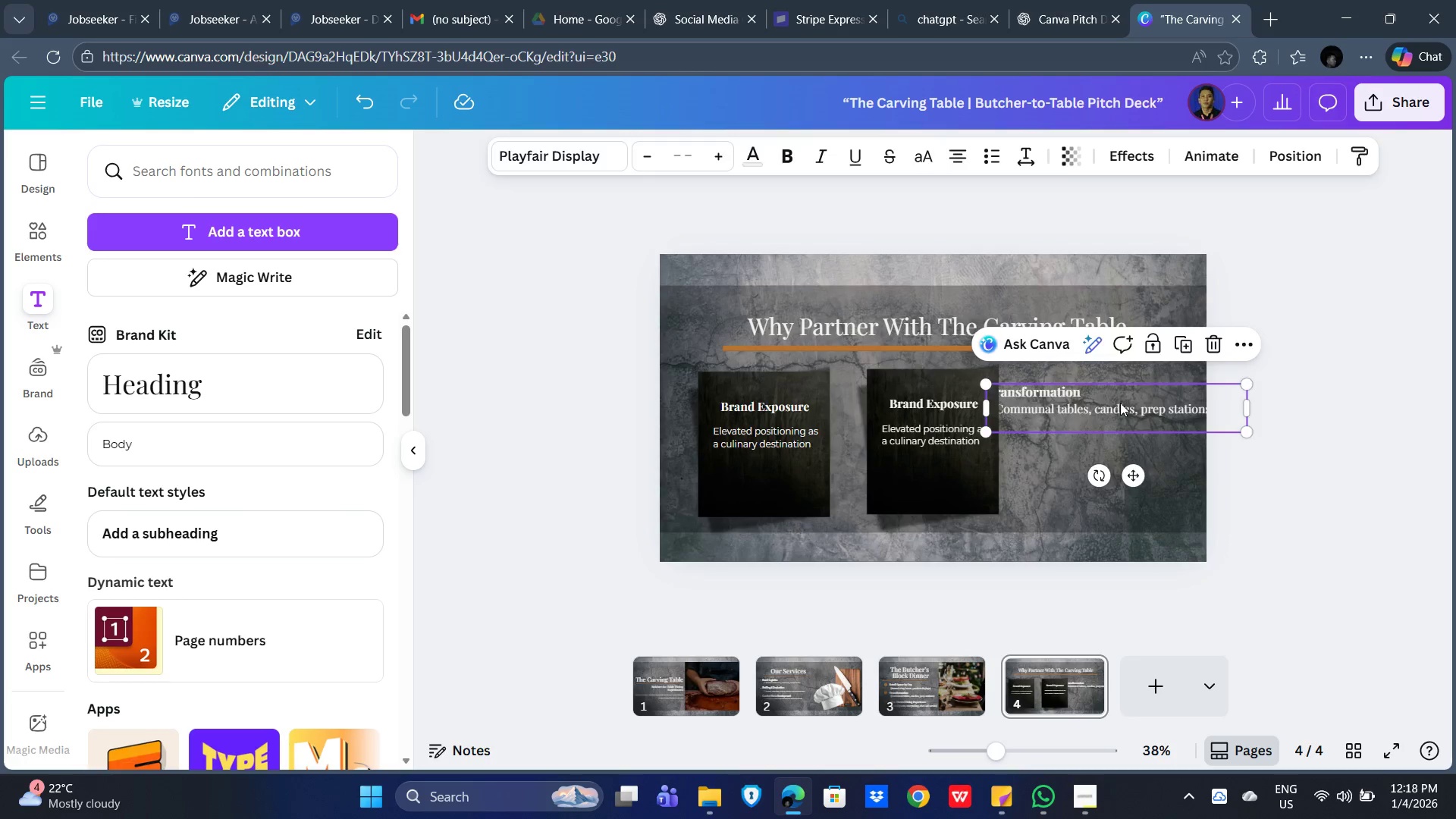 
key(Delete)
 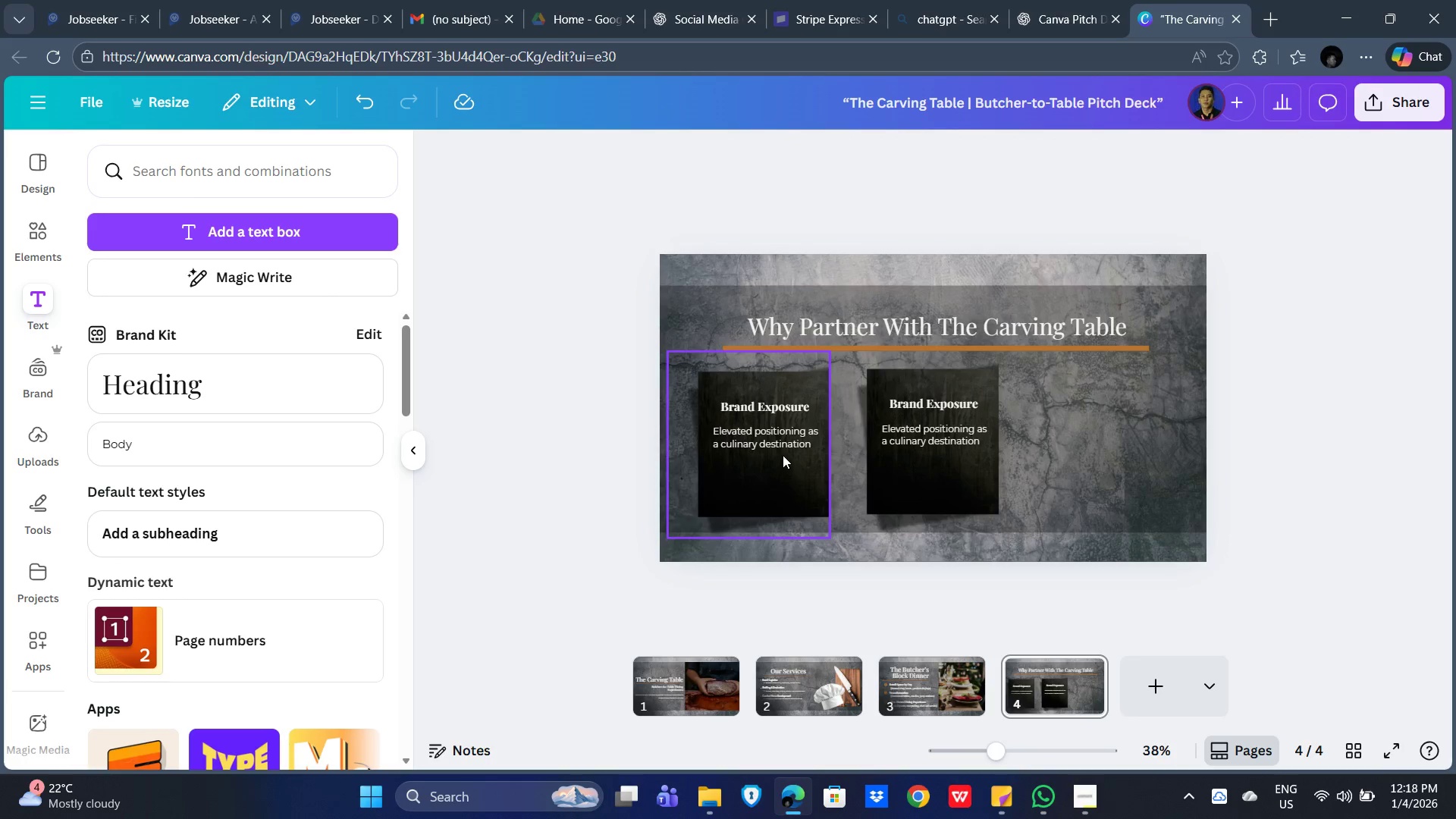 
hold_key(key=ShiftLeft, duration=1.5)
left_click([769, 438])
 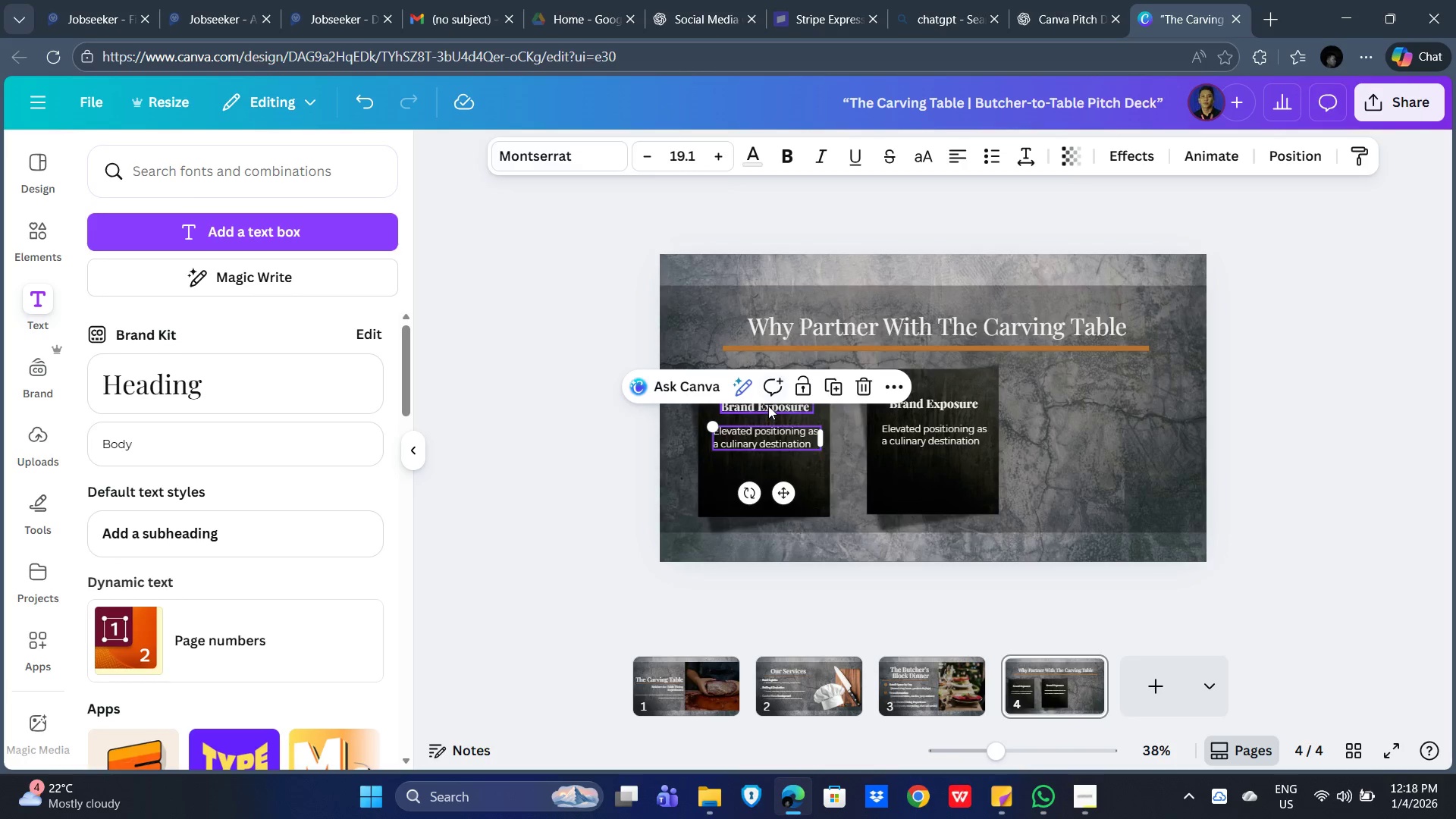 
left_click([768, 407])
 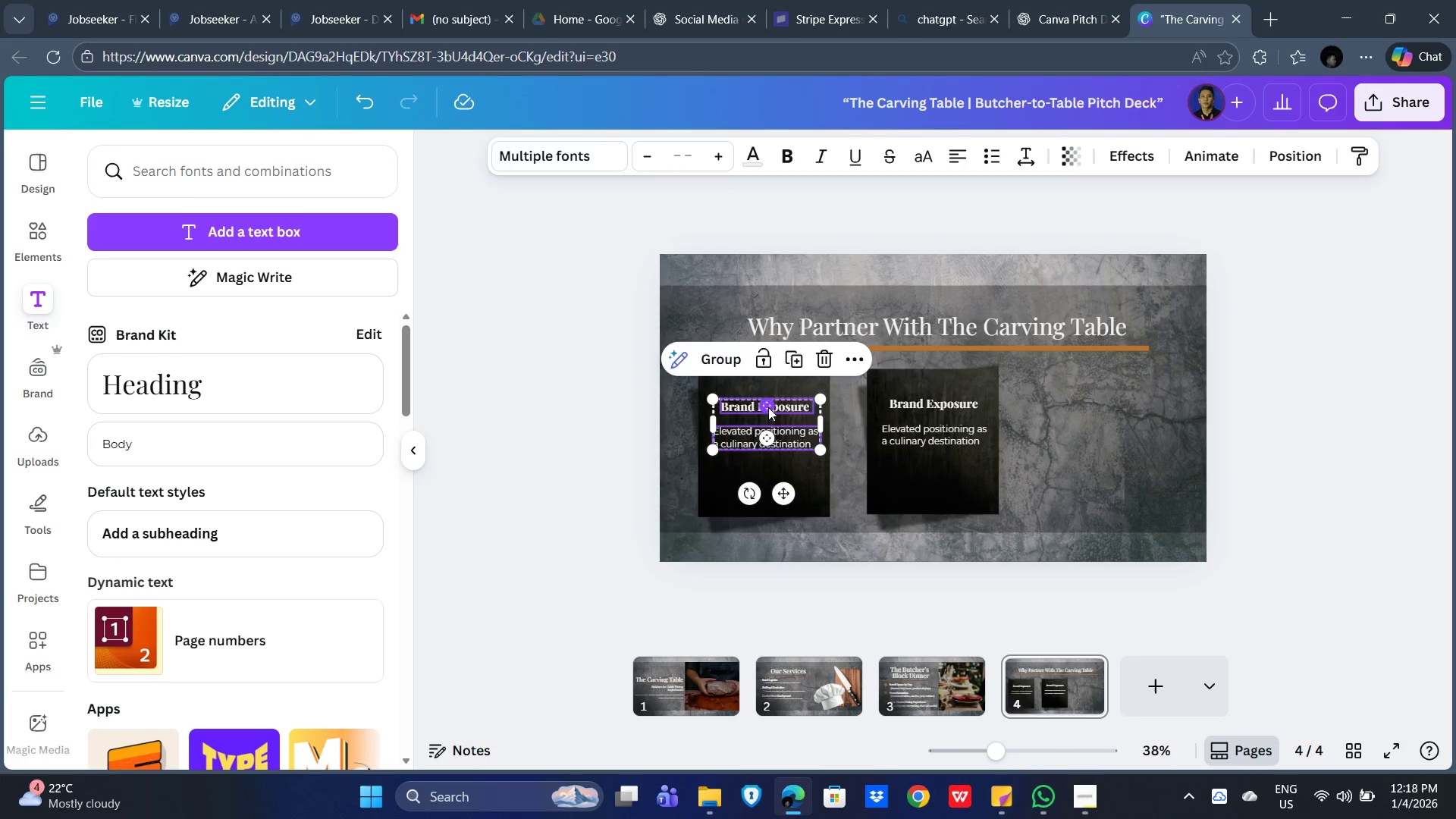 
hold_key(key=ShiftLeft, duration=1.33)
 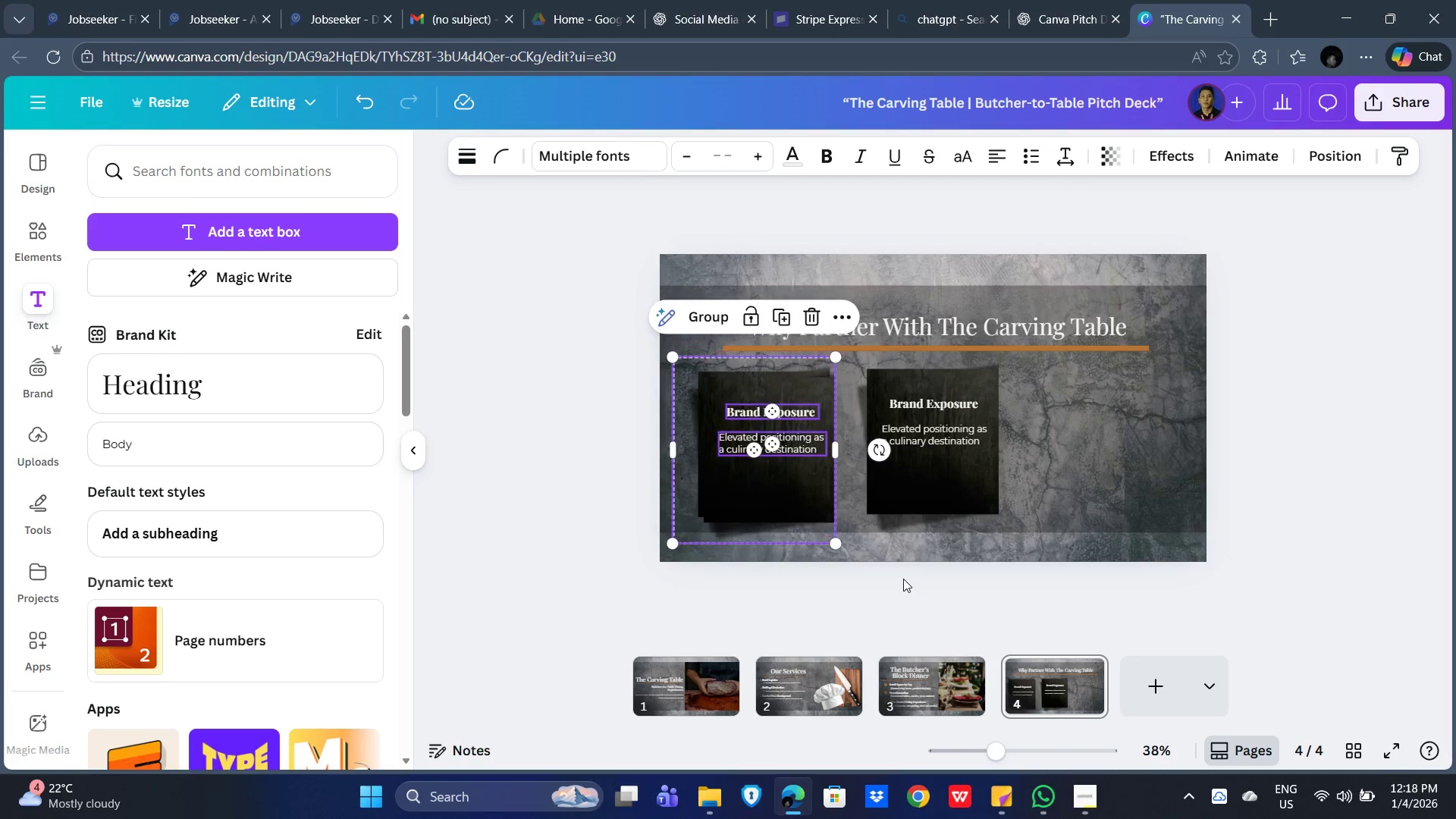 
key(Control+C)
 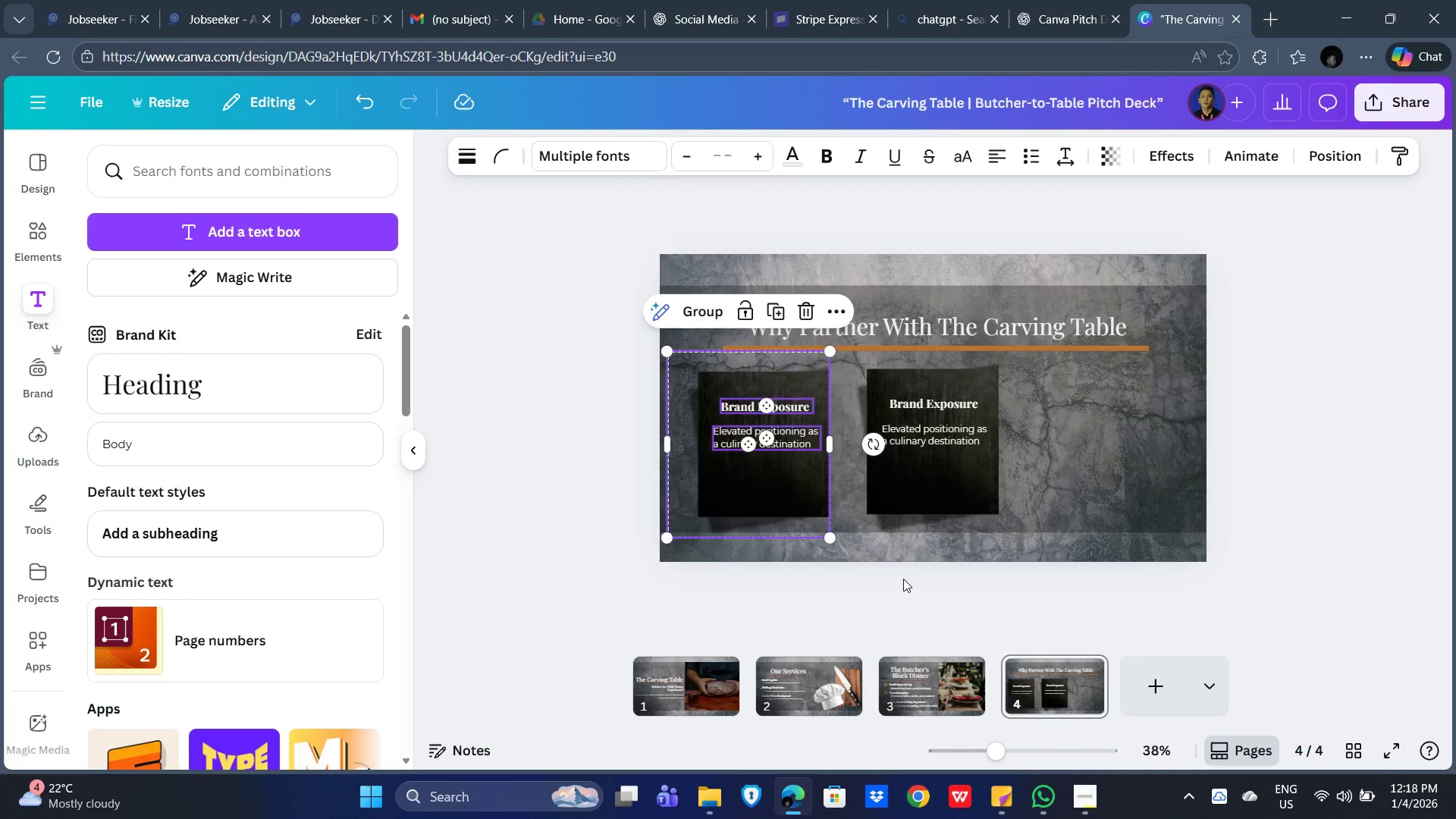 
key(Control+V)
 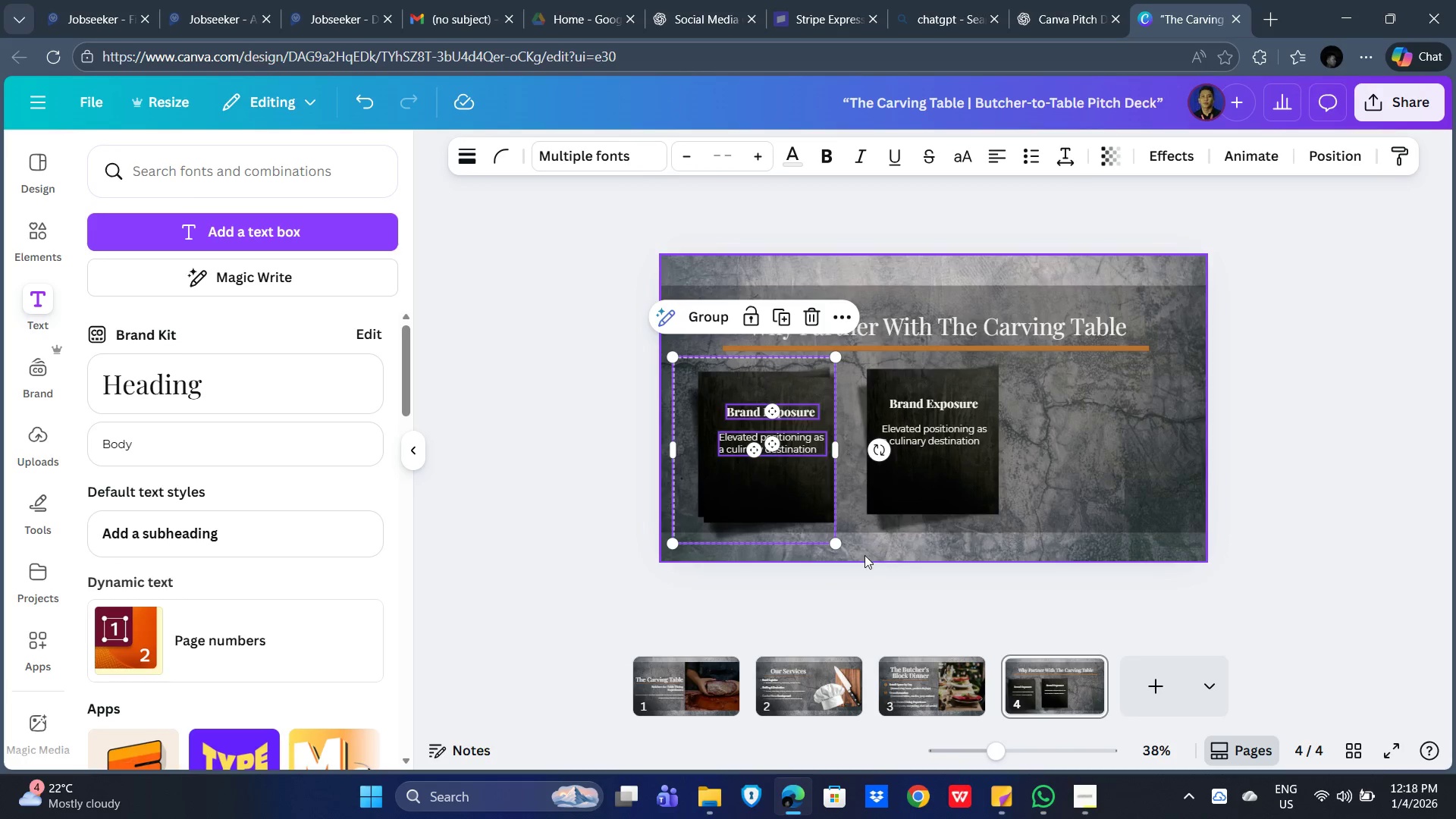 
key(Control+ControlLeft)
 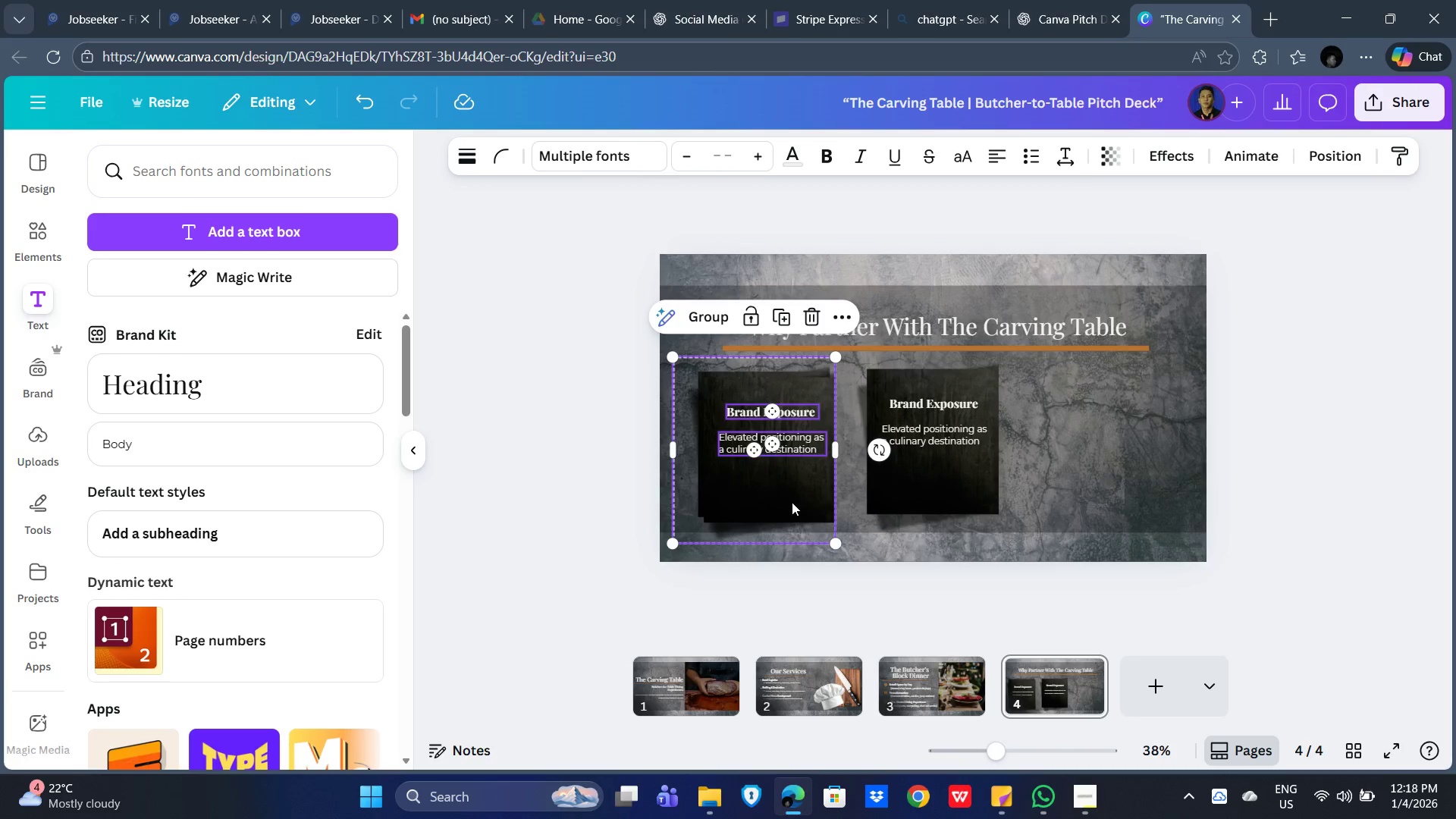 
left_click_drag(start_coordinate=[792, 500], to_coordinate=[1122, 493])
 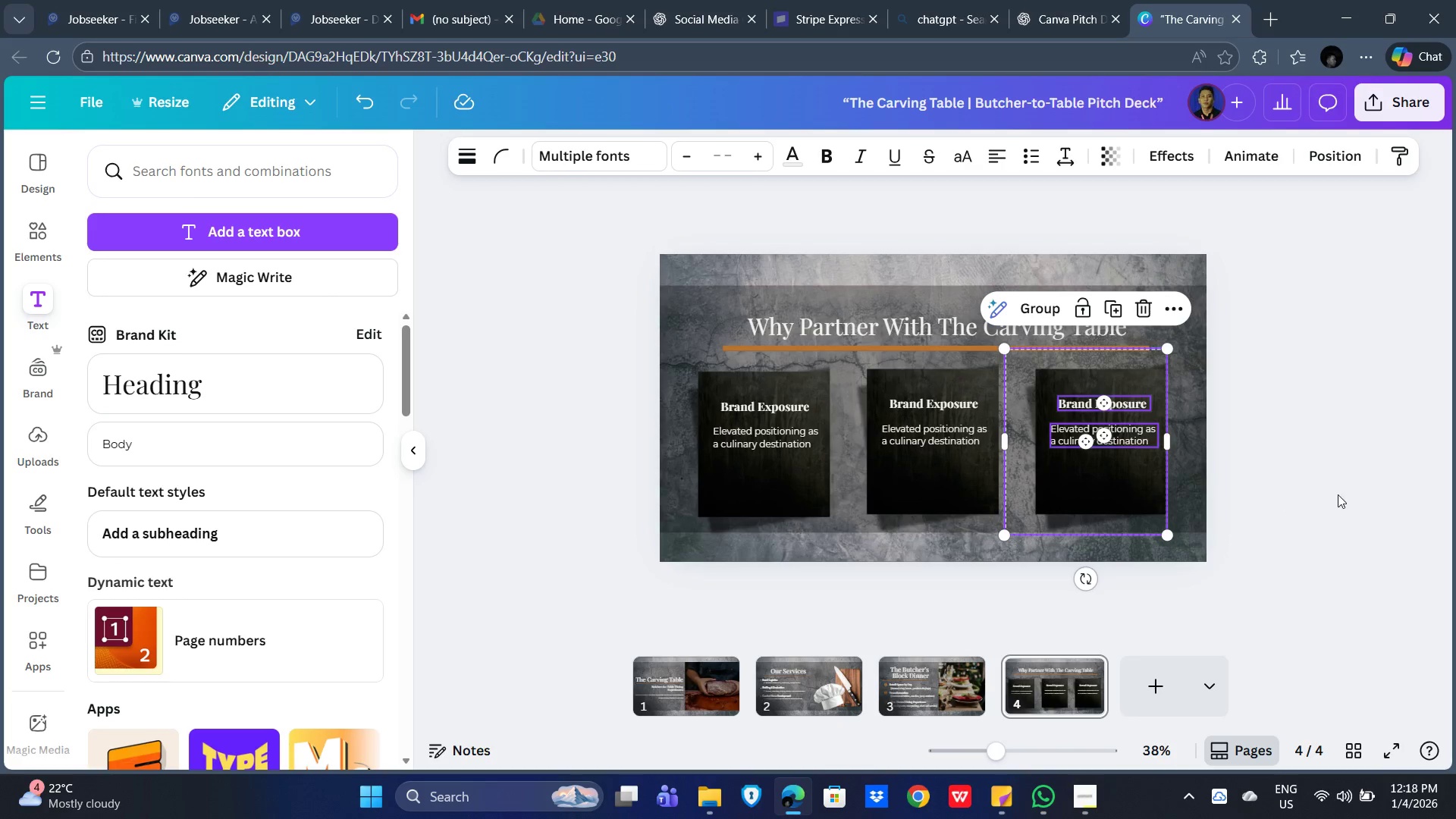 
left_click([1338, 494])
 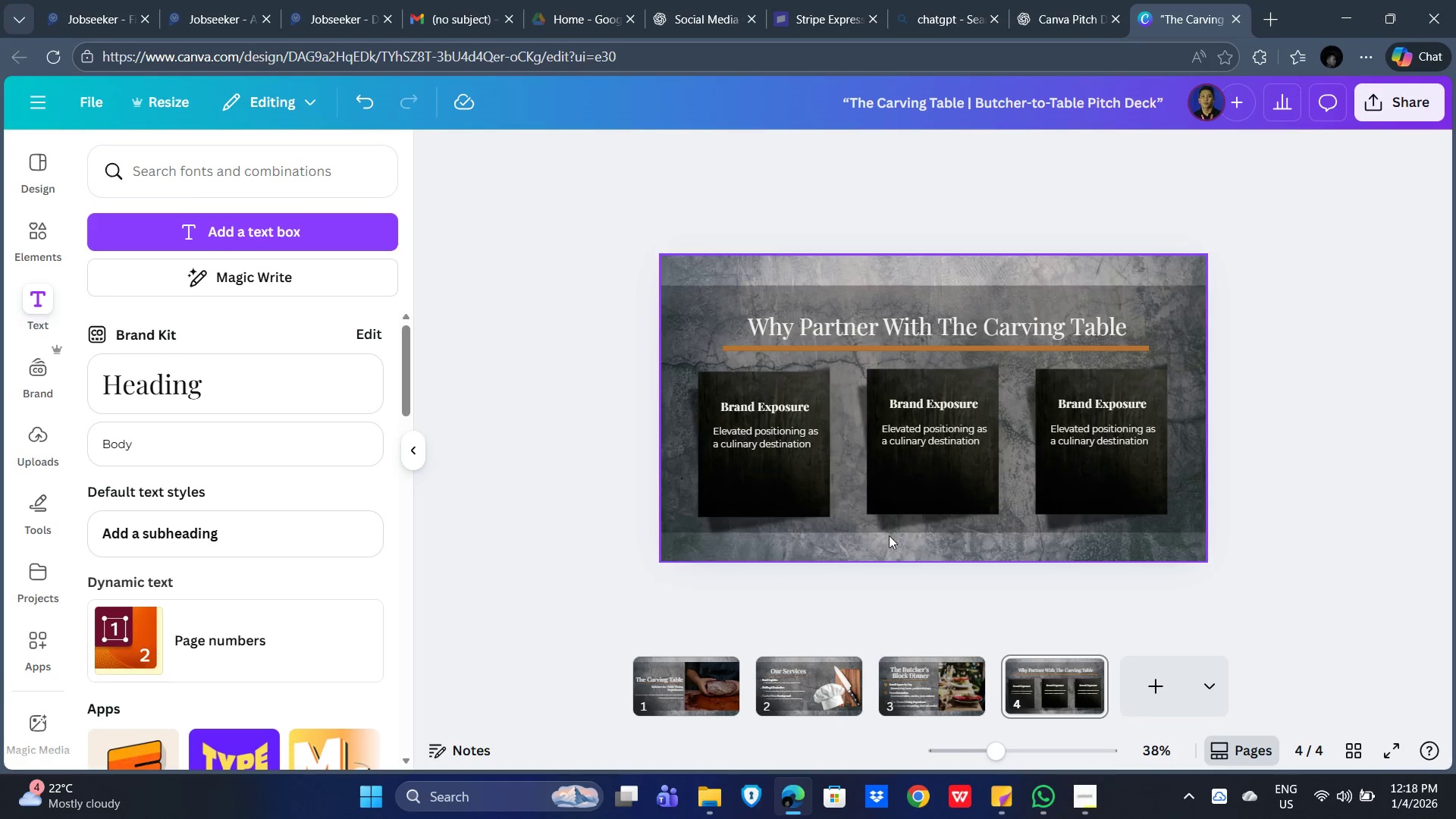 
key(Alt+AltLeft)
 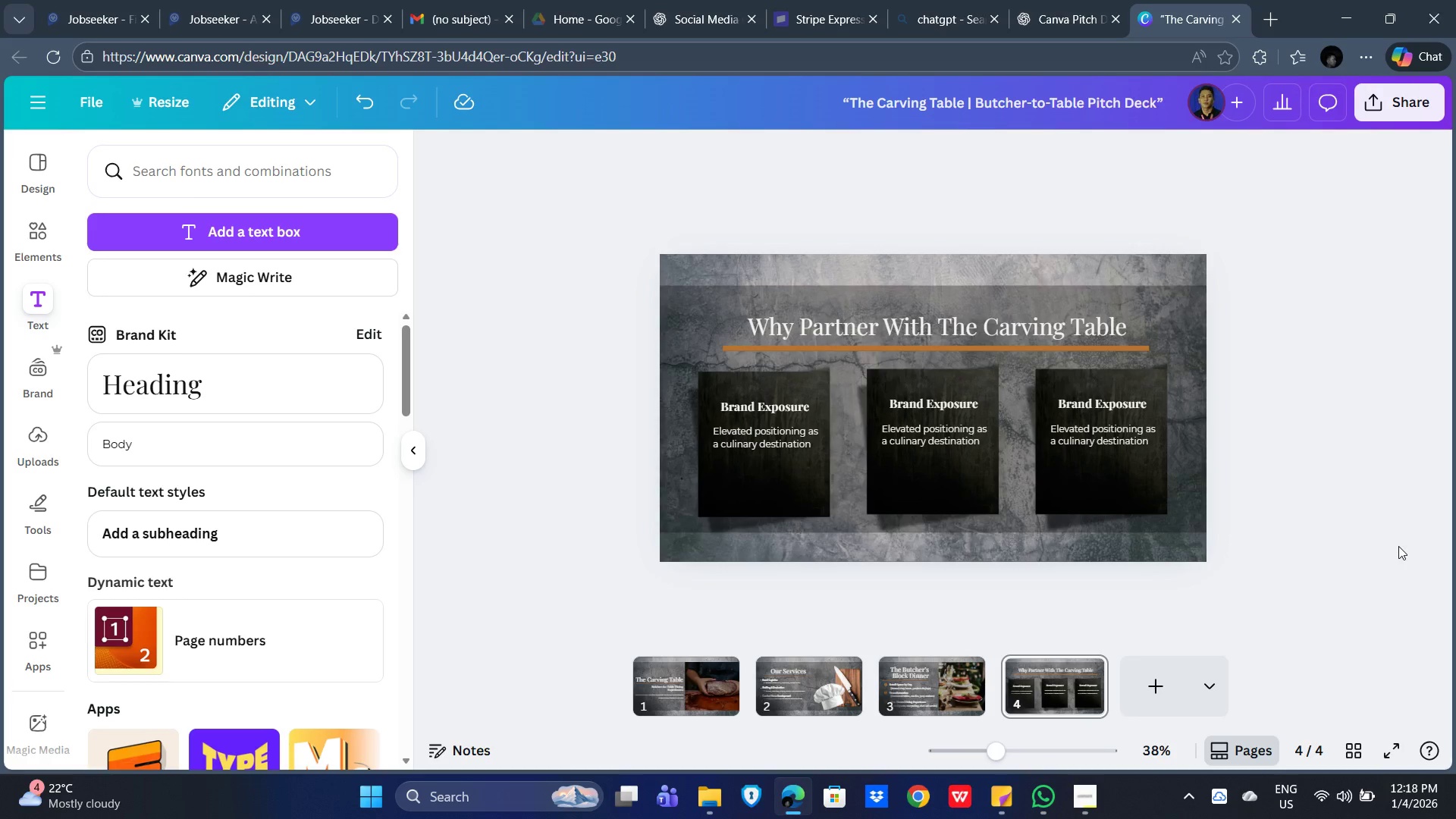 
key(Alt+Tab)
 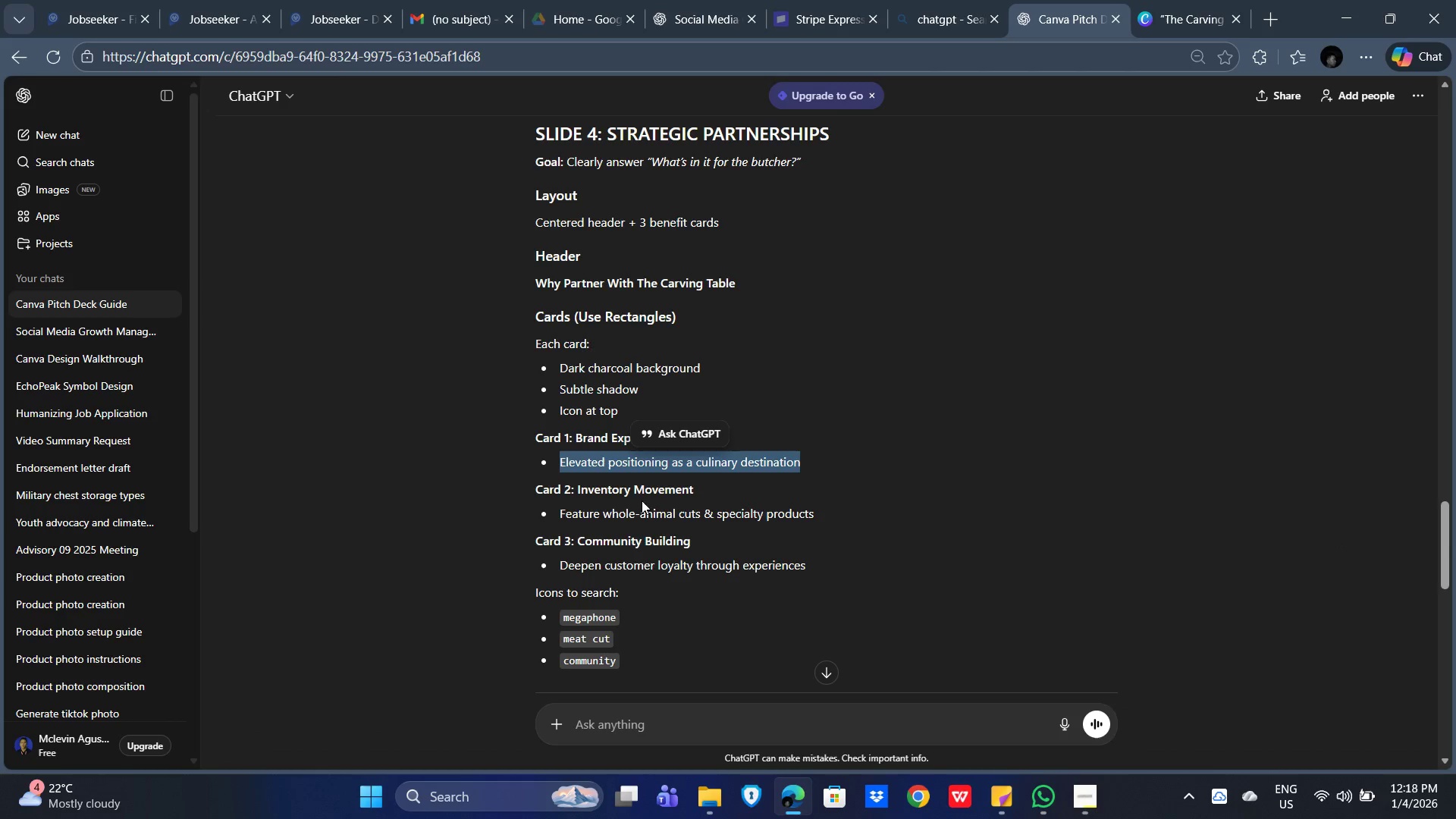 
left_click_drag(start_coordinate=[709, 492], to_coordinate=[577, 484])
 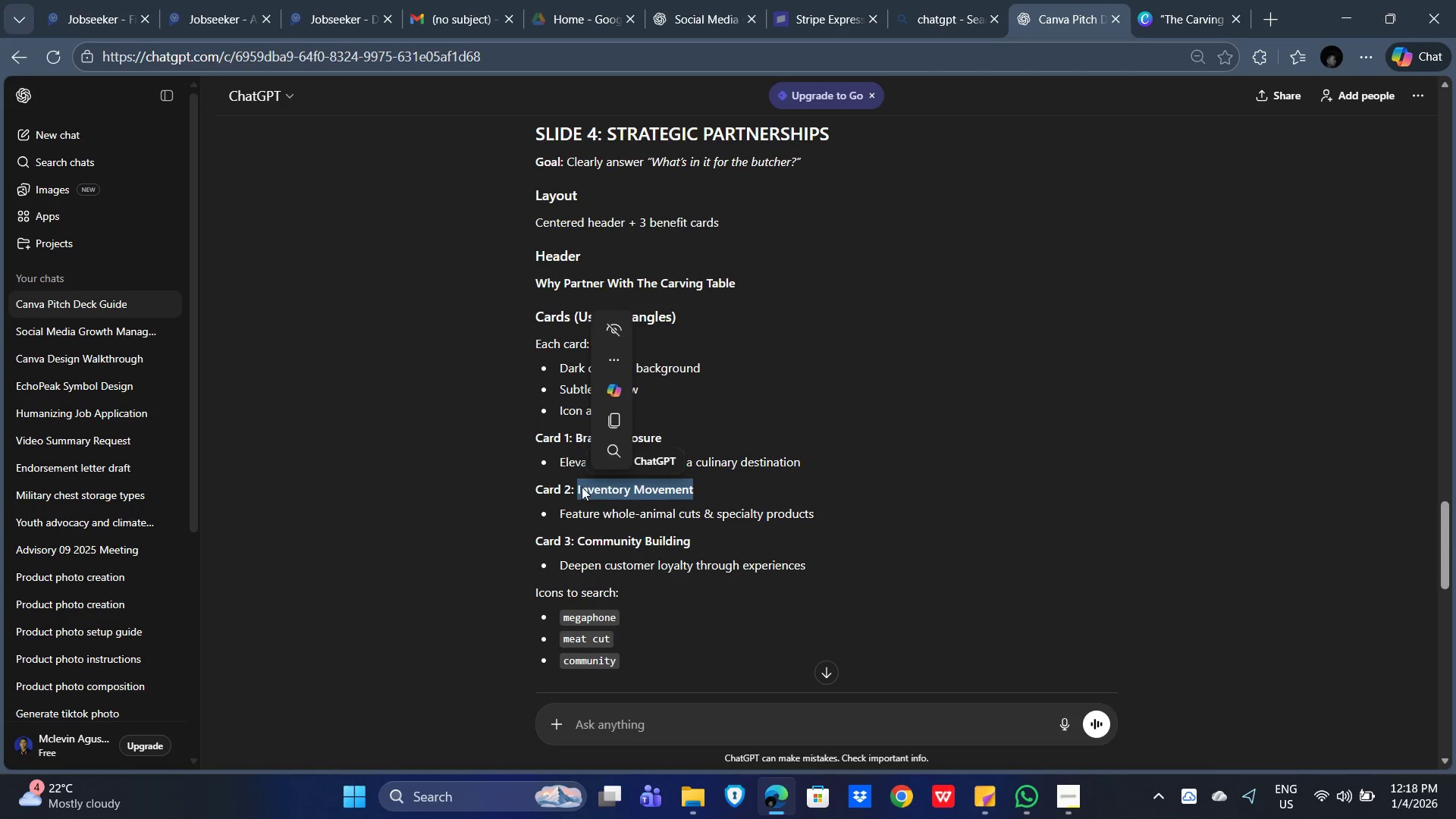 
key(Control+C)
 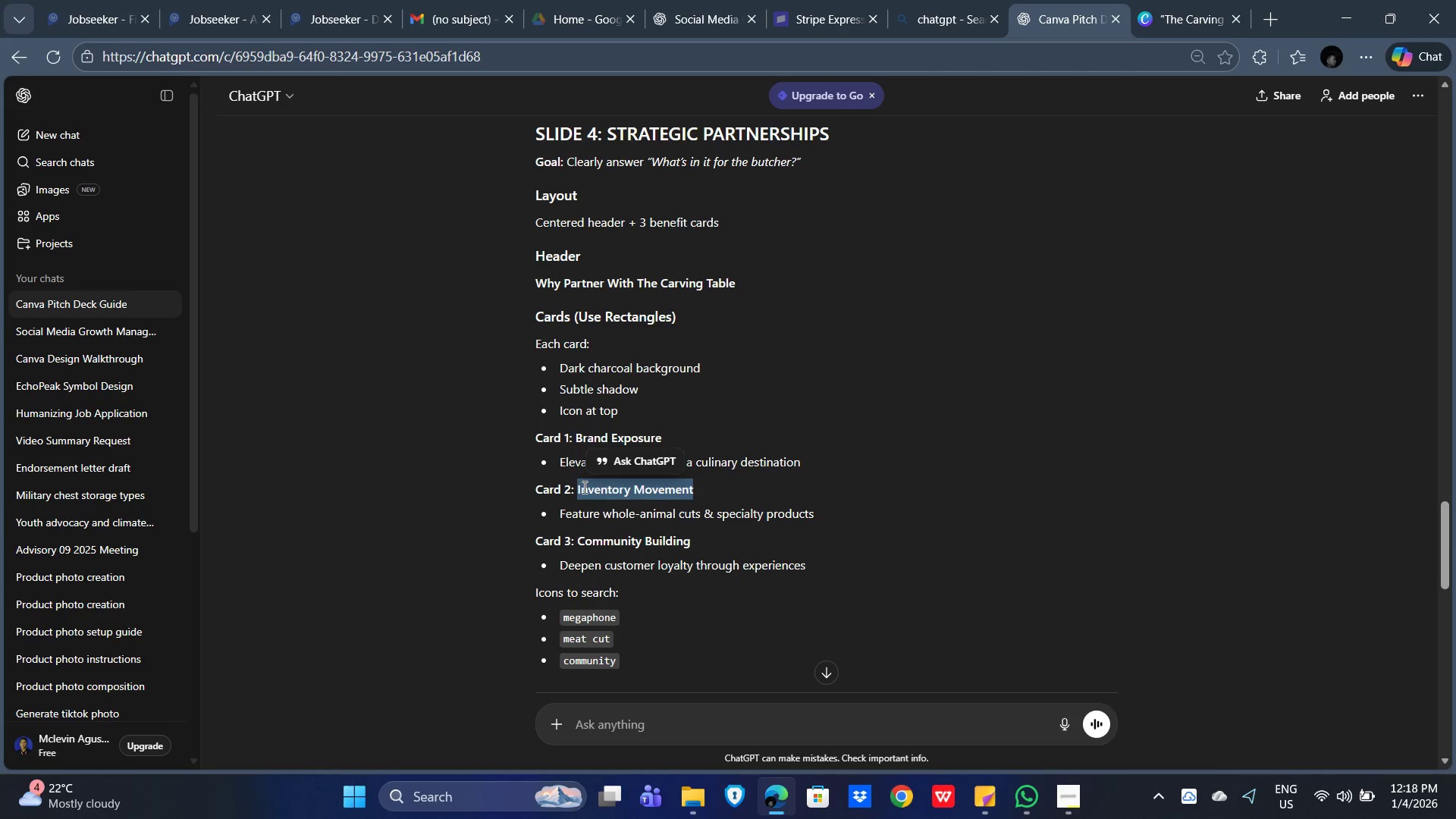 
key(Alt+Control+AltLeft)
 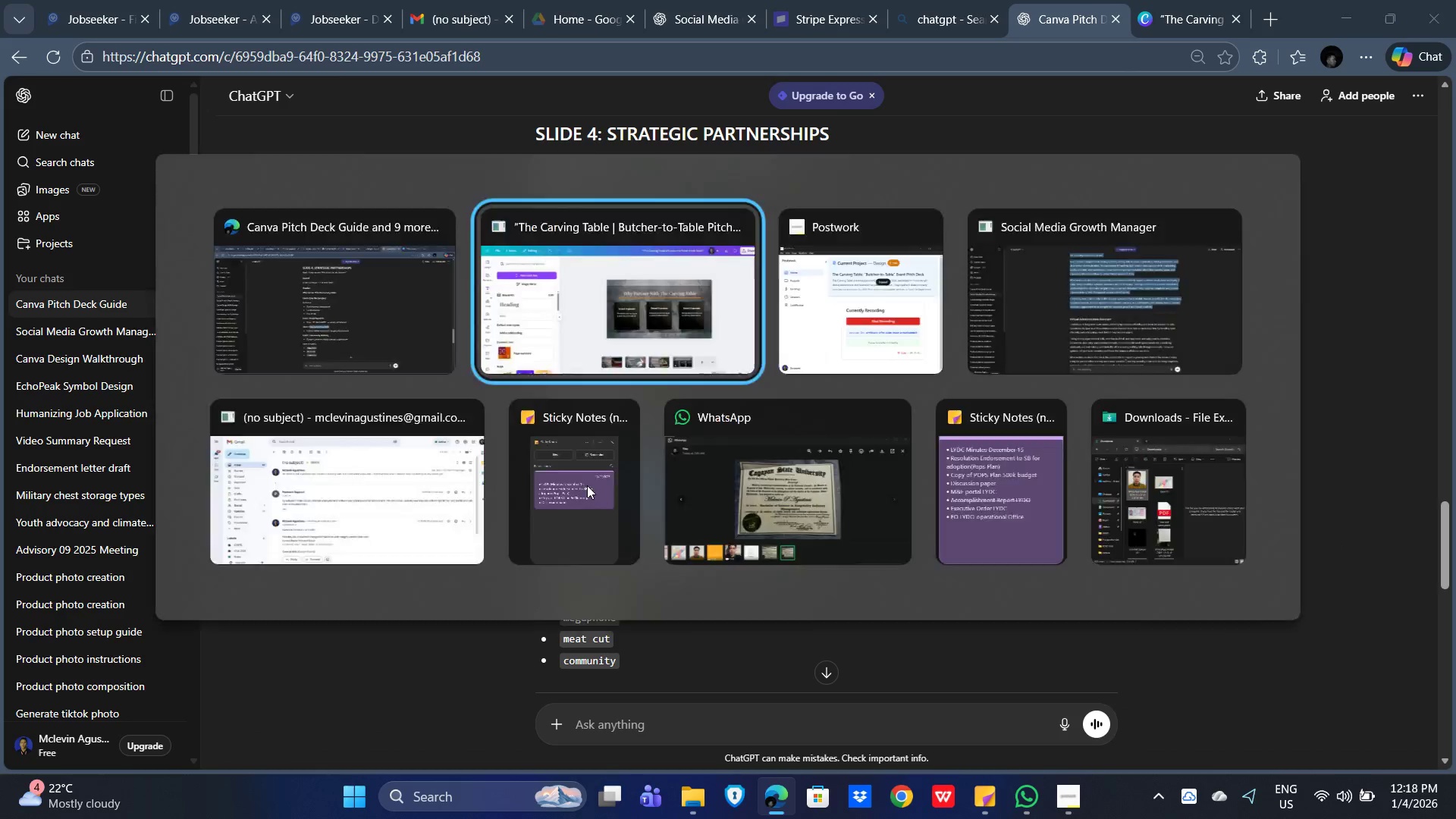 
key(Alt+Tab)
 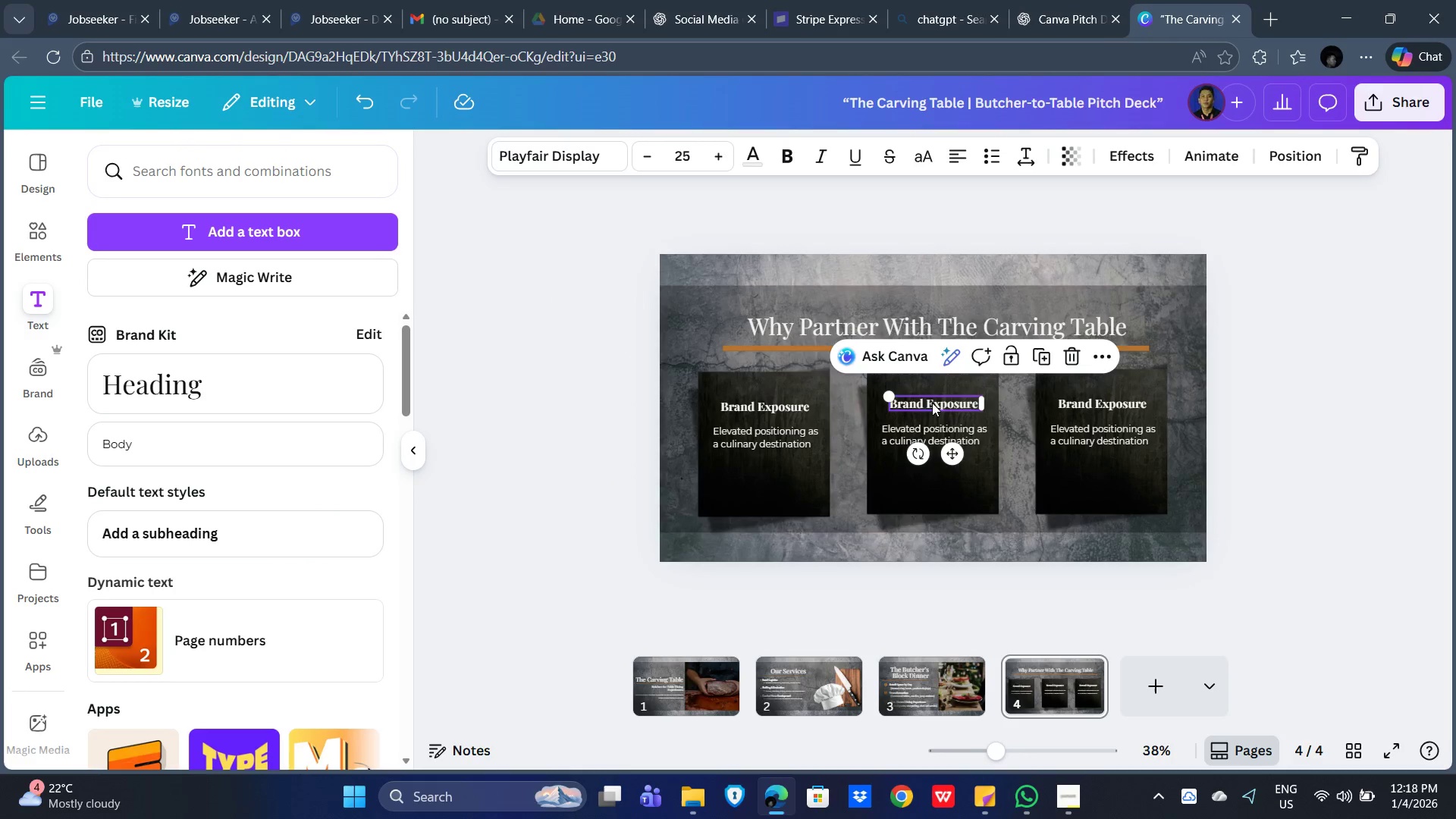 
double_click([932, 403])
 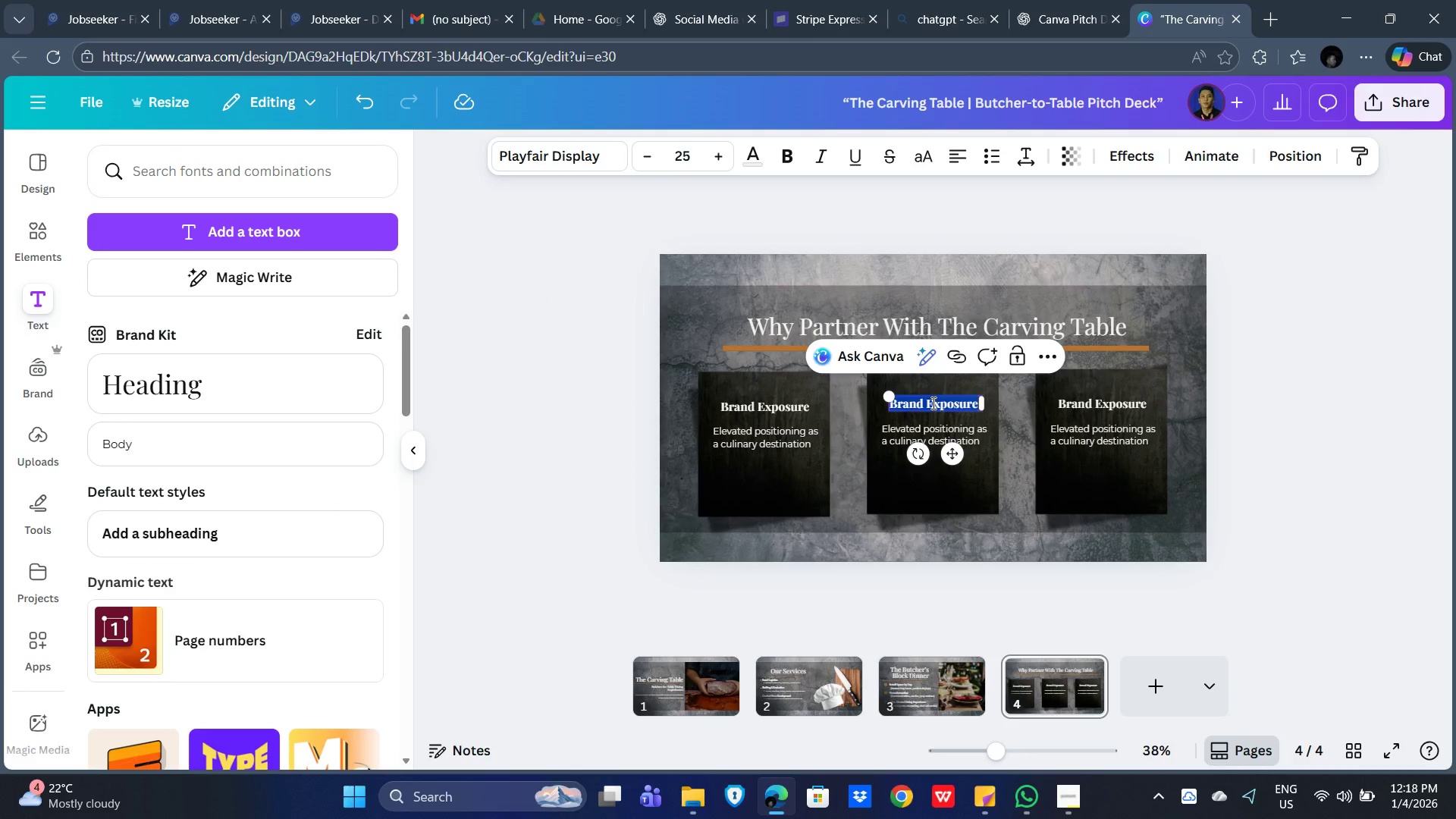 
key(Control+V)
 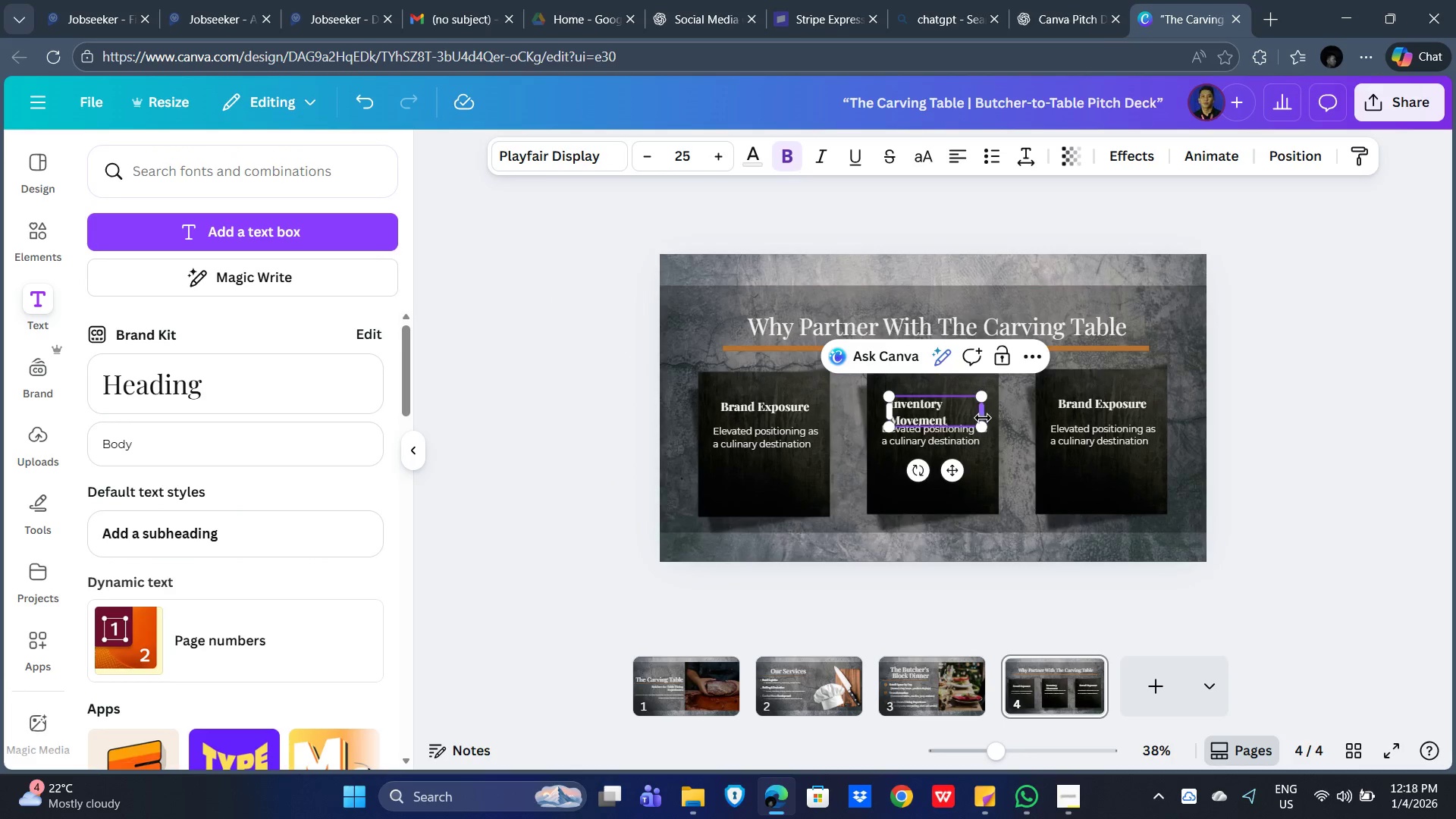 
left_click_drag(start_coordinate=[983, 416], to_coordinate=[1024, 416])
 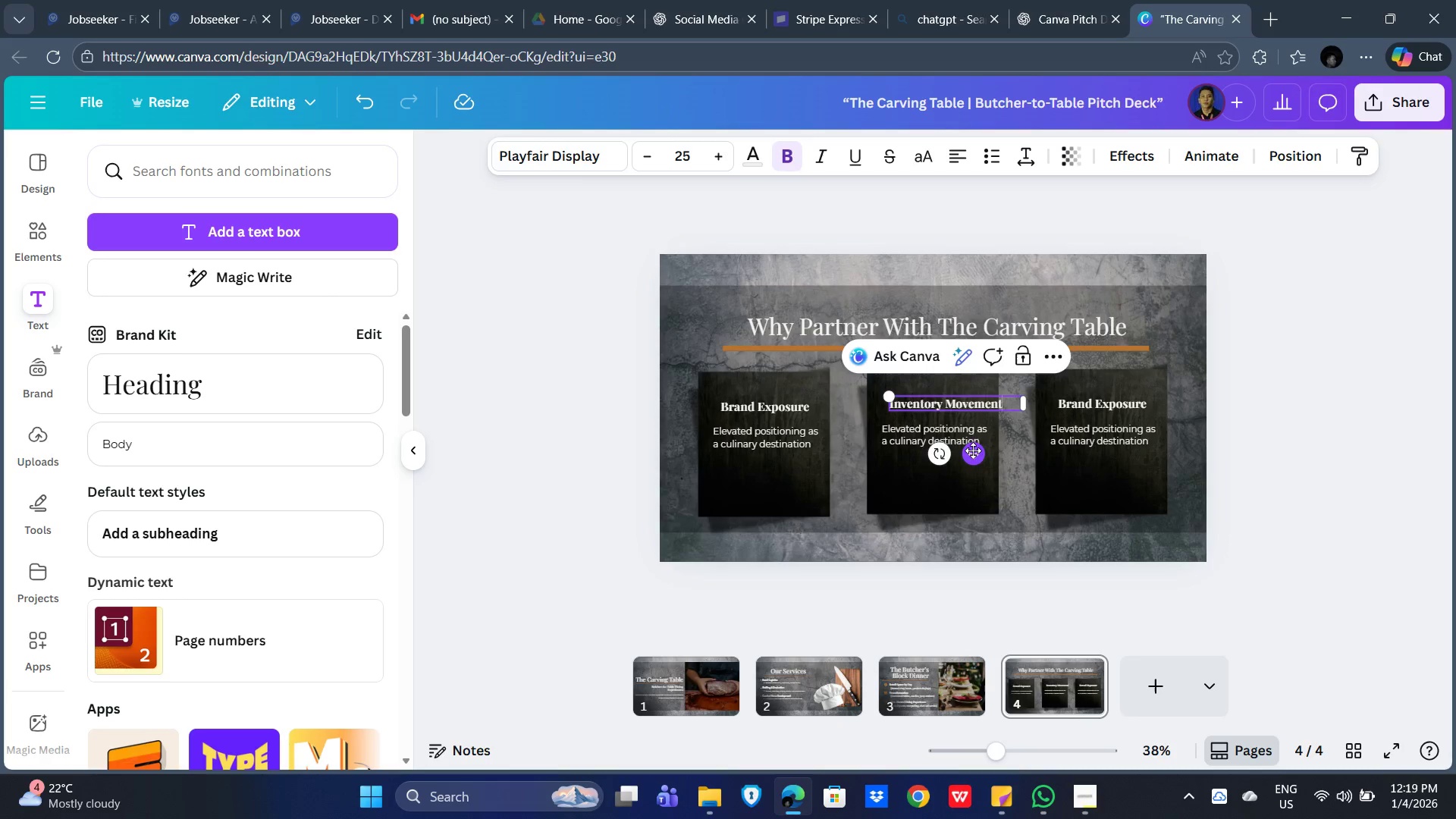 
left_click_drag(start_coordinate=[975, 456], to_coordinate=[968, 458])
 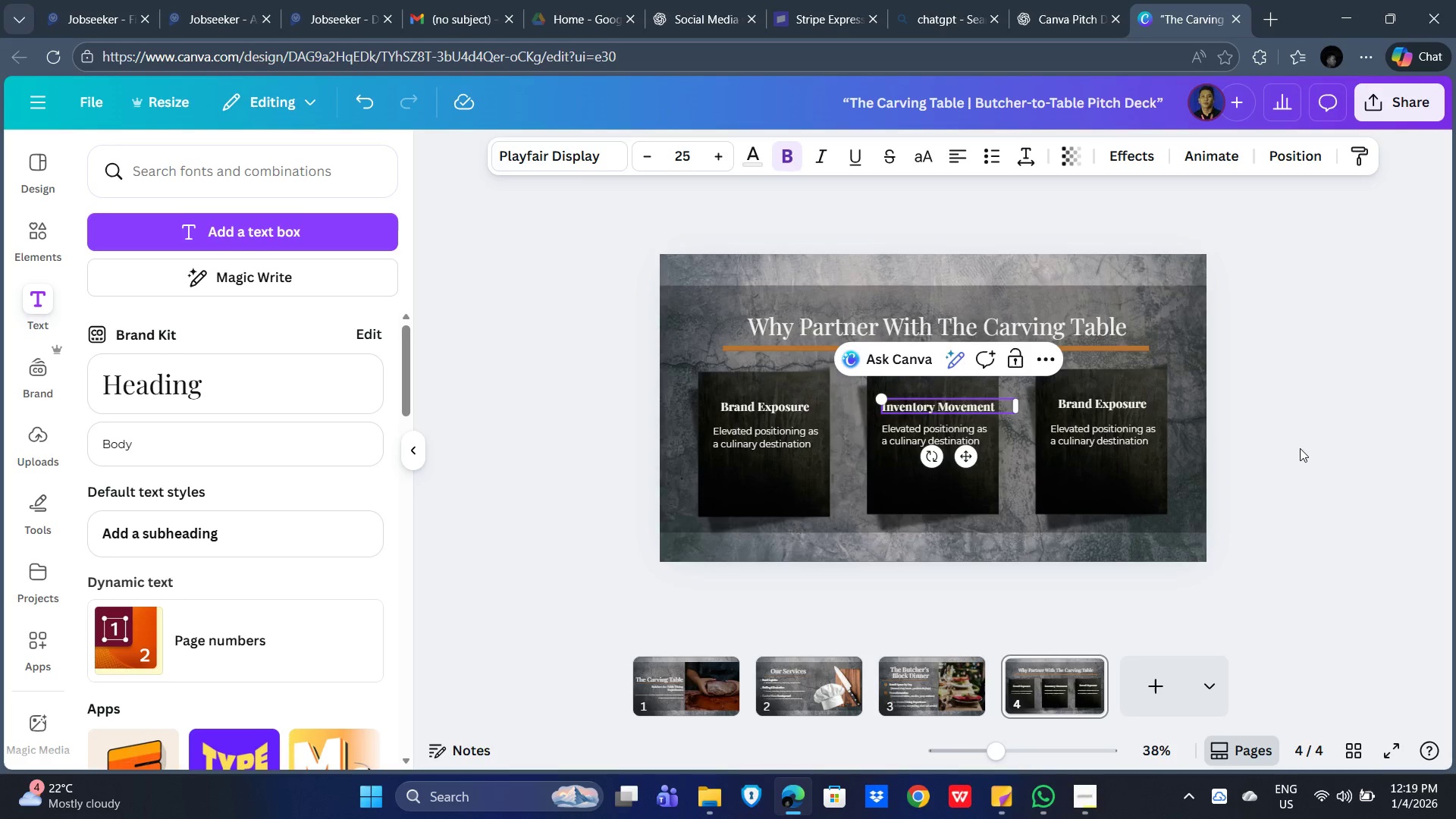 
left_click([1304, 447])
 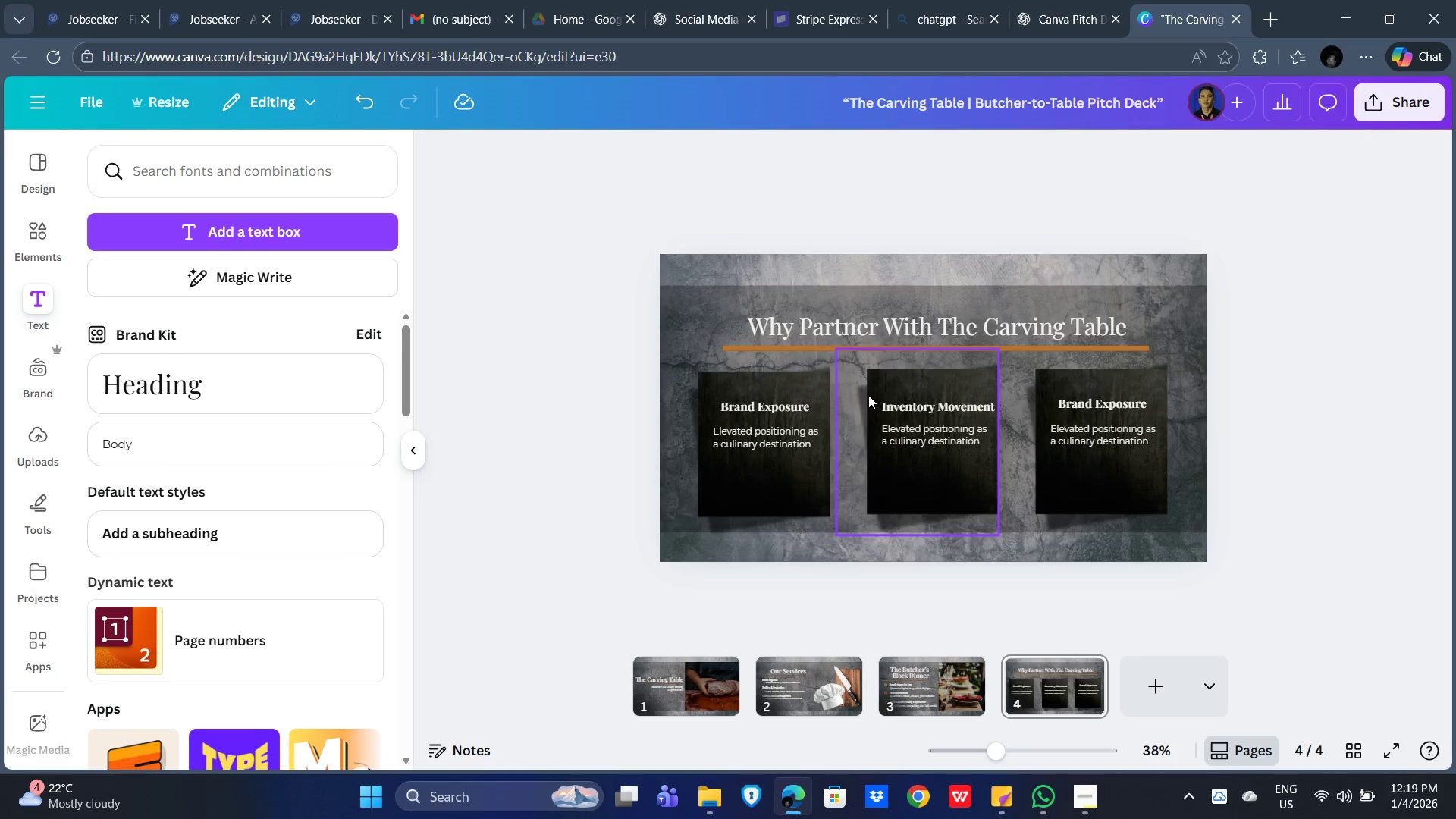 
left_click([949, 415])
 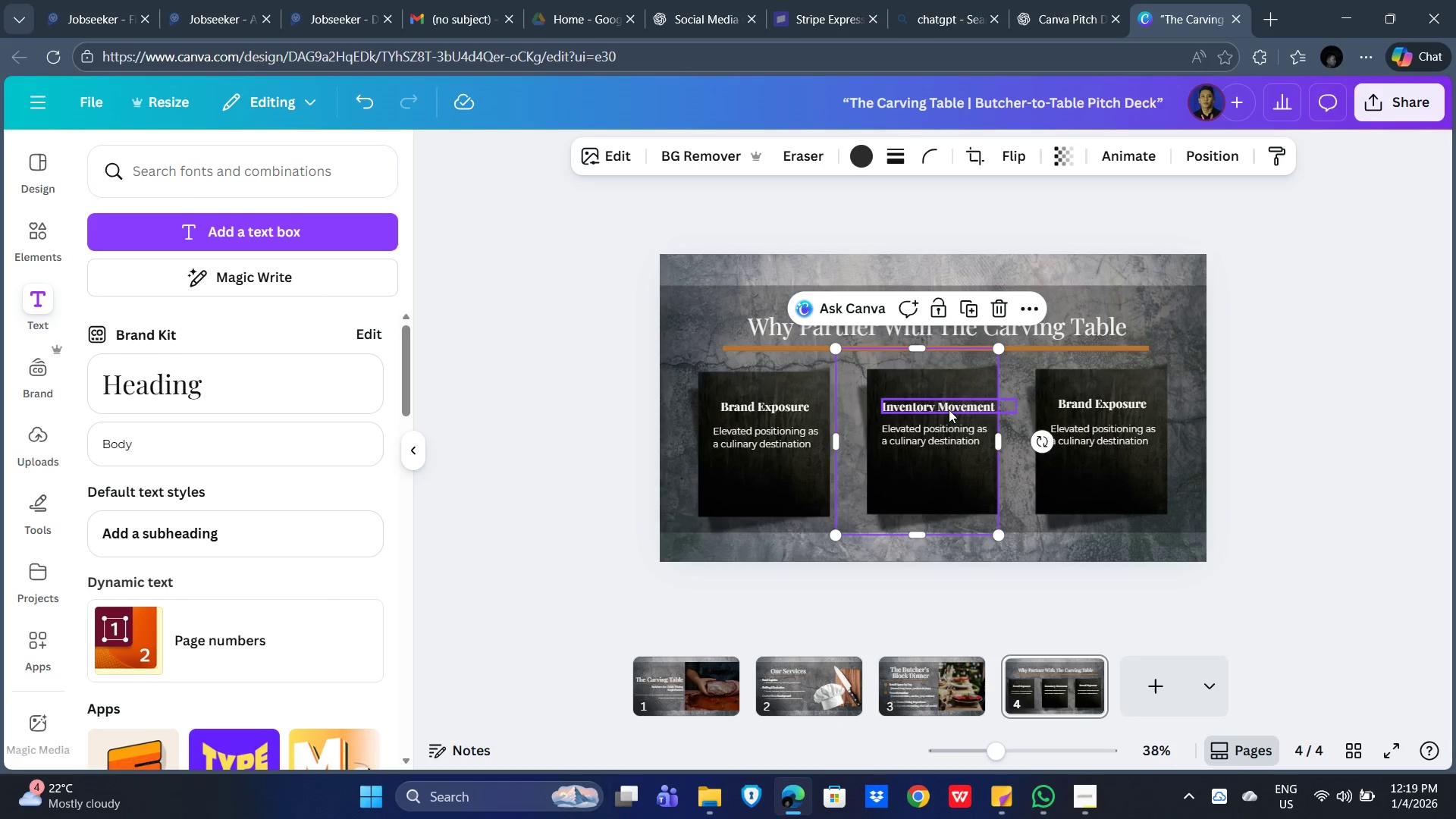 
left_click([947, 410])
 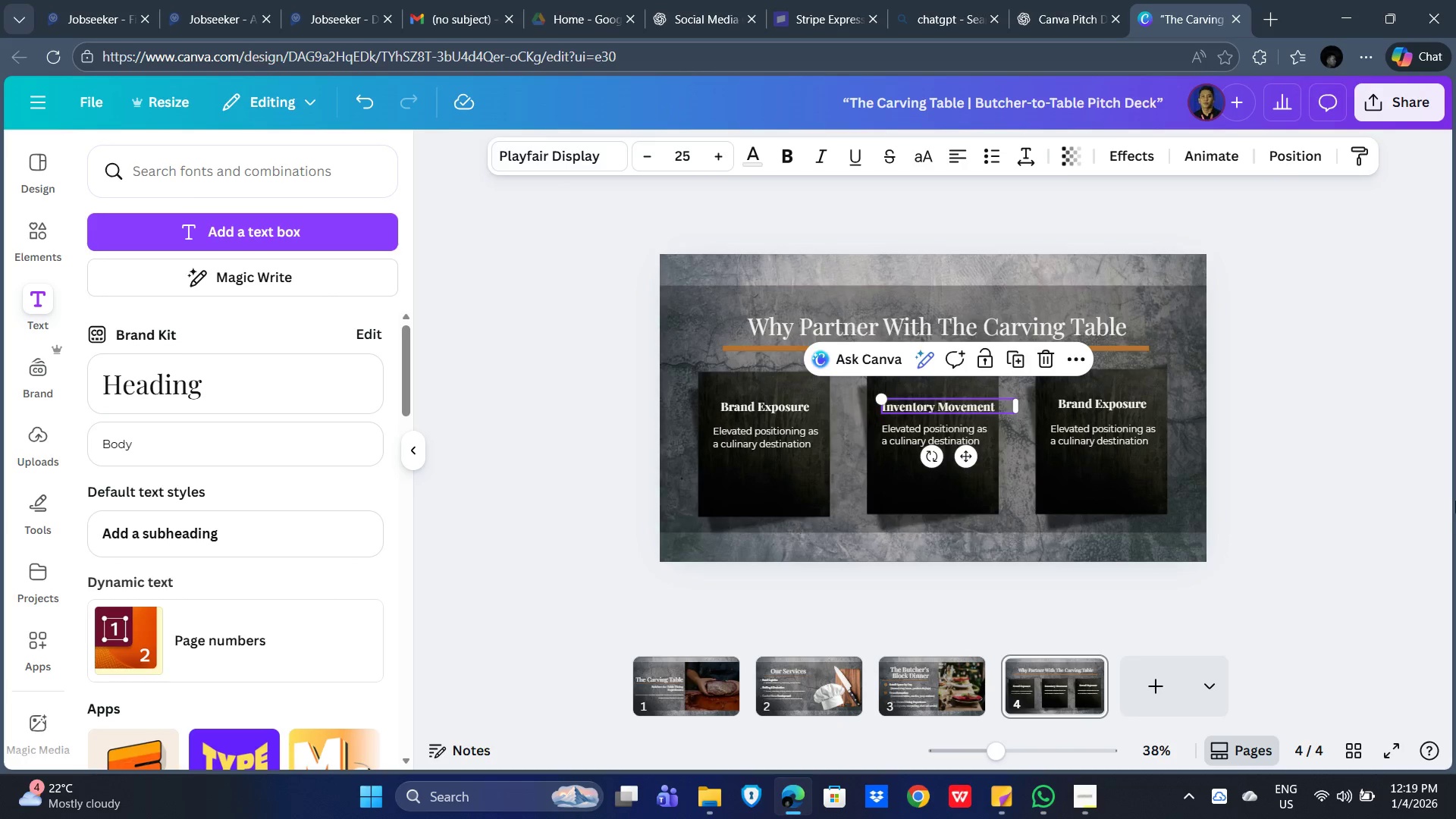 
key(ArrowLeft)
 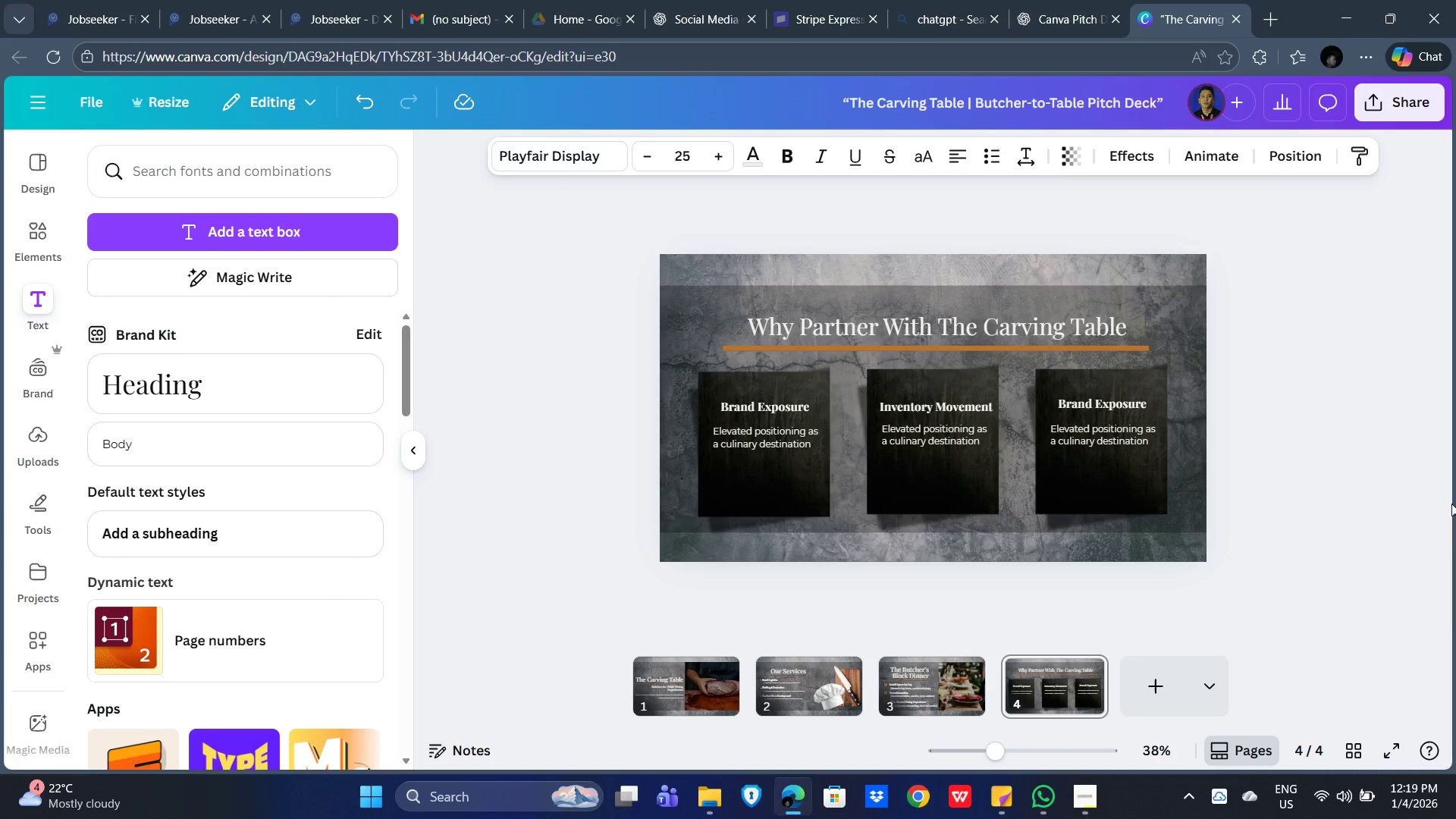 
key(ArrowLeft)
 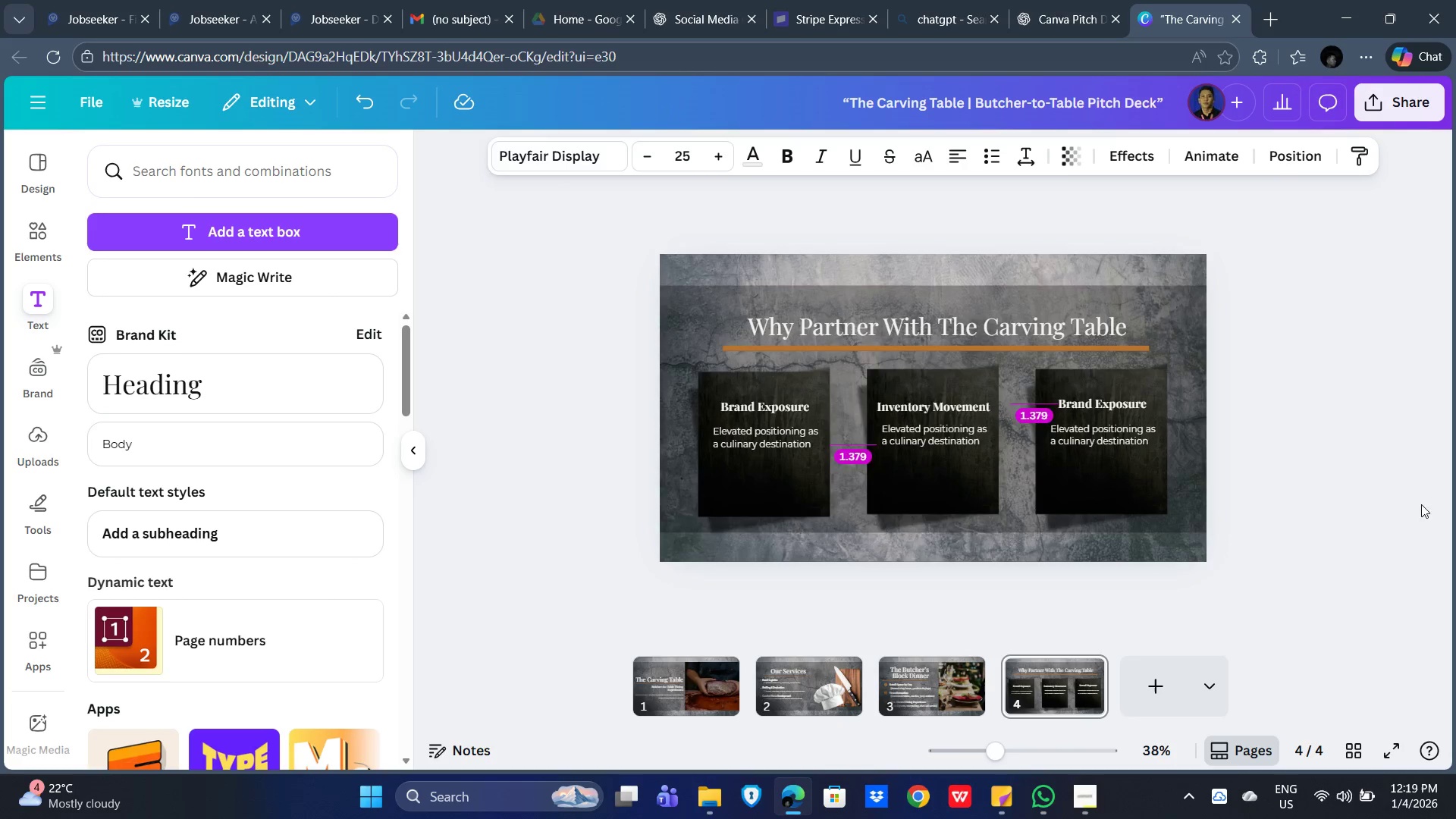 
key(ArrowLeft)
 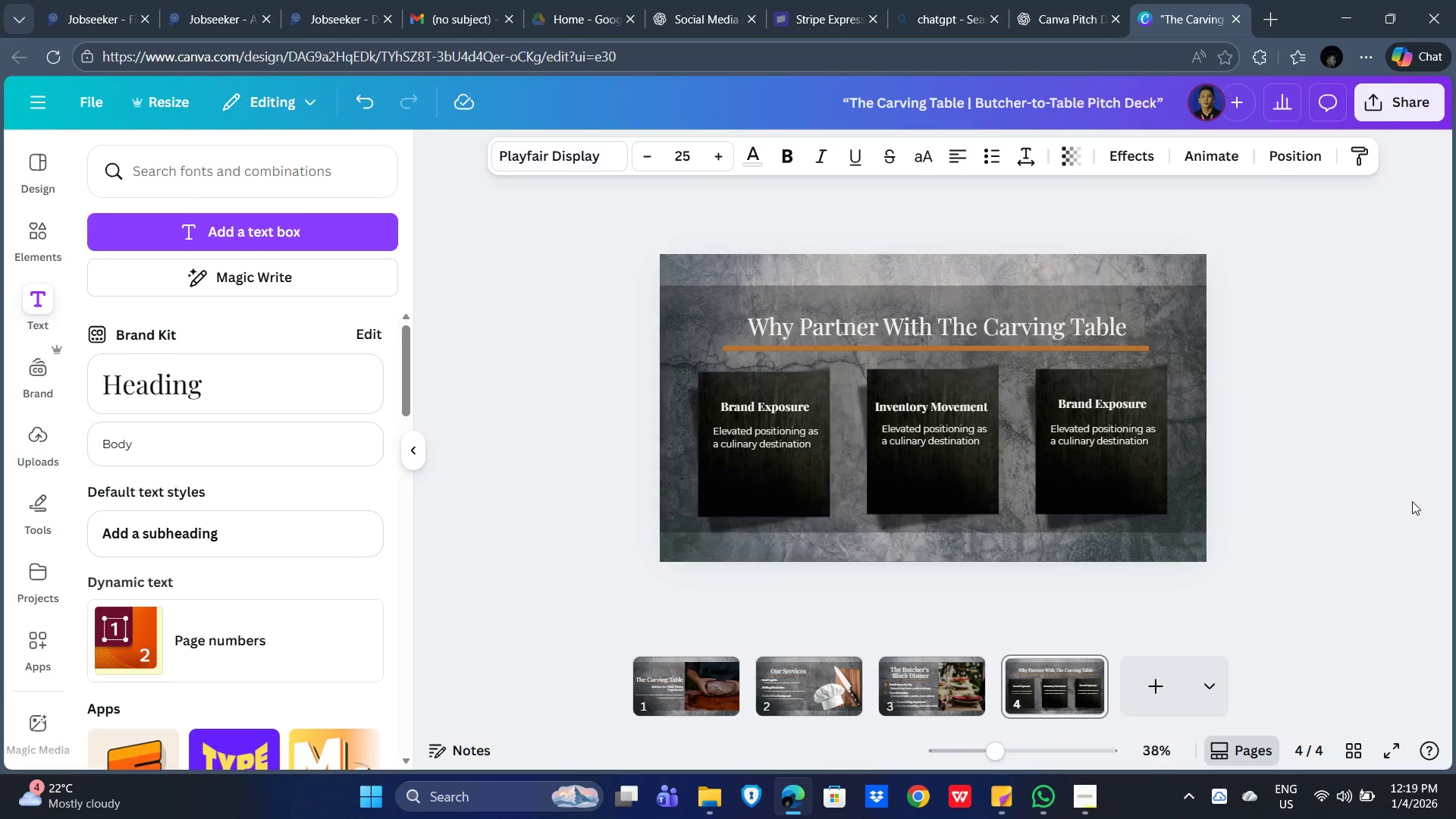 
key(ArrowRight)
 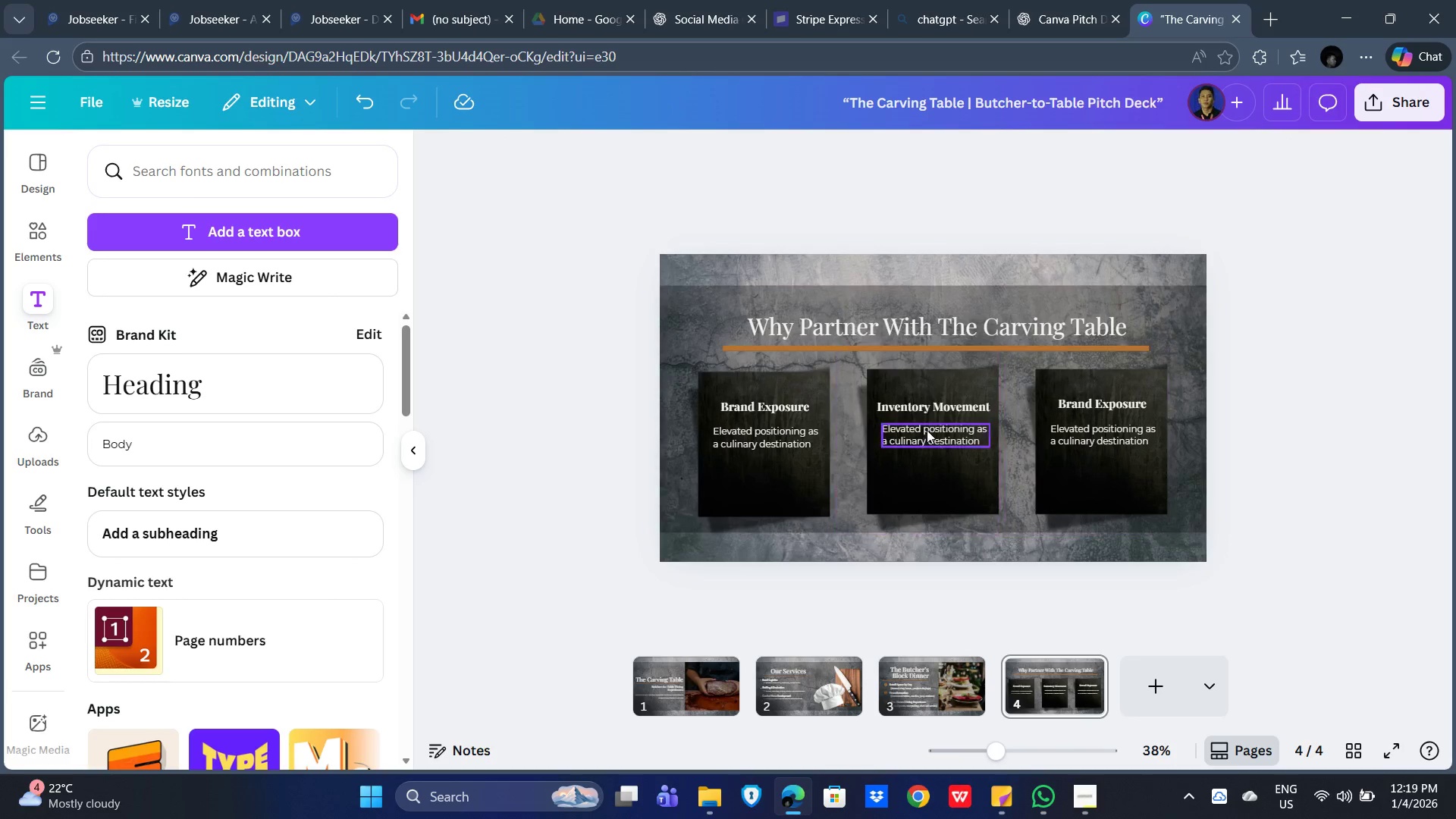 
key(Alt+AltLeft)
 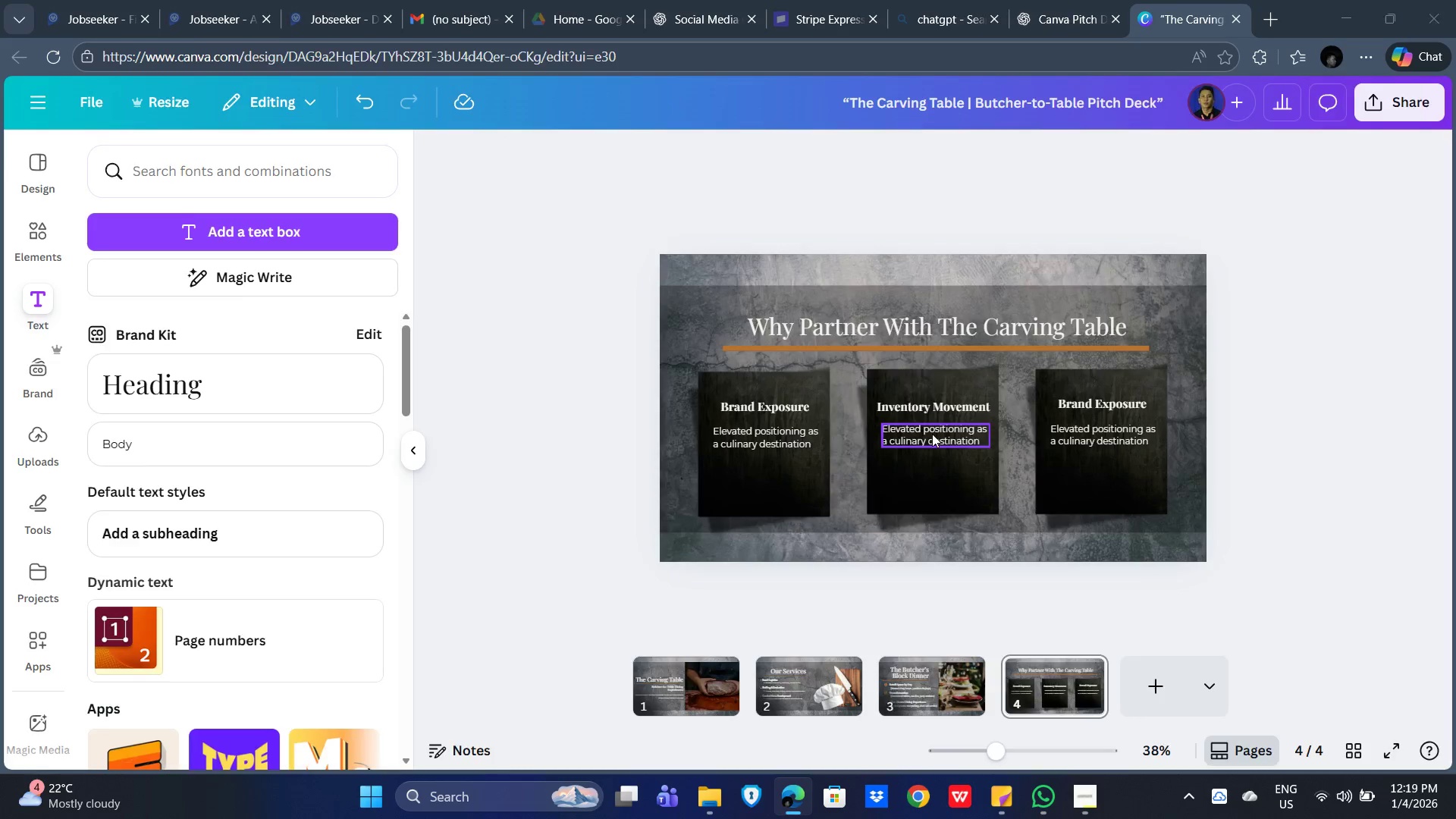 
key(Alt+Tab)
 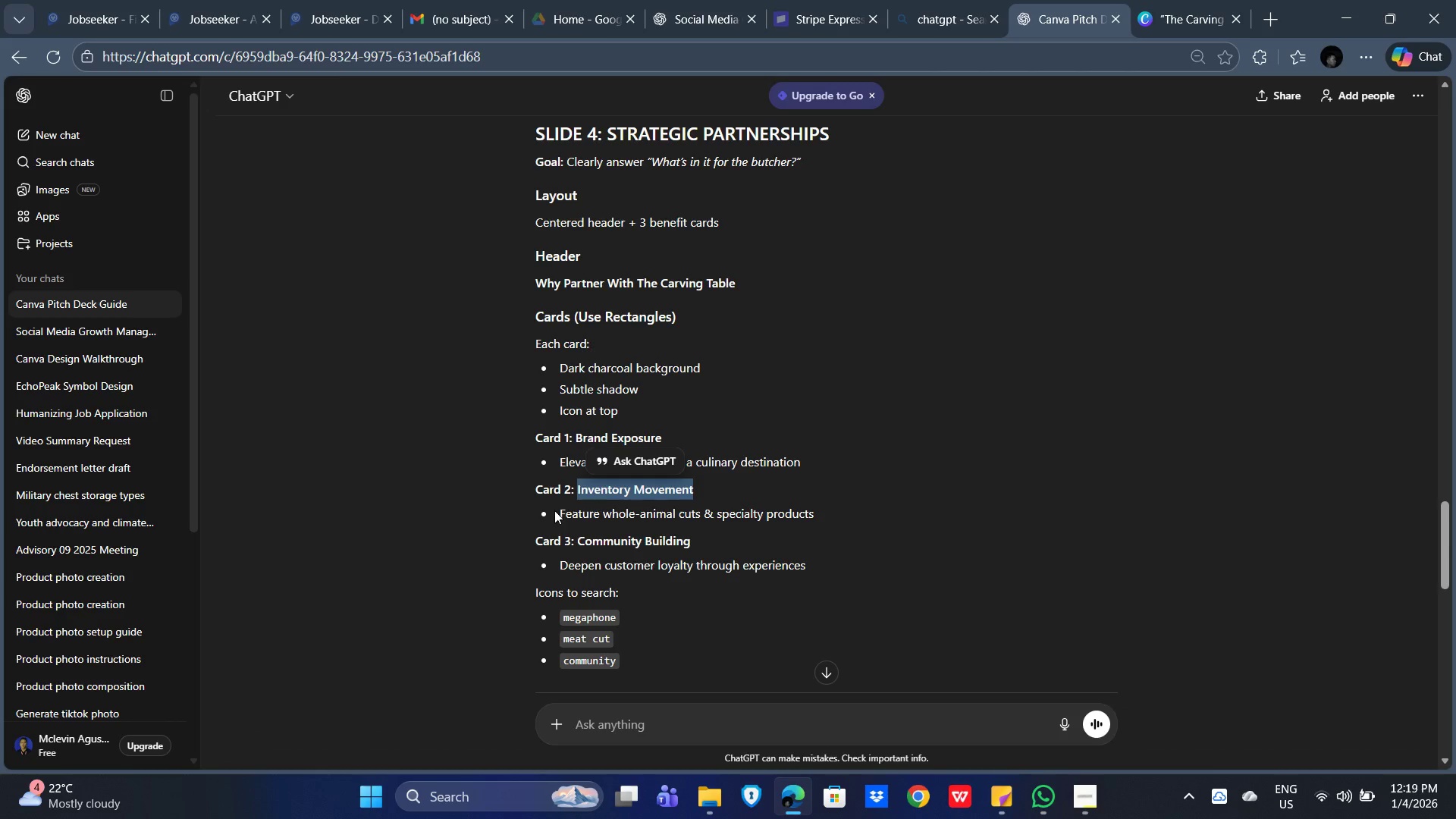 
left_click_drag(start_coordinate=[560, 510], to_coordinate=[836, 518])
 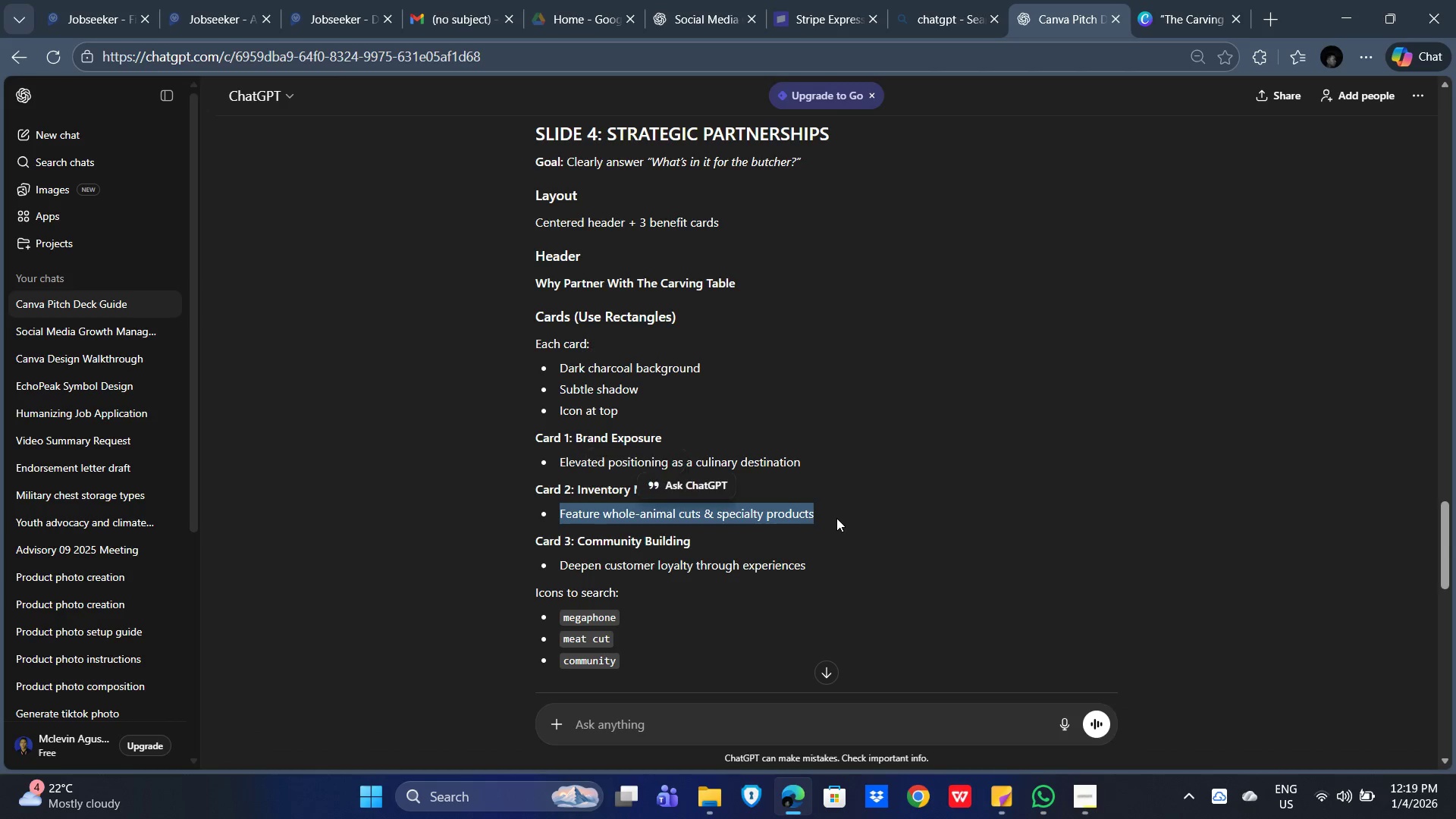 
key(Control+C)
 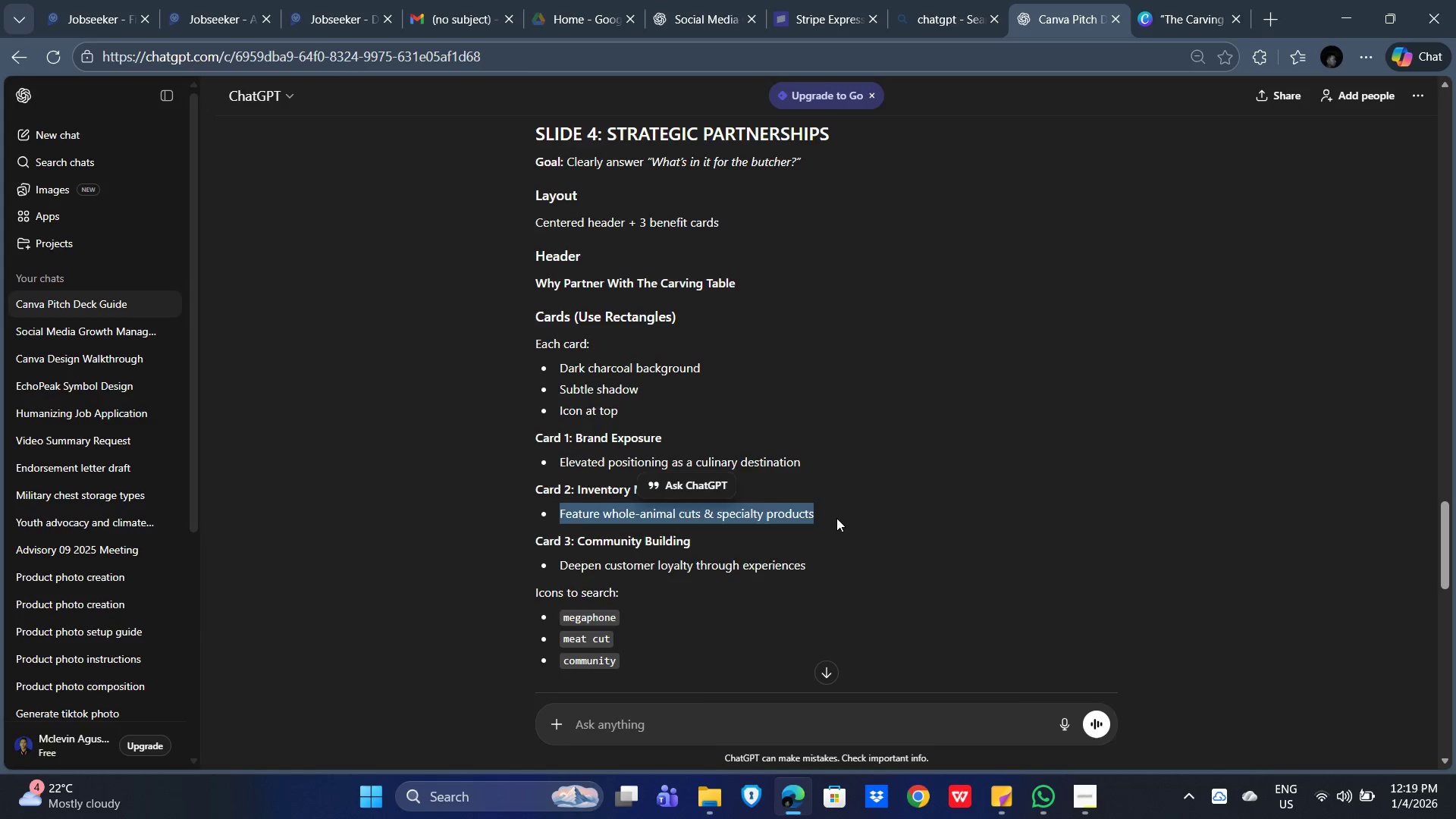 
key(Alt+AltLeft)
 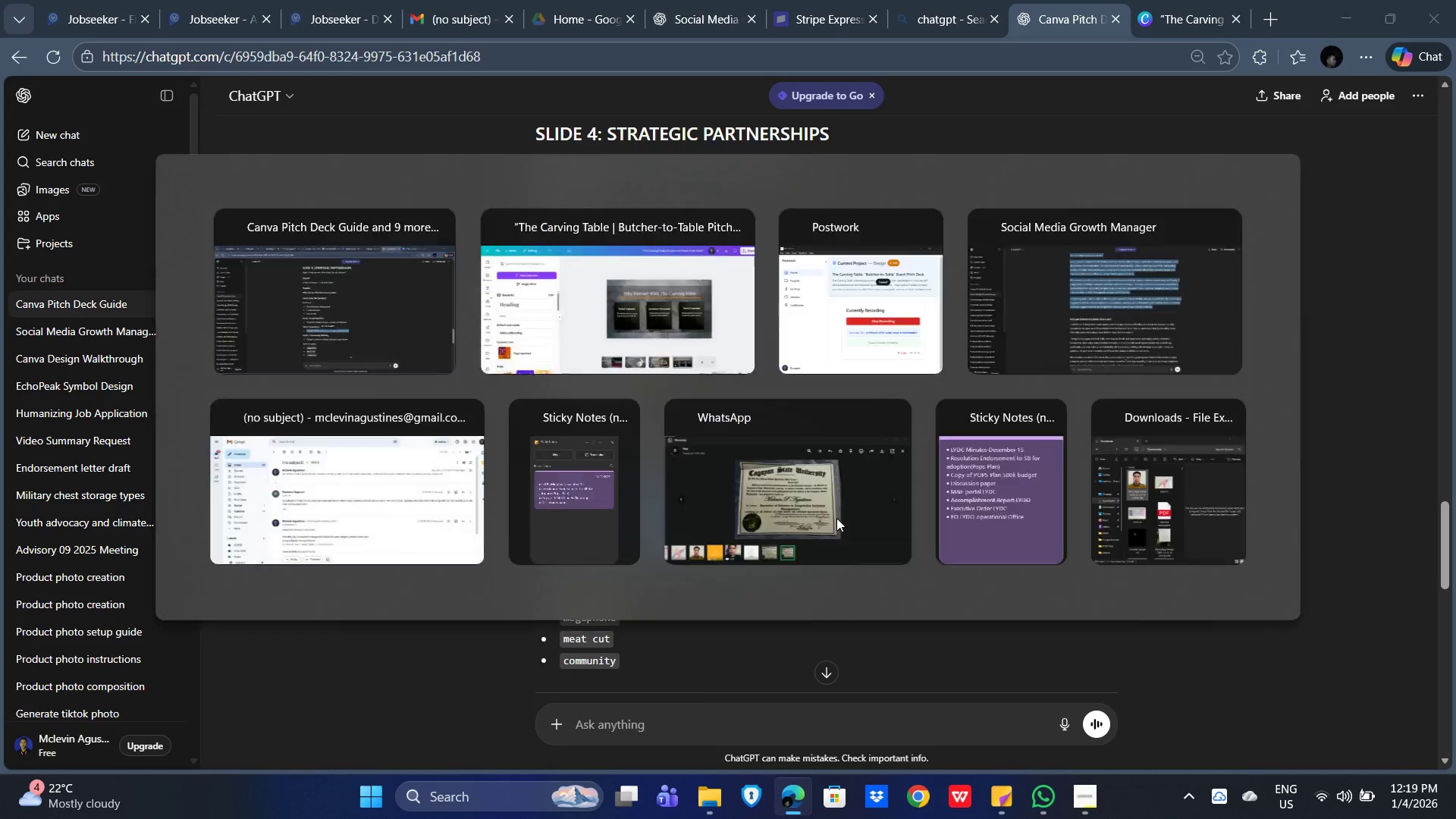 
key(Alt+Tab)
 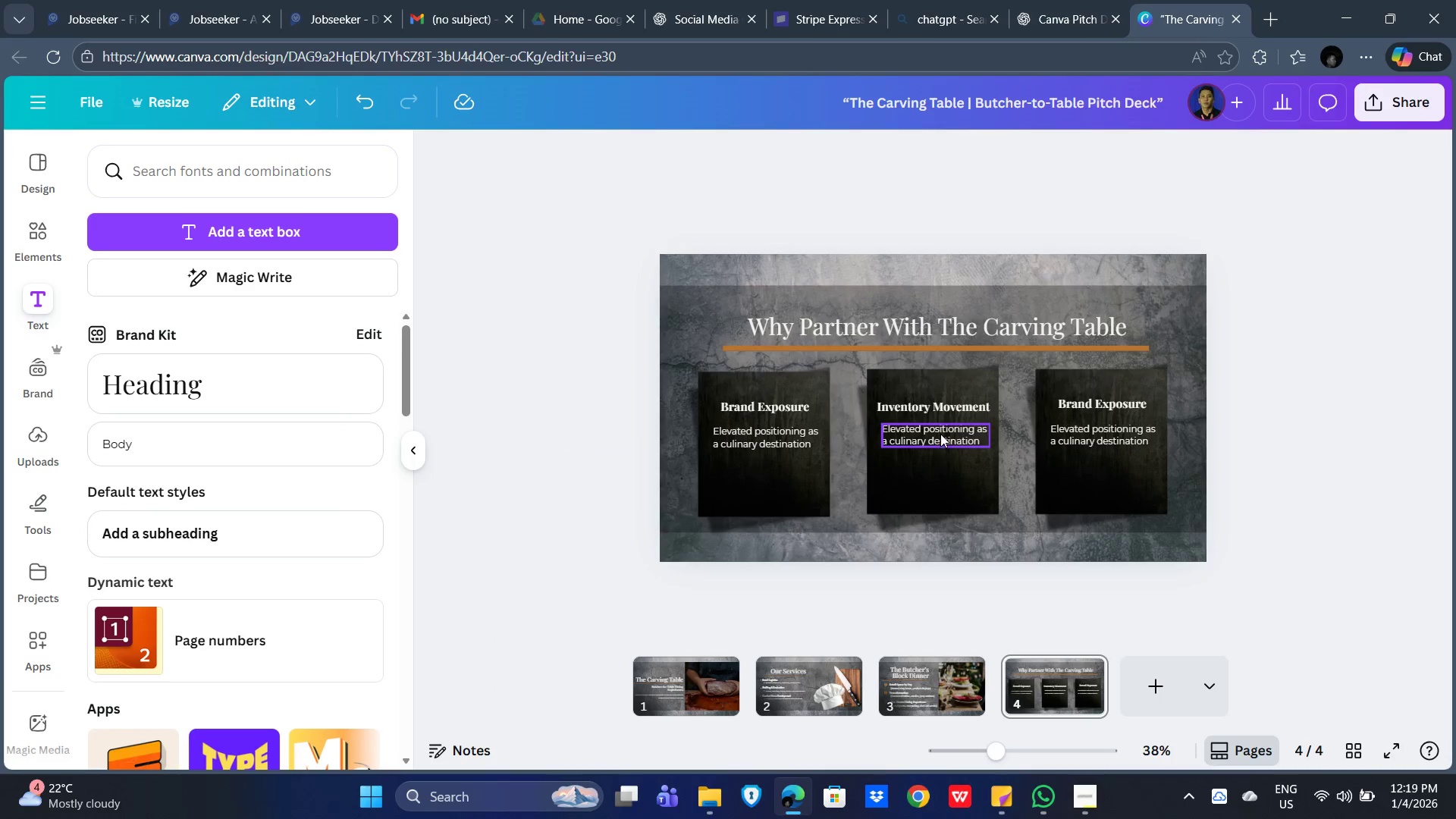 
double_click([940, 434])
 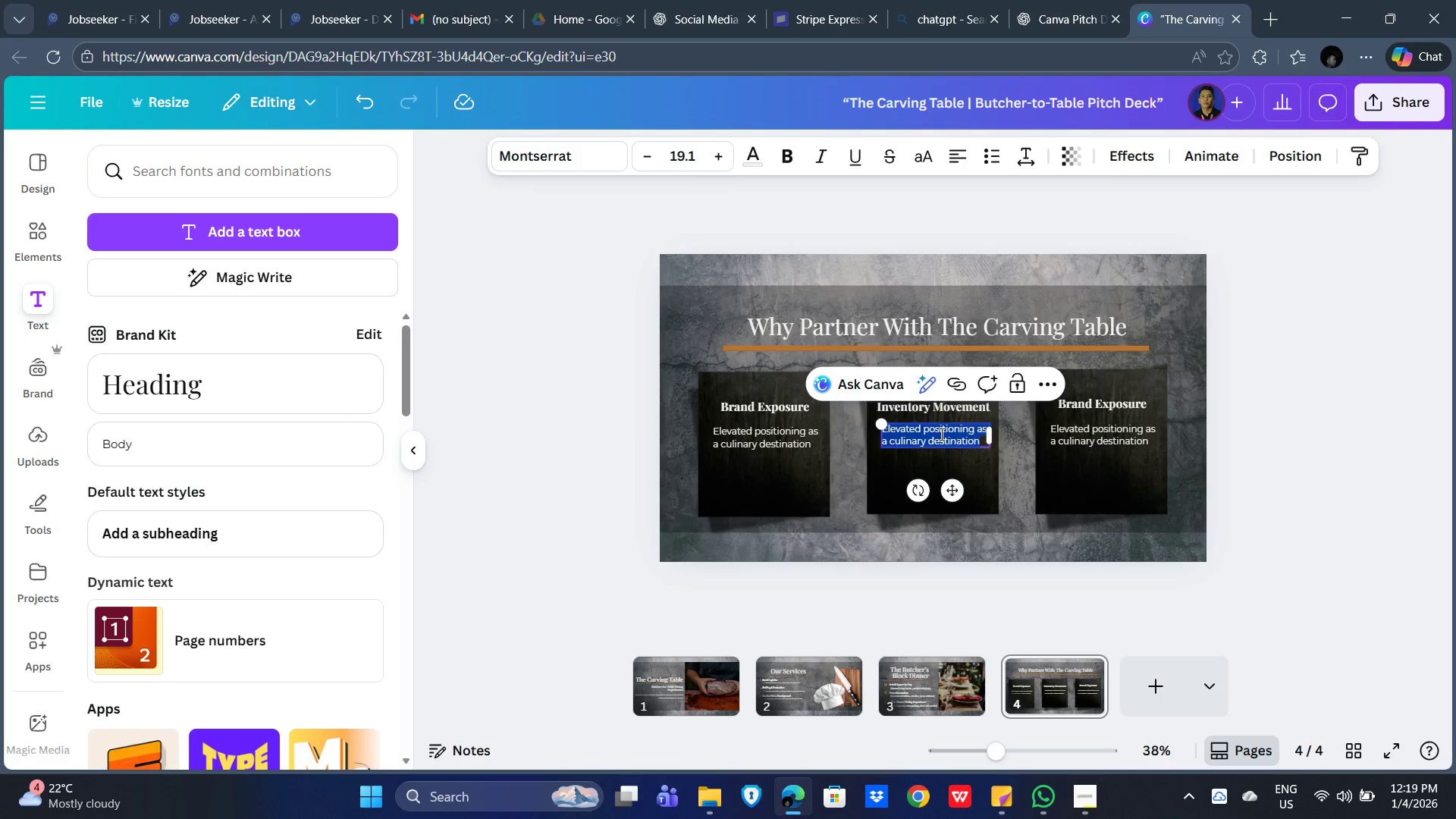 
key(Control+V)
 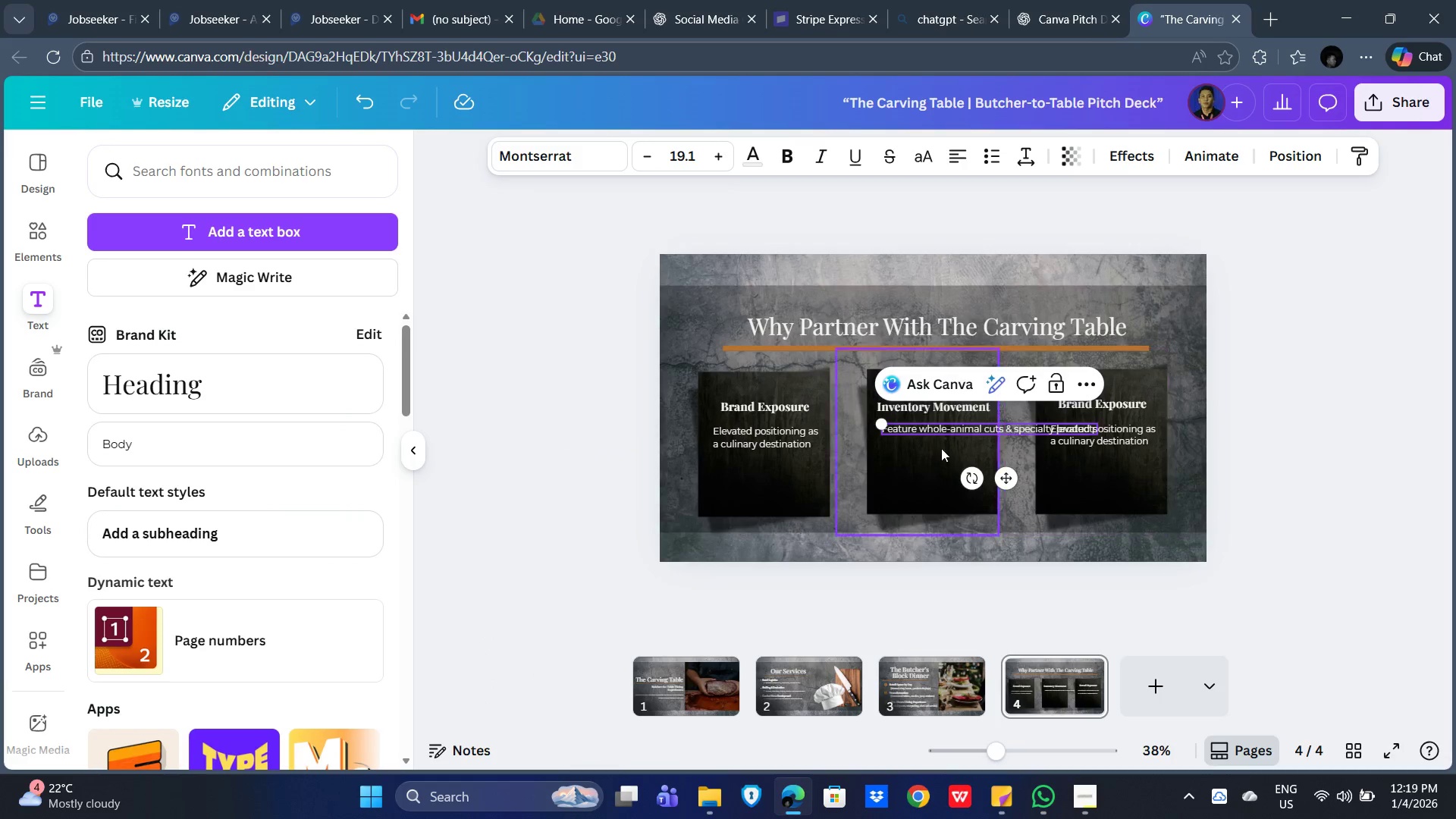 
left_click([1003, 431])
 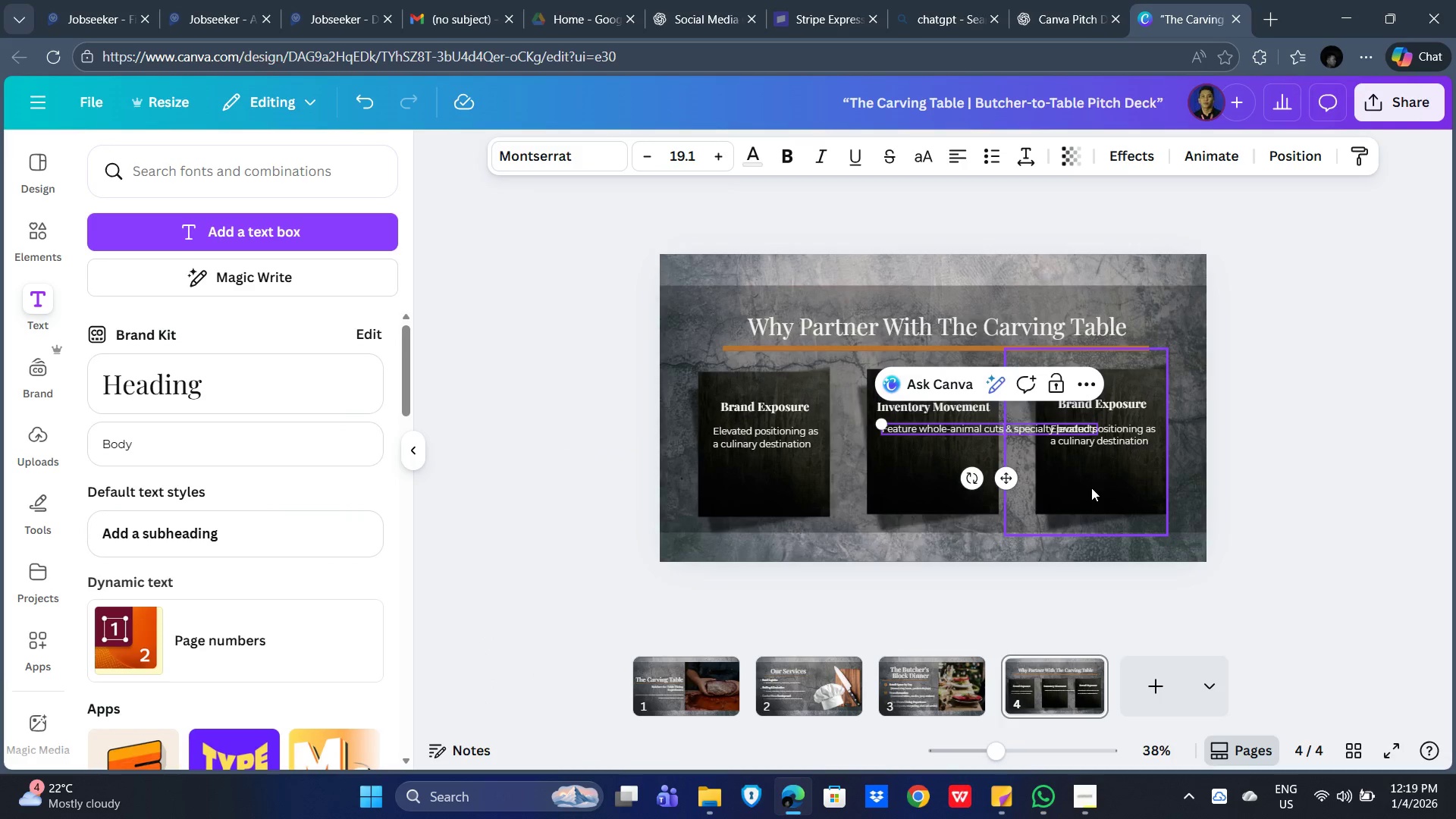 
key(Enter)
 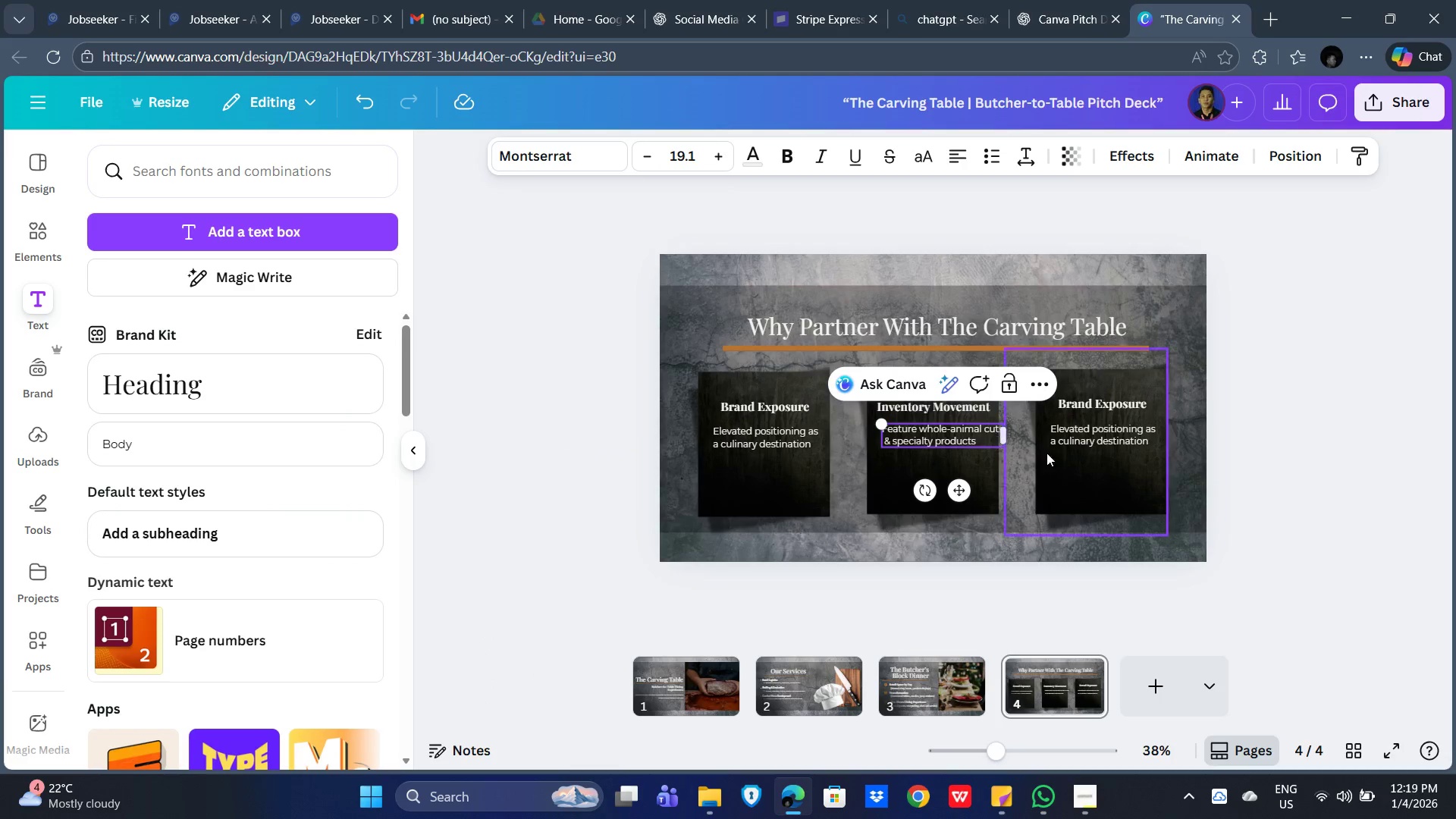 
left_click([1291, 453])
 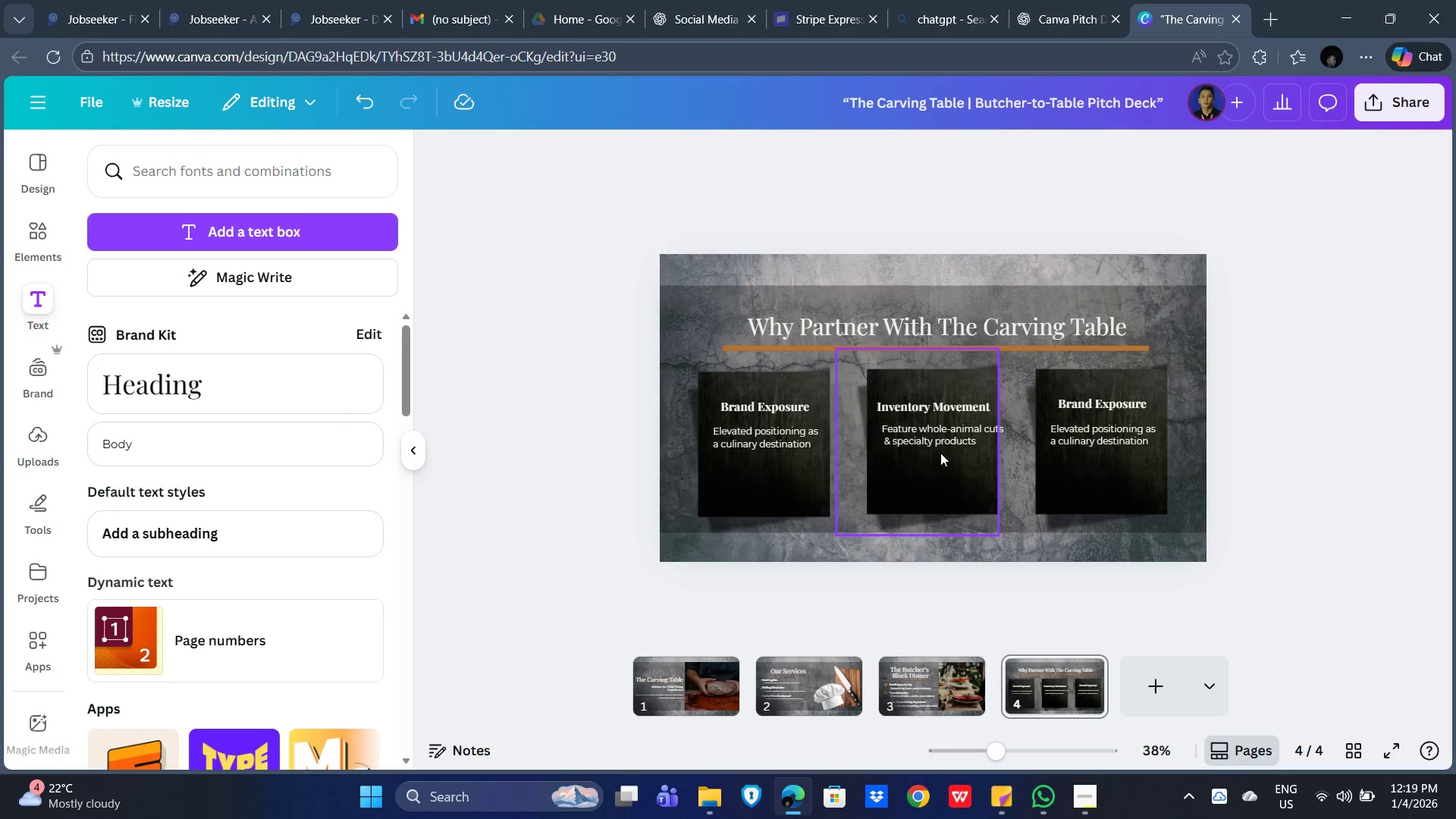 
left_click([927, 431])
 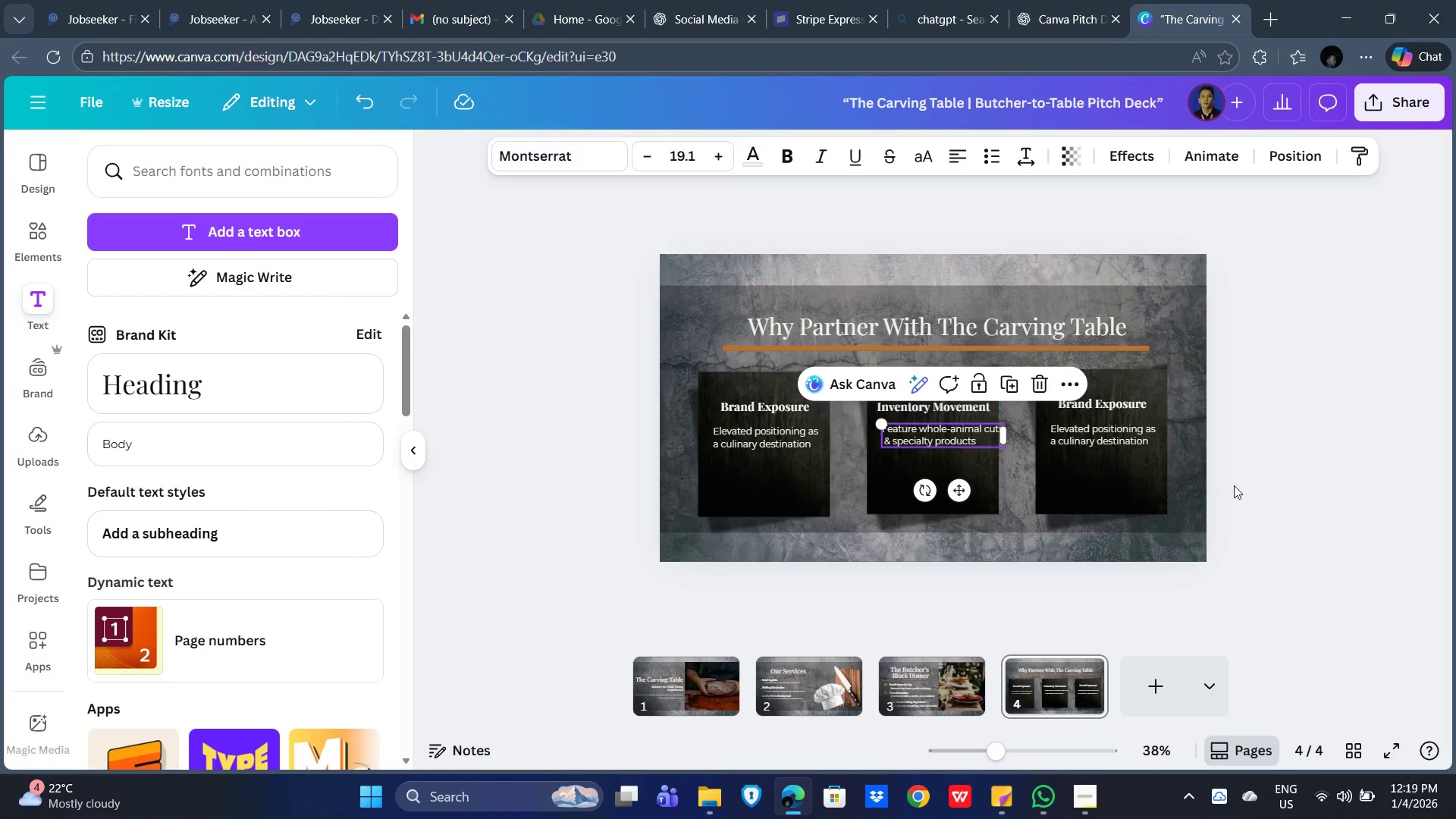 
key(ArrowLeft)
 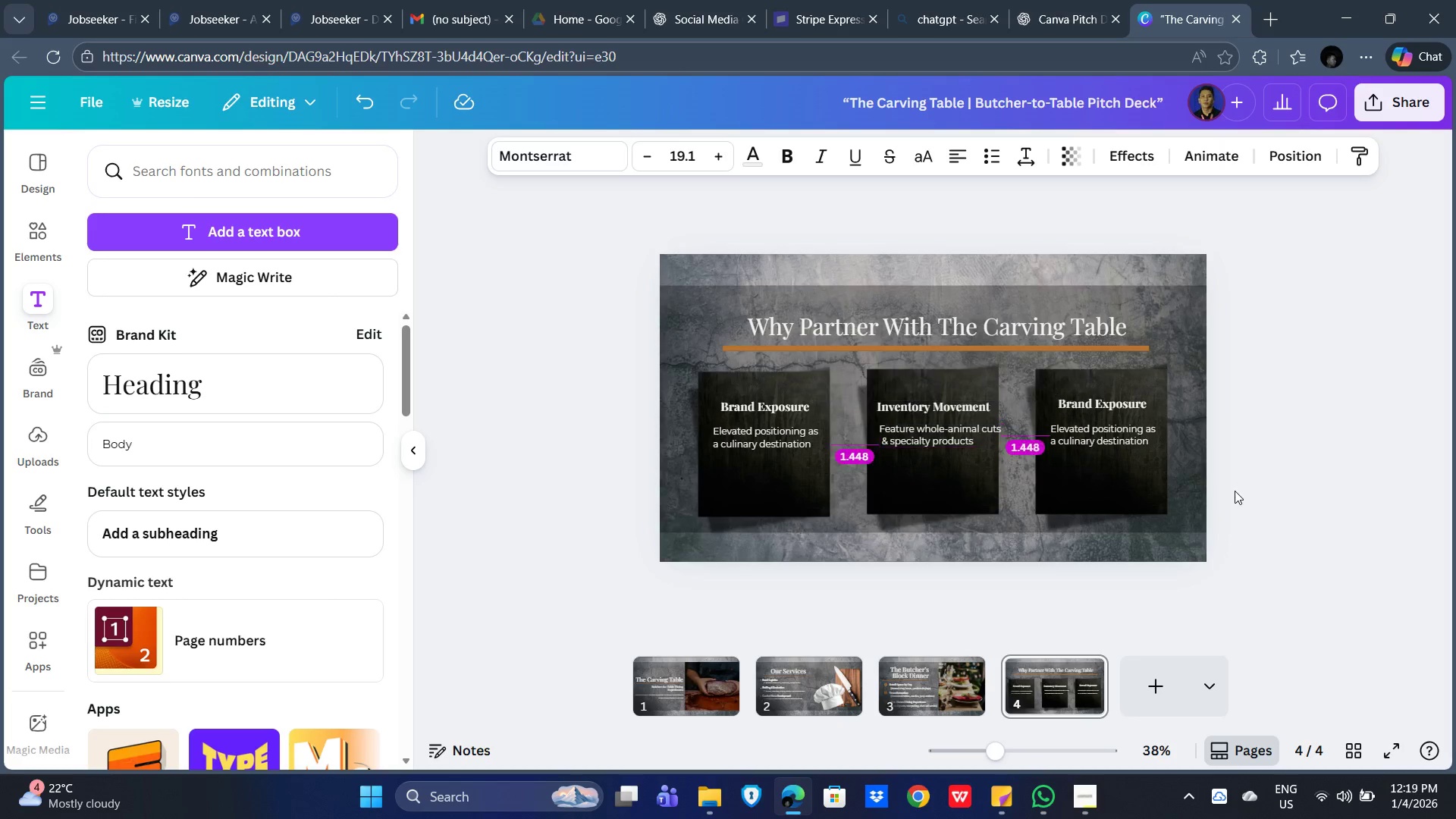 
key(ArrowLeft)
 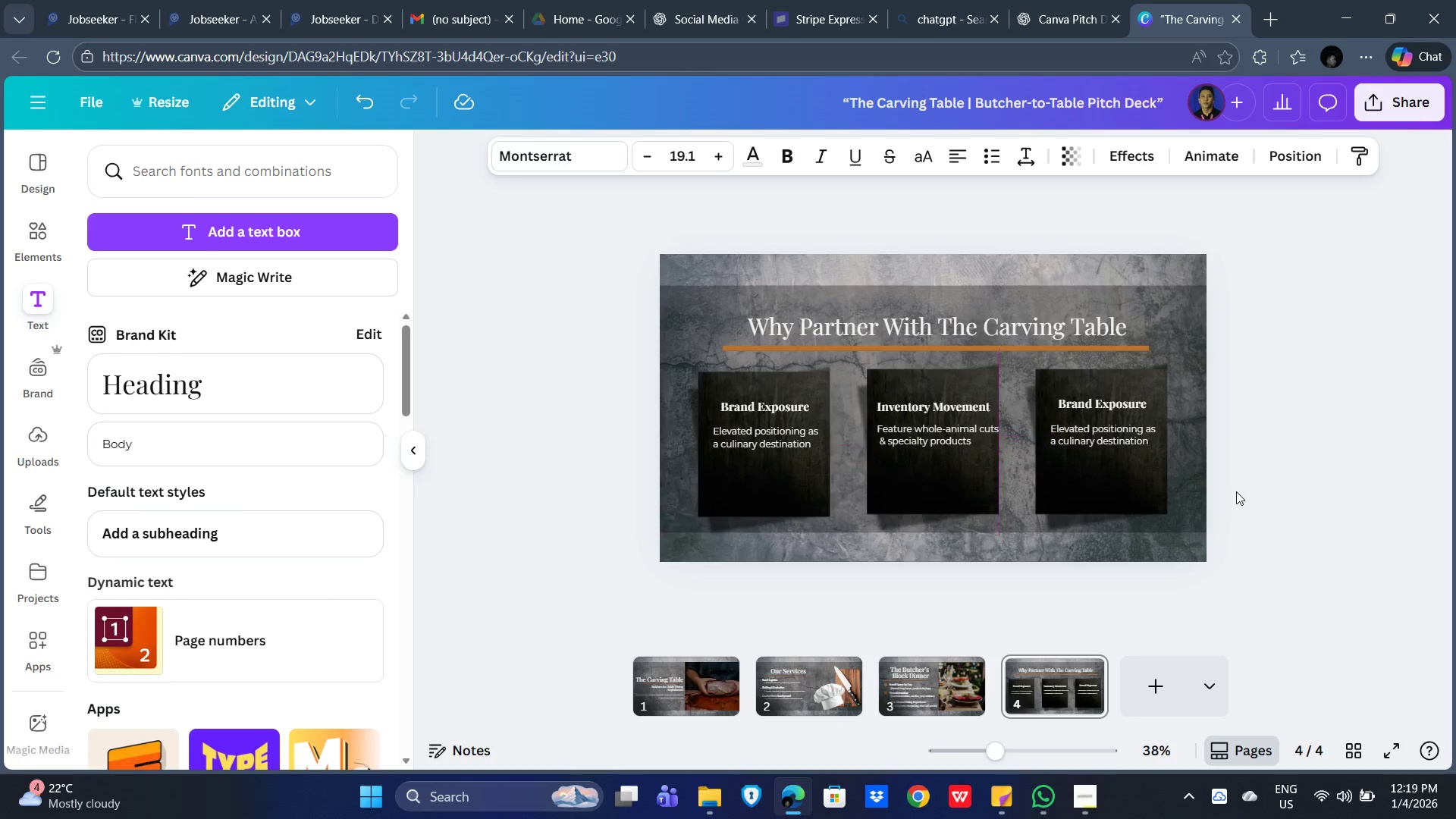 
key(ArrowLeft)
 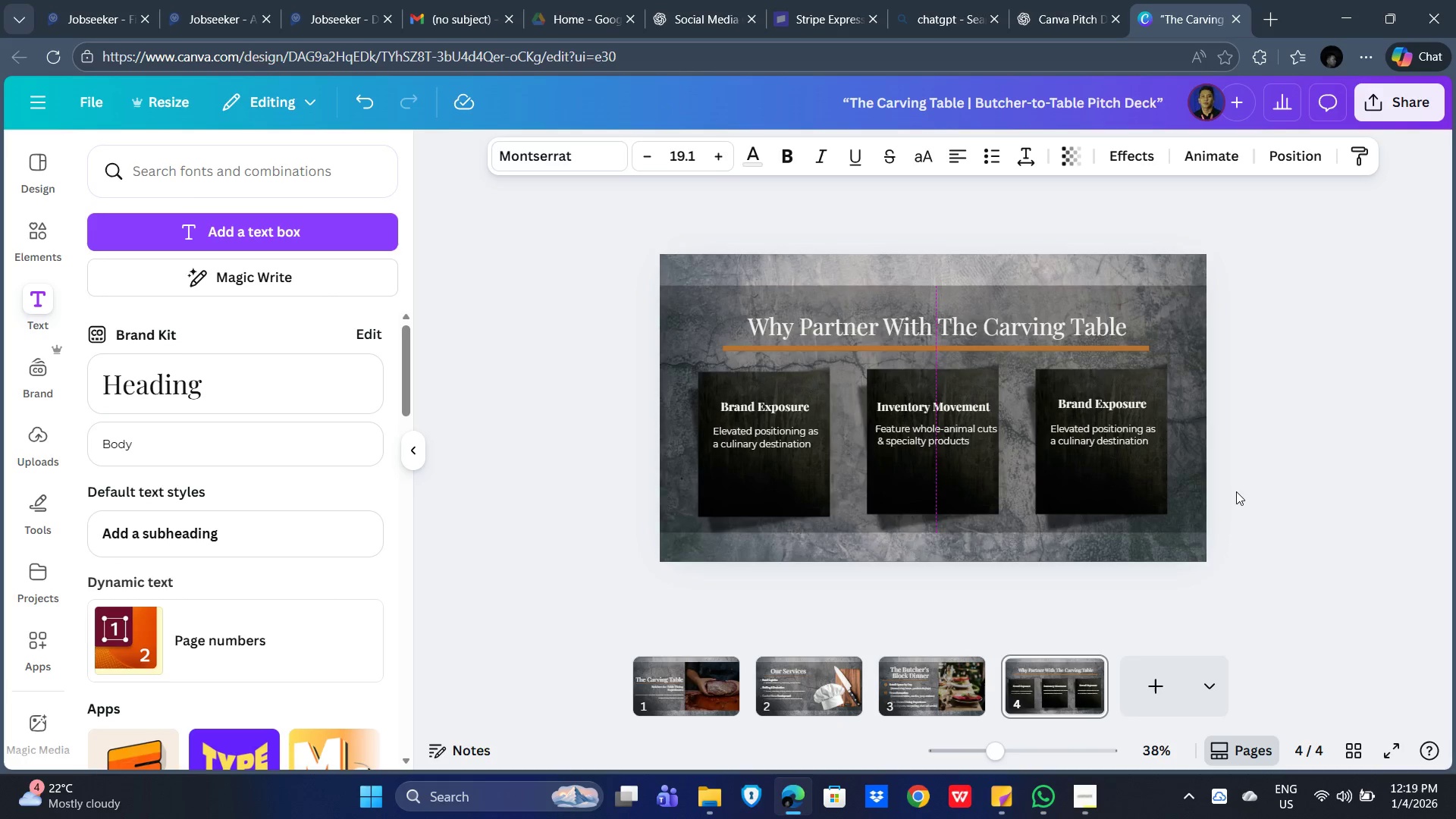 
key(ArrowDown)
 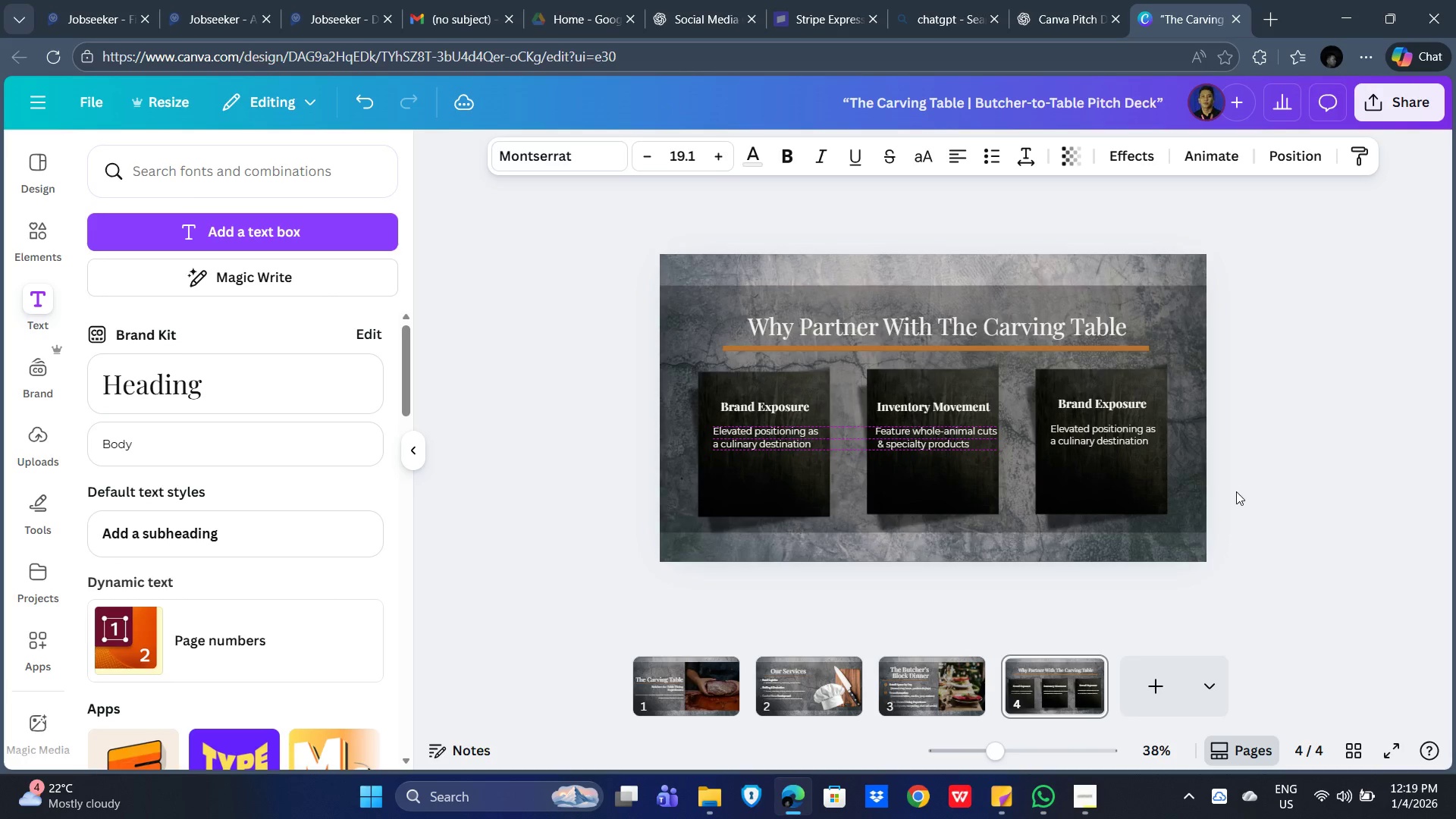 
key(ArrowDown)
 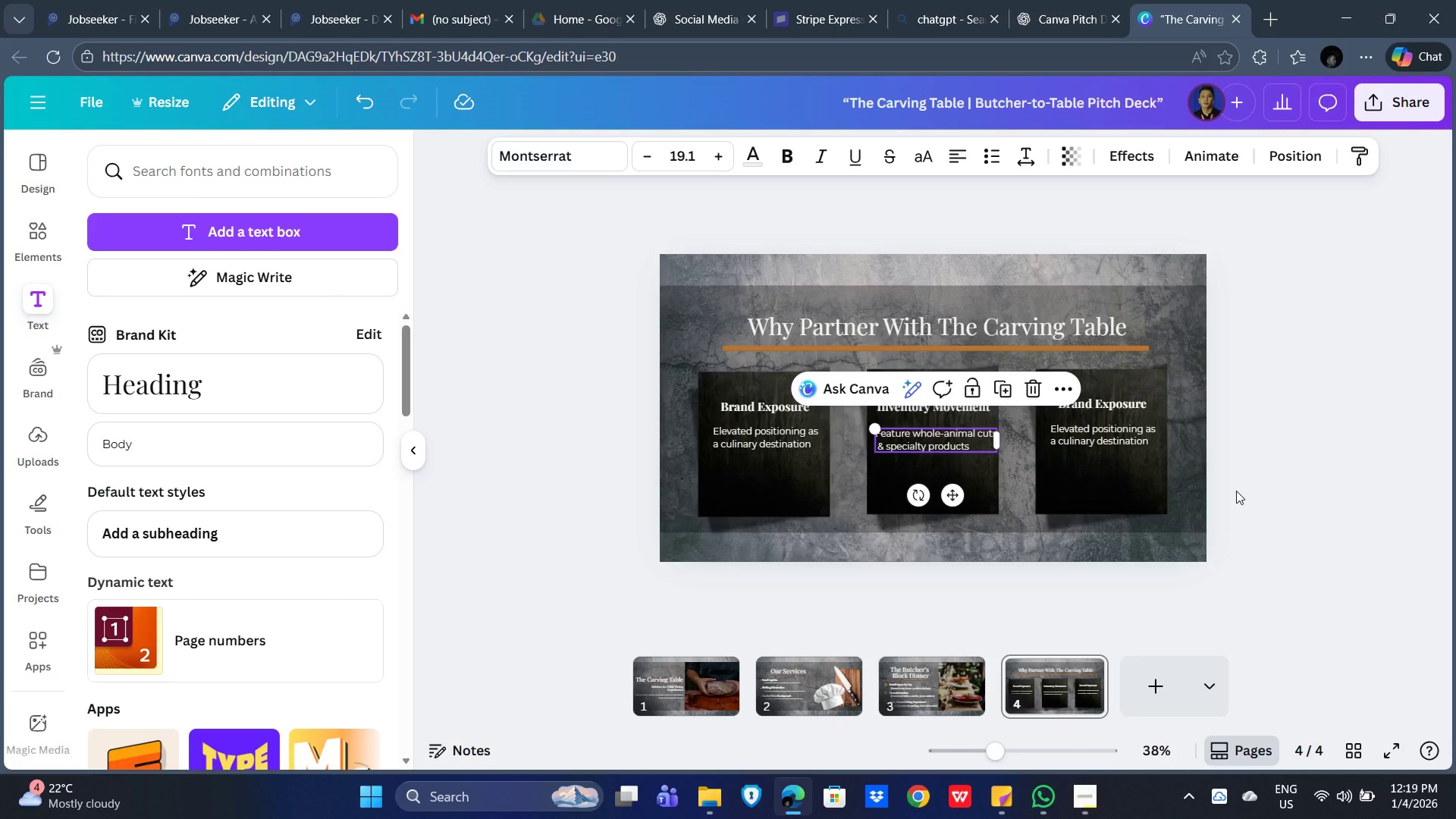 
key(ArrowUp)
 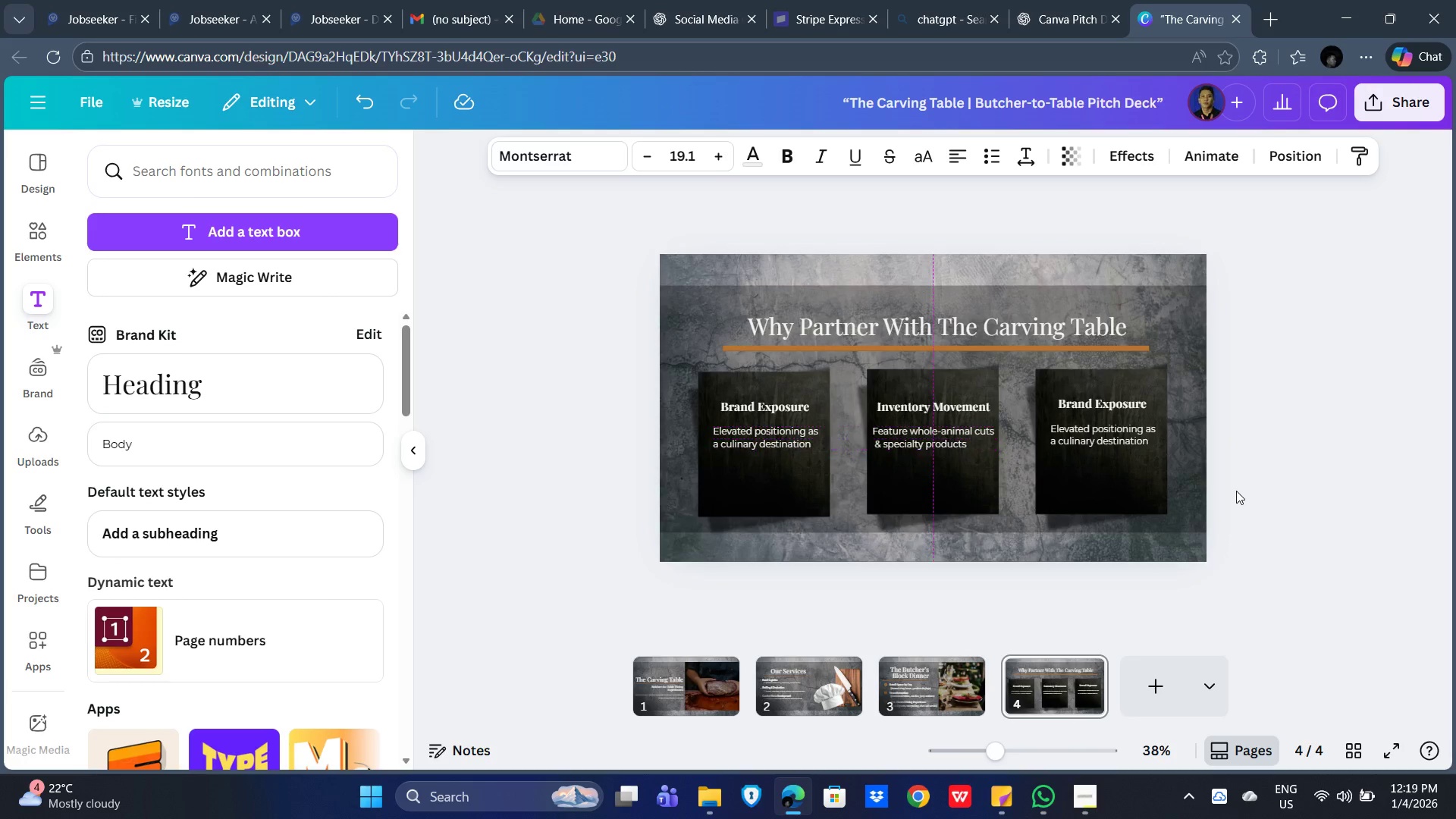 
key(ArrowLeft)
 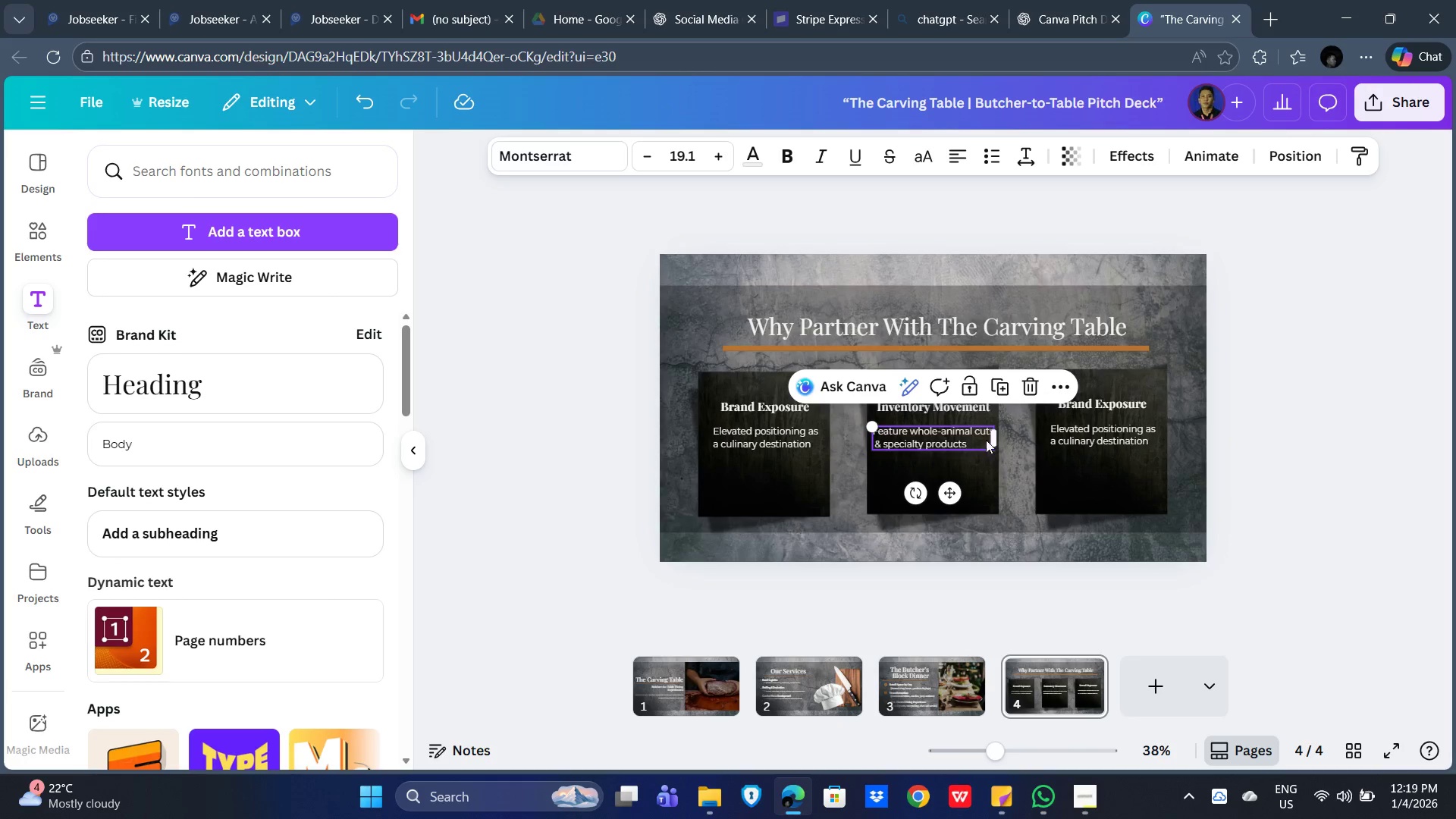 
left_click([974, 430])
 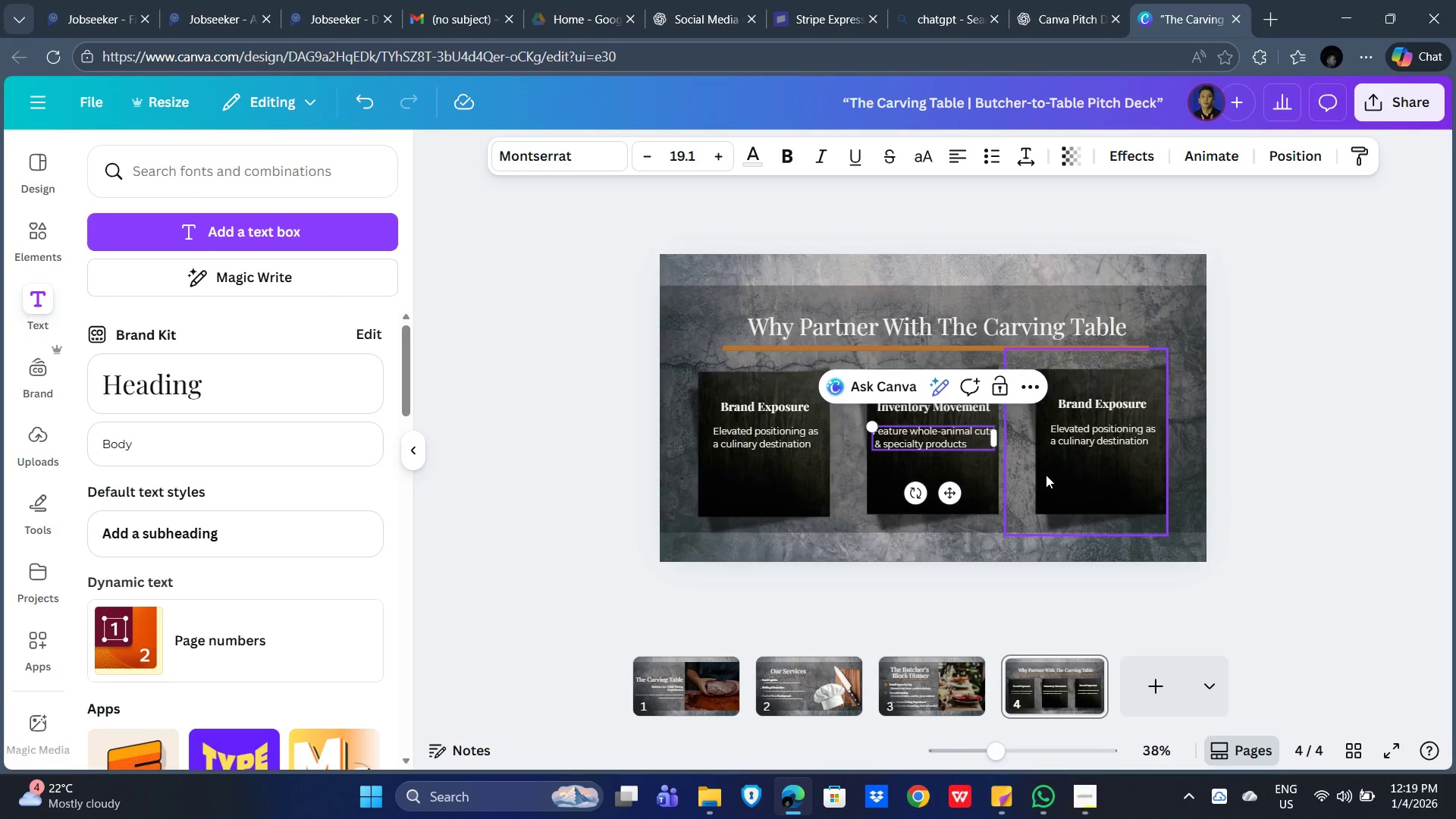 
key(ArrowRight)
 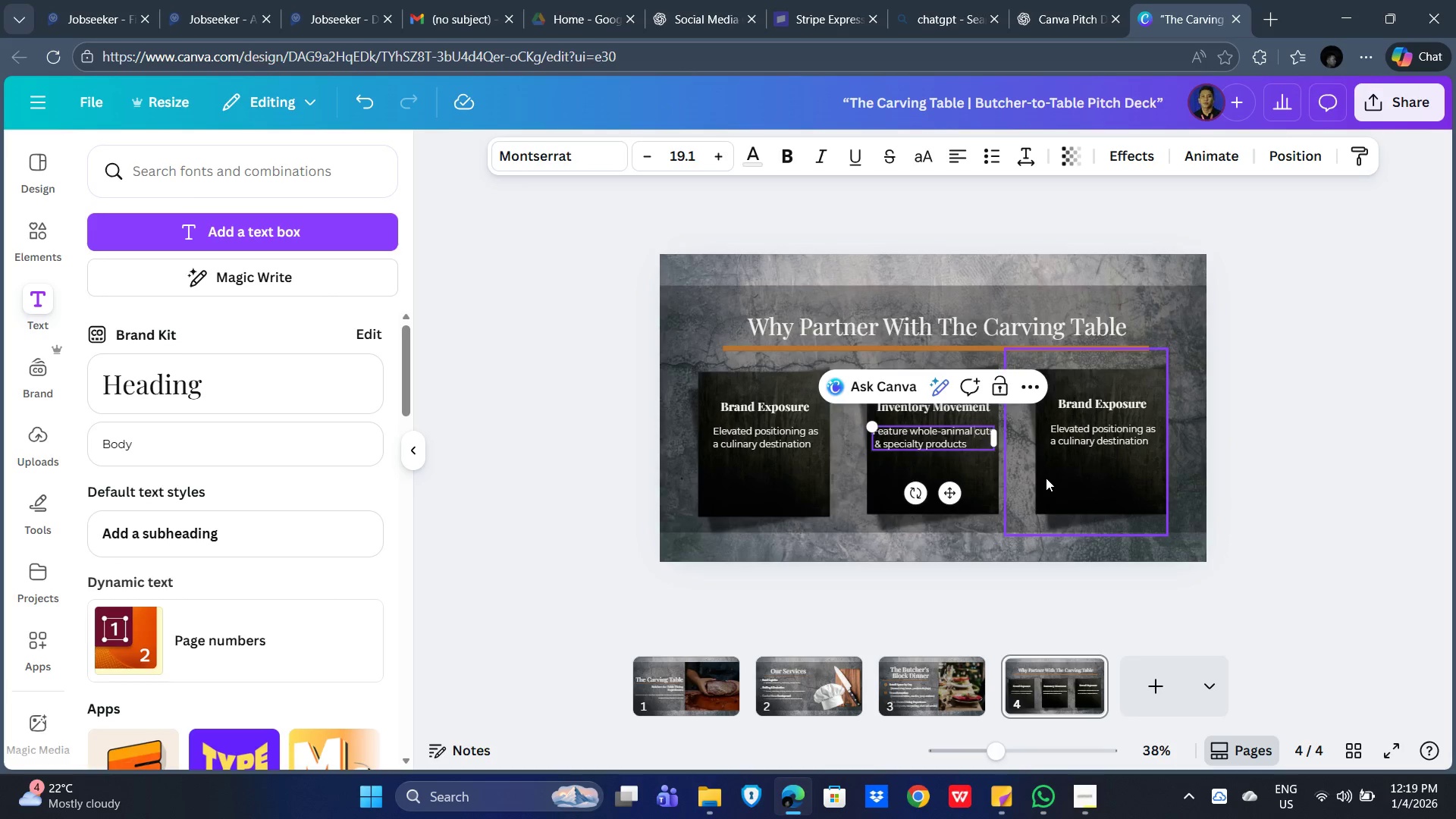 
key(Enter)
 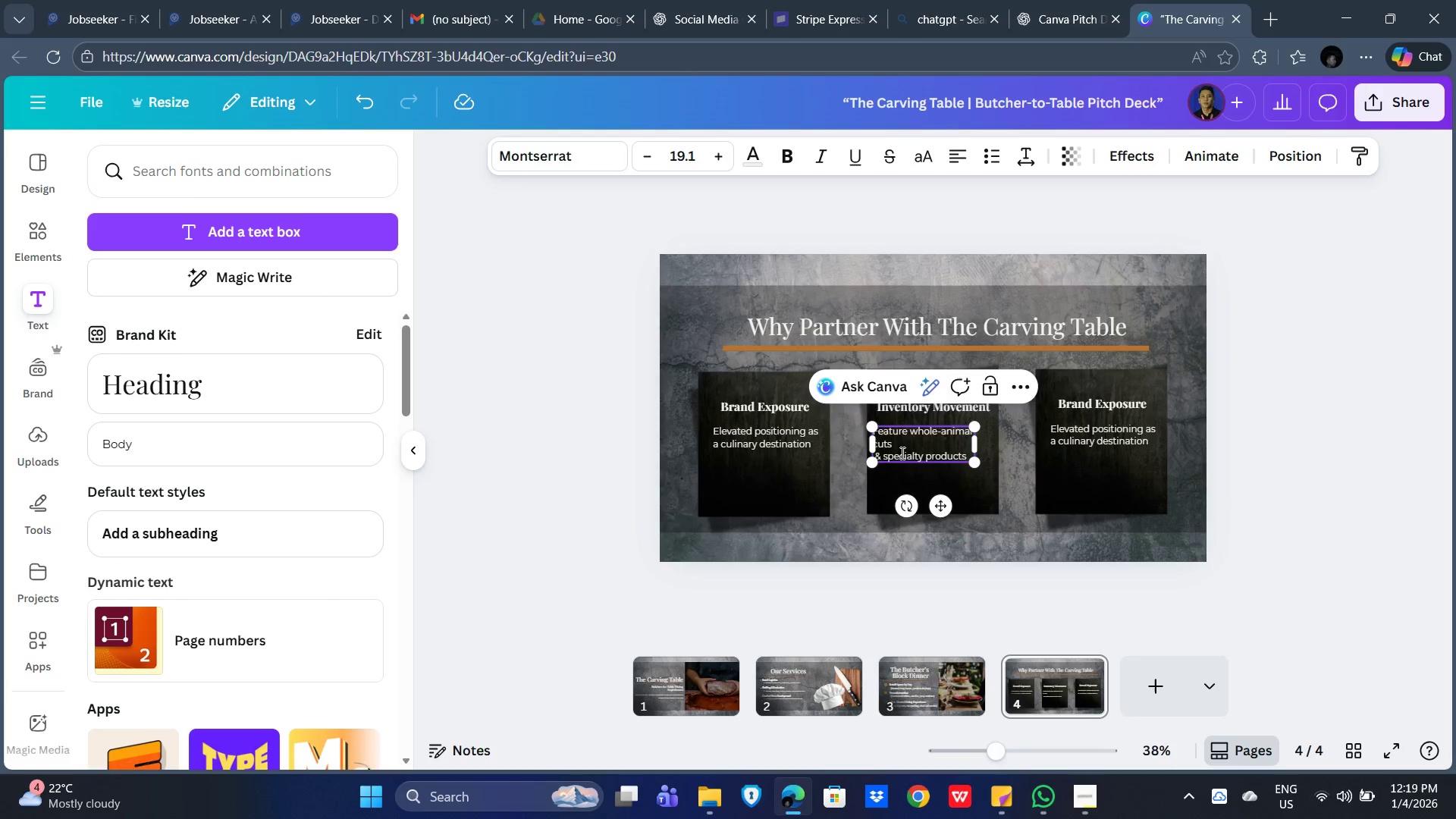 
left_click([901, 447])
 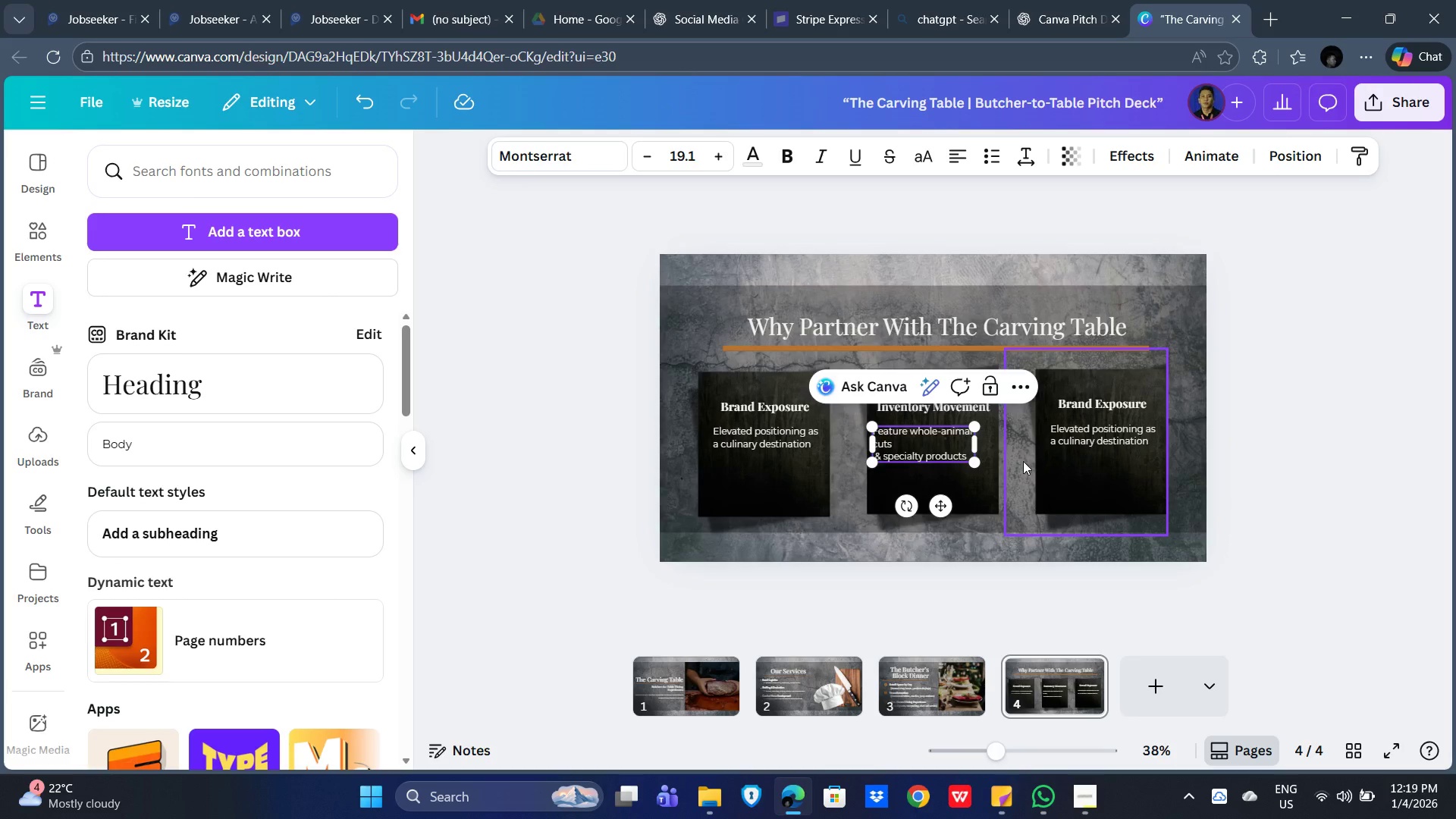 
key(Delete)
 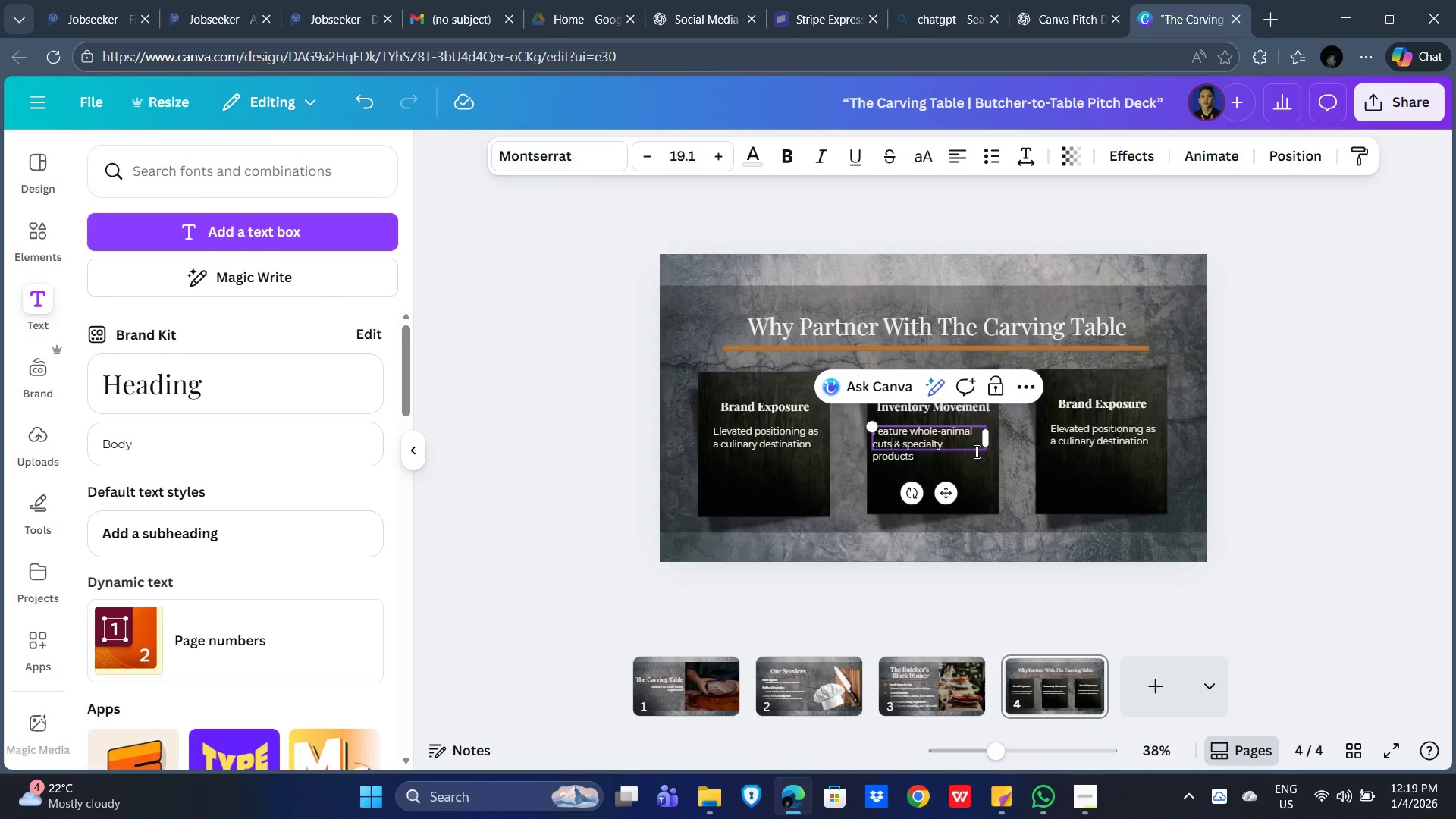 
left_click([1254, 441])
 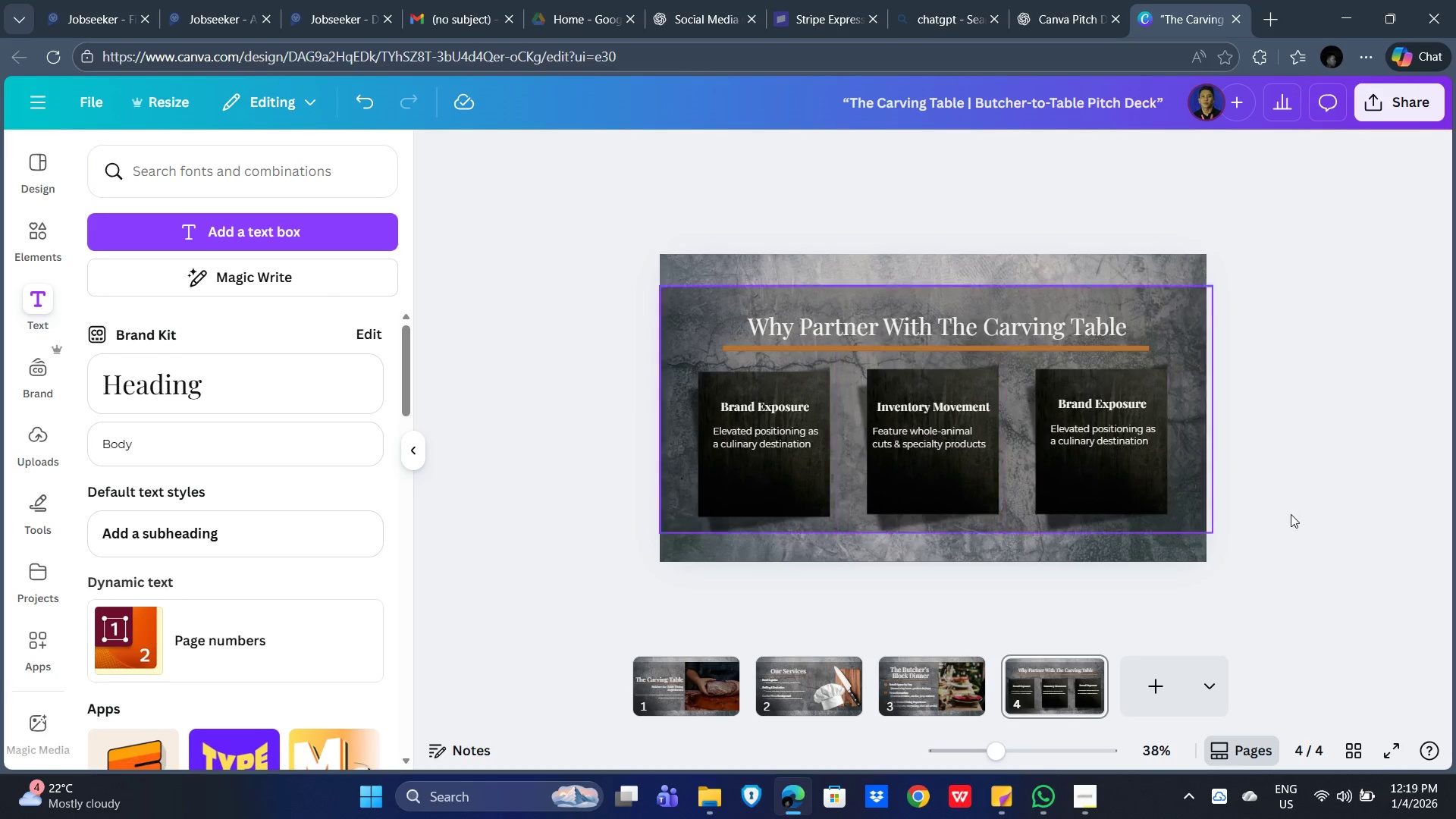 
left_click([1346, 485])
 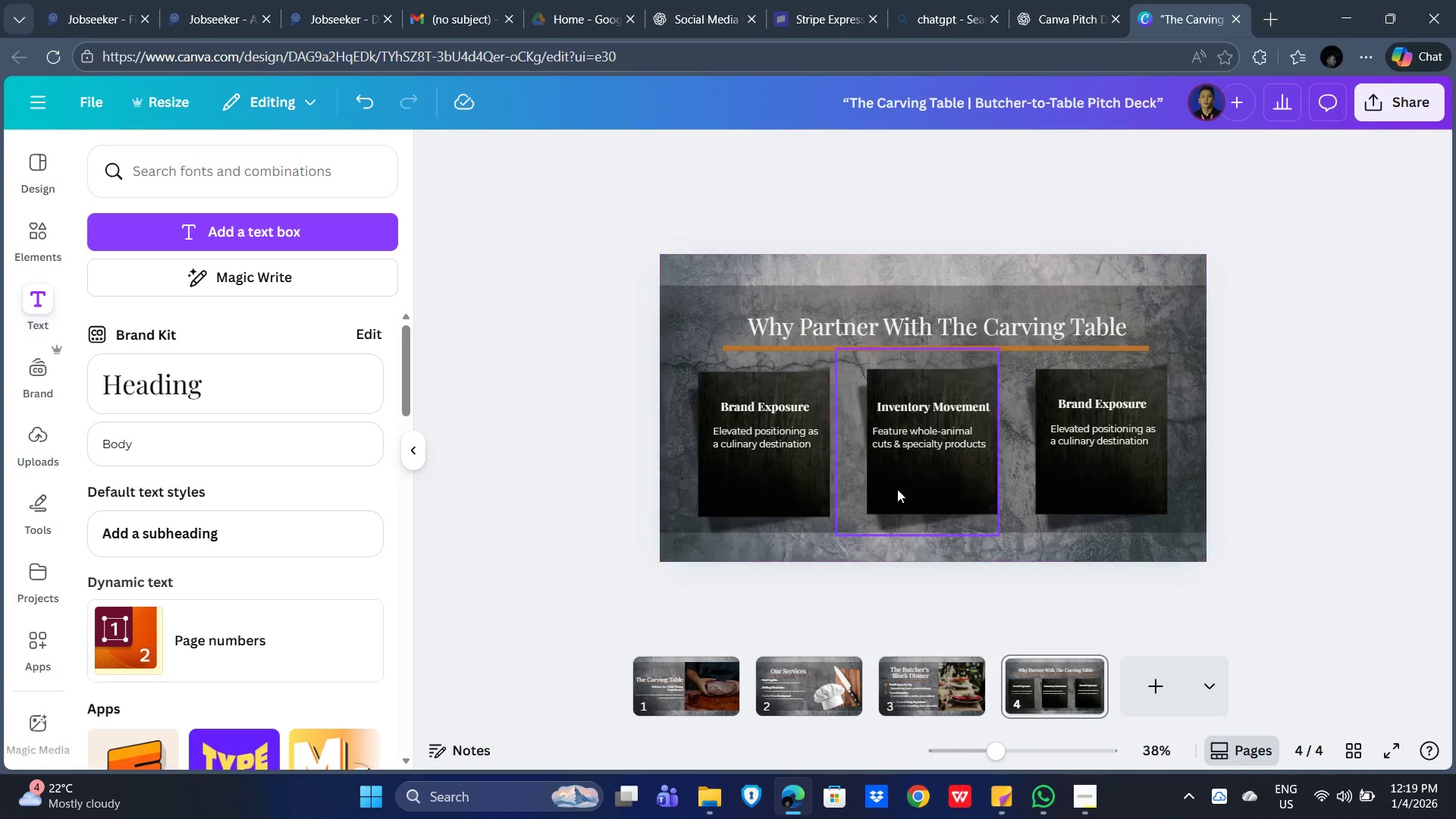 
left_click([883, 436])
 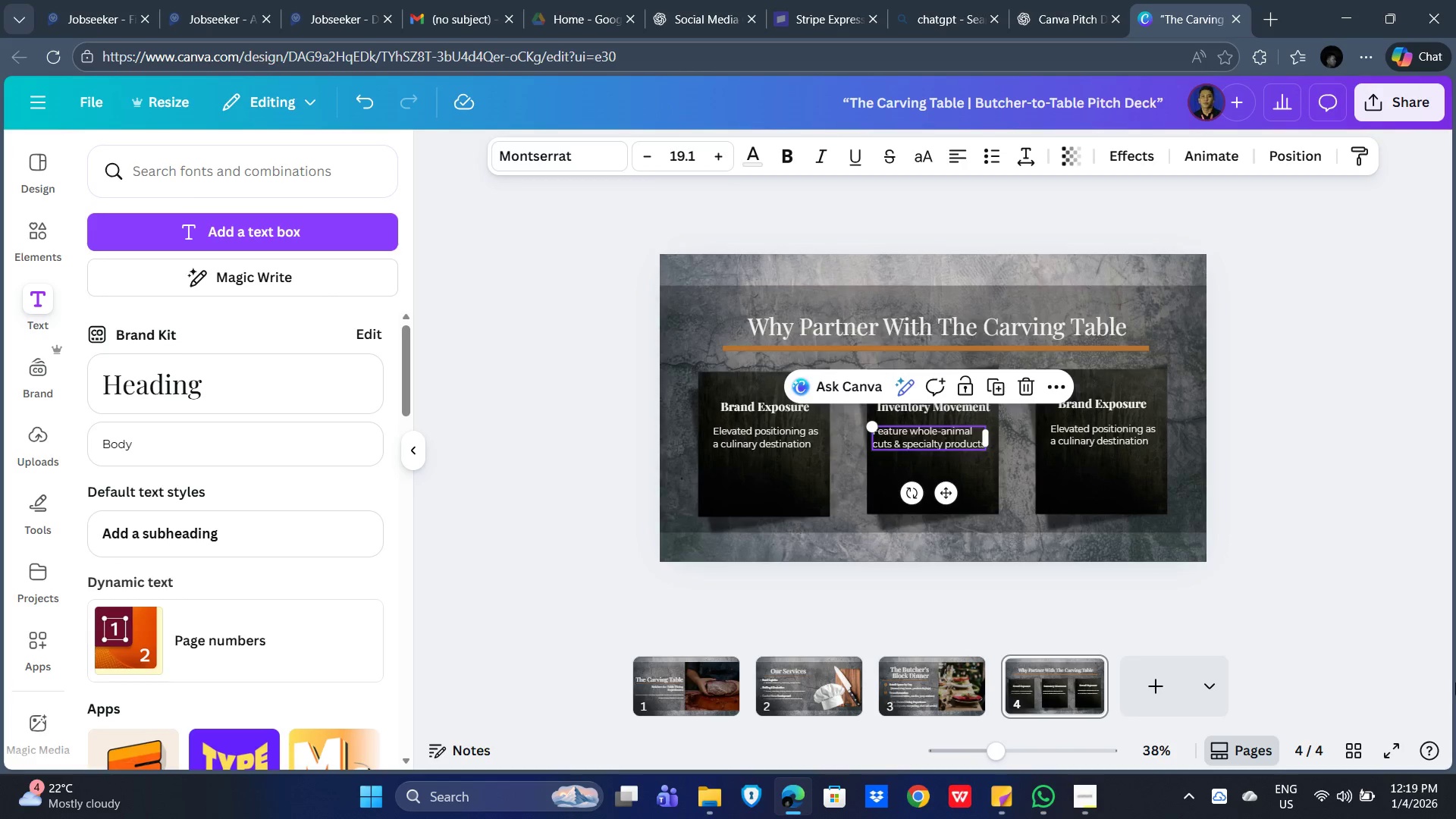 
key(ArrowRight)
 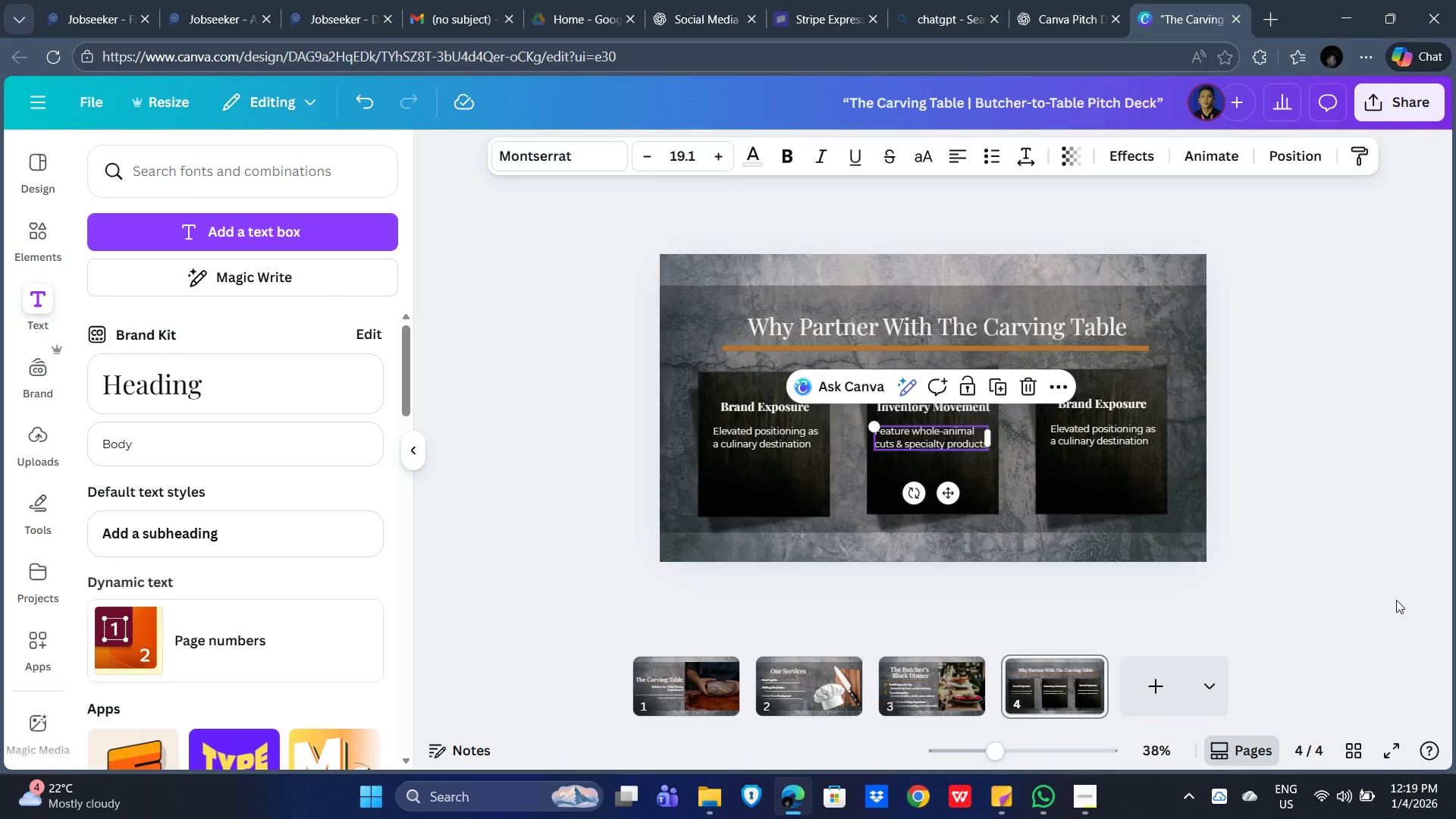 
left_click([1380, 588])
 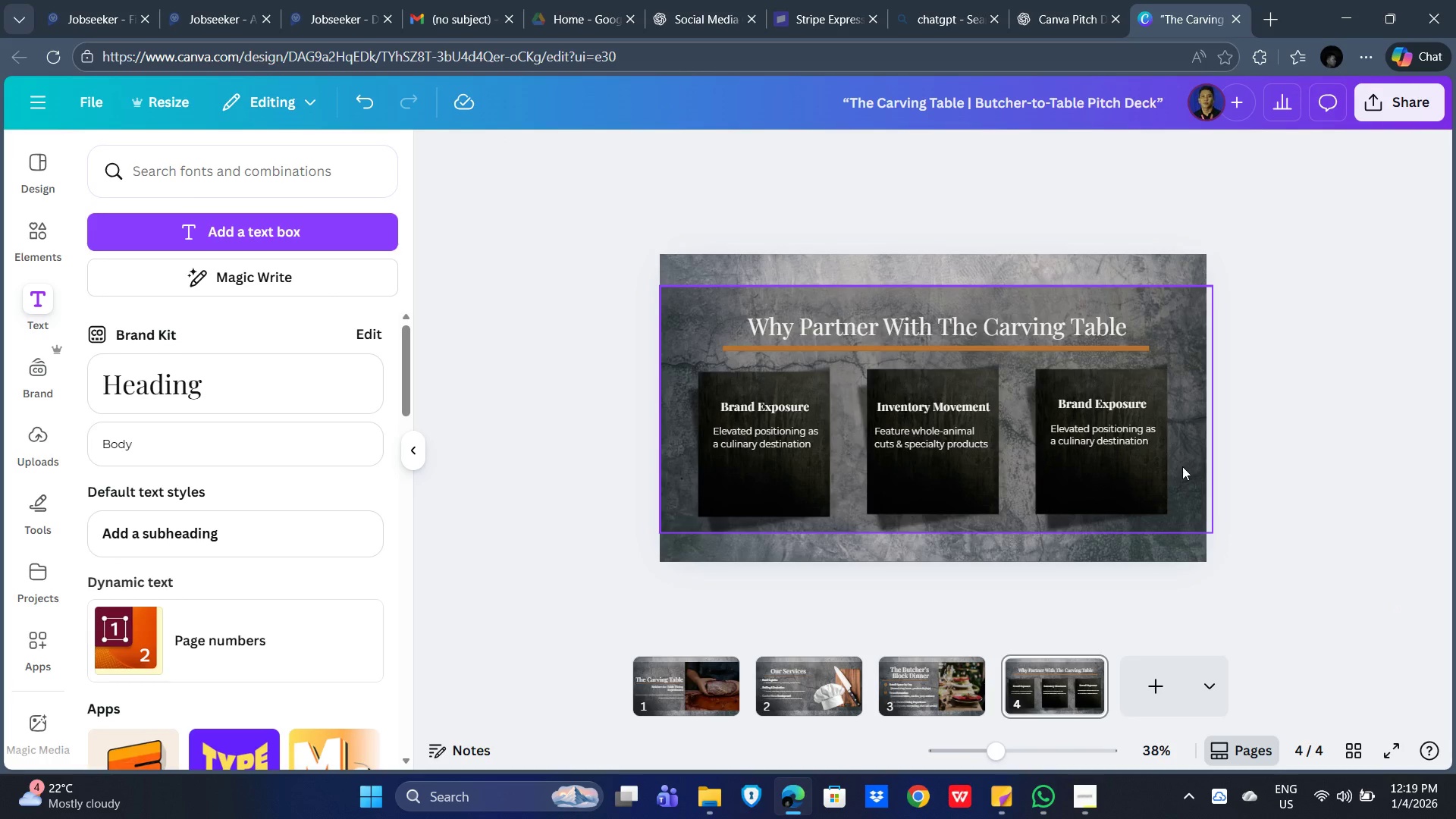 
key(Alt+AltLeft)
 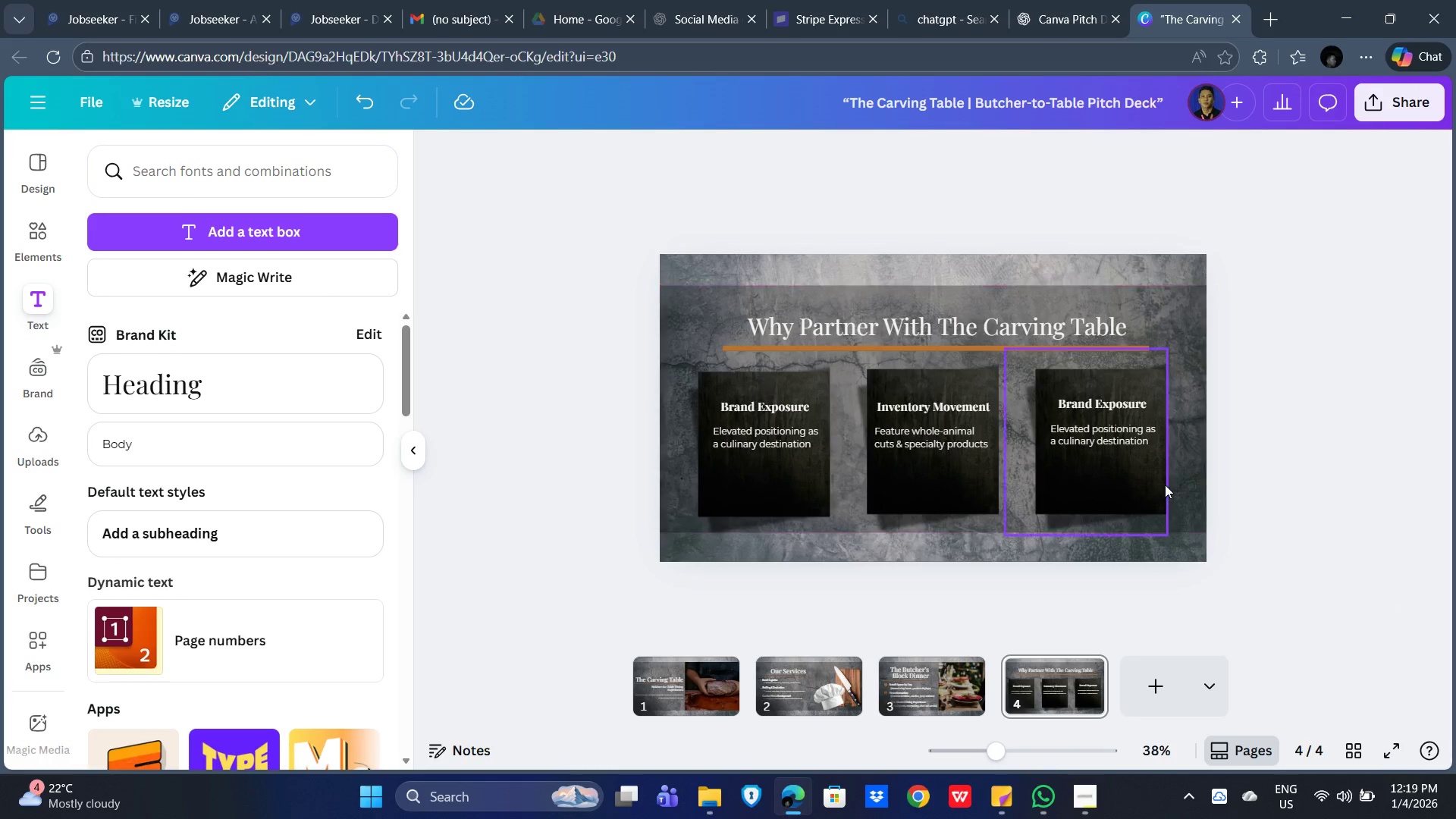 
key(Alt+Tab)
 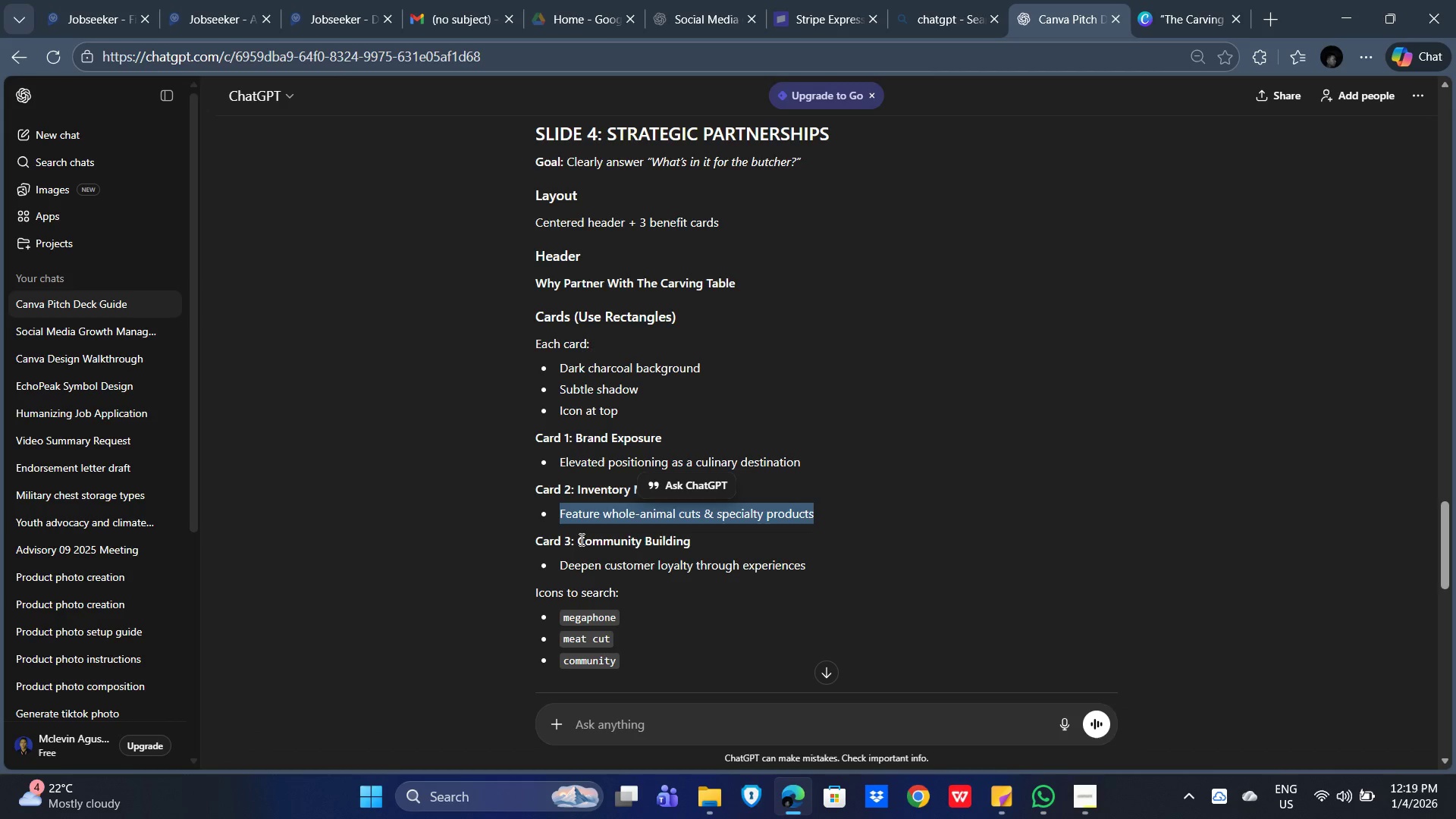 
left_click_drag(start_coordinate=[578, 540], to_coordinate=[737, 541])
 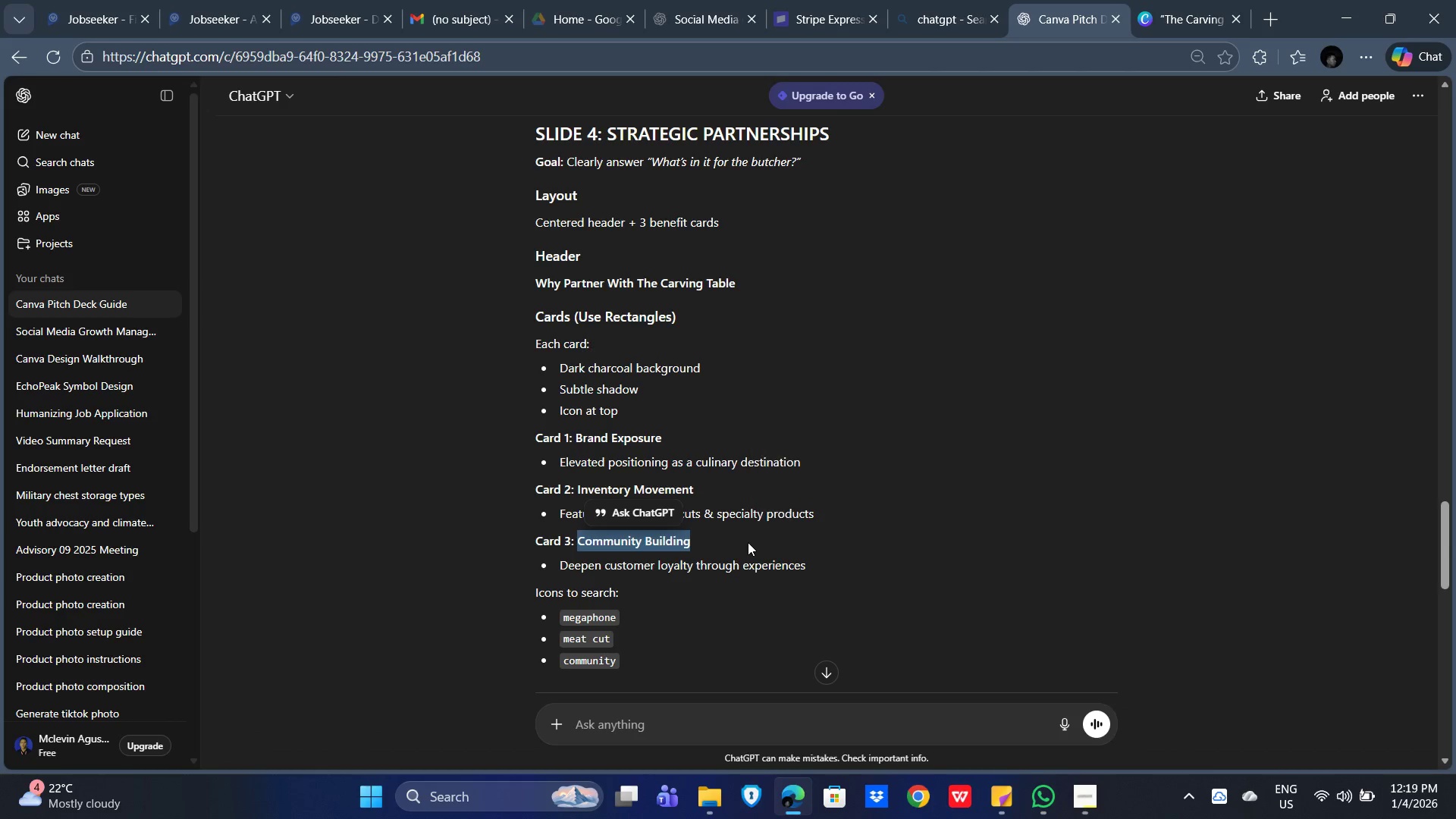 
key(Control+C)
 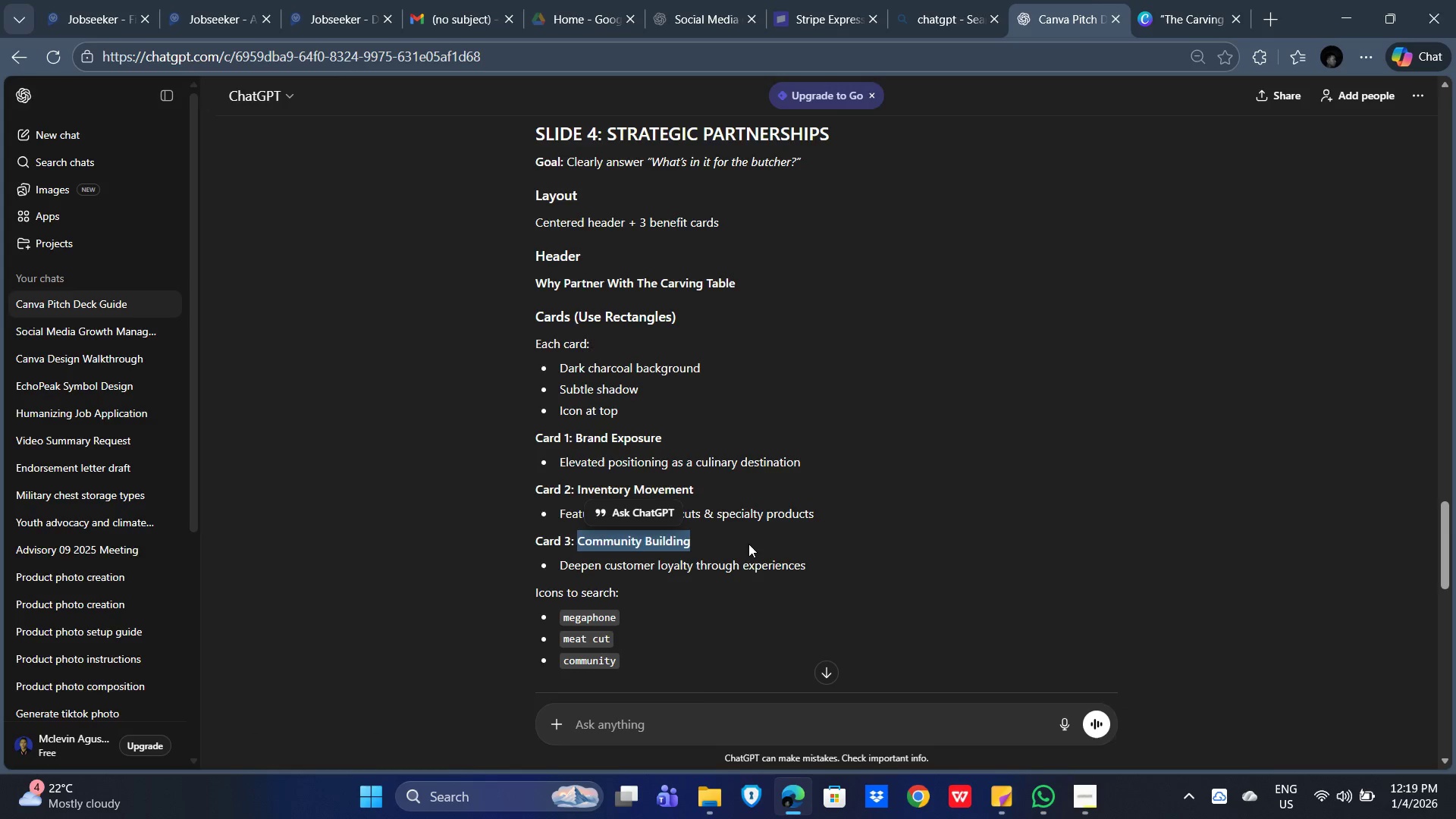 
key(Alt+AltLeft)
 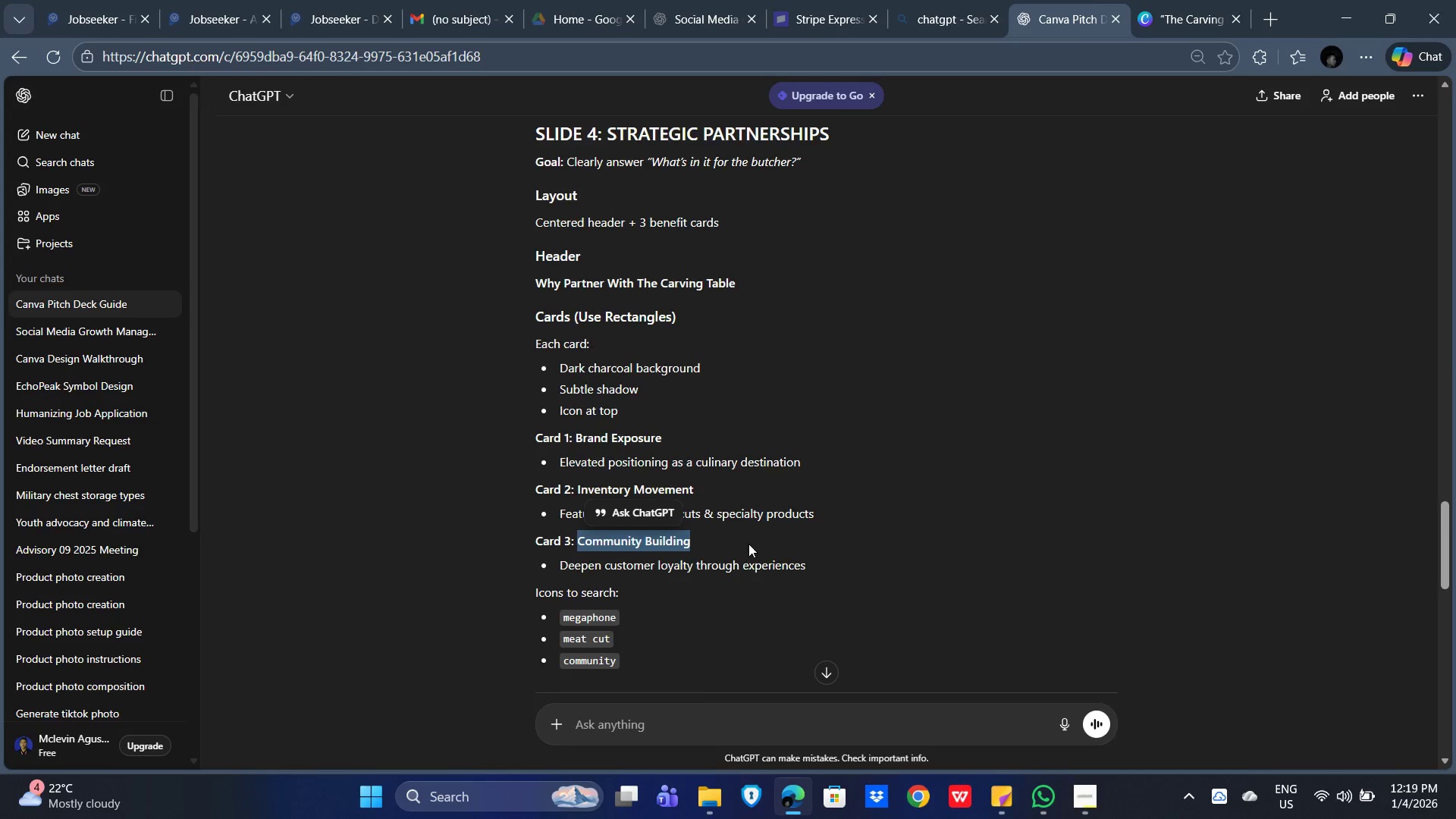 
key(Alt+Tab)
 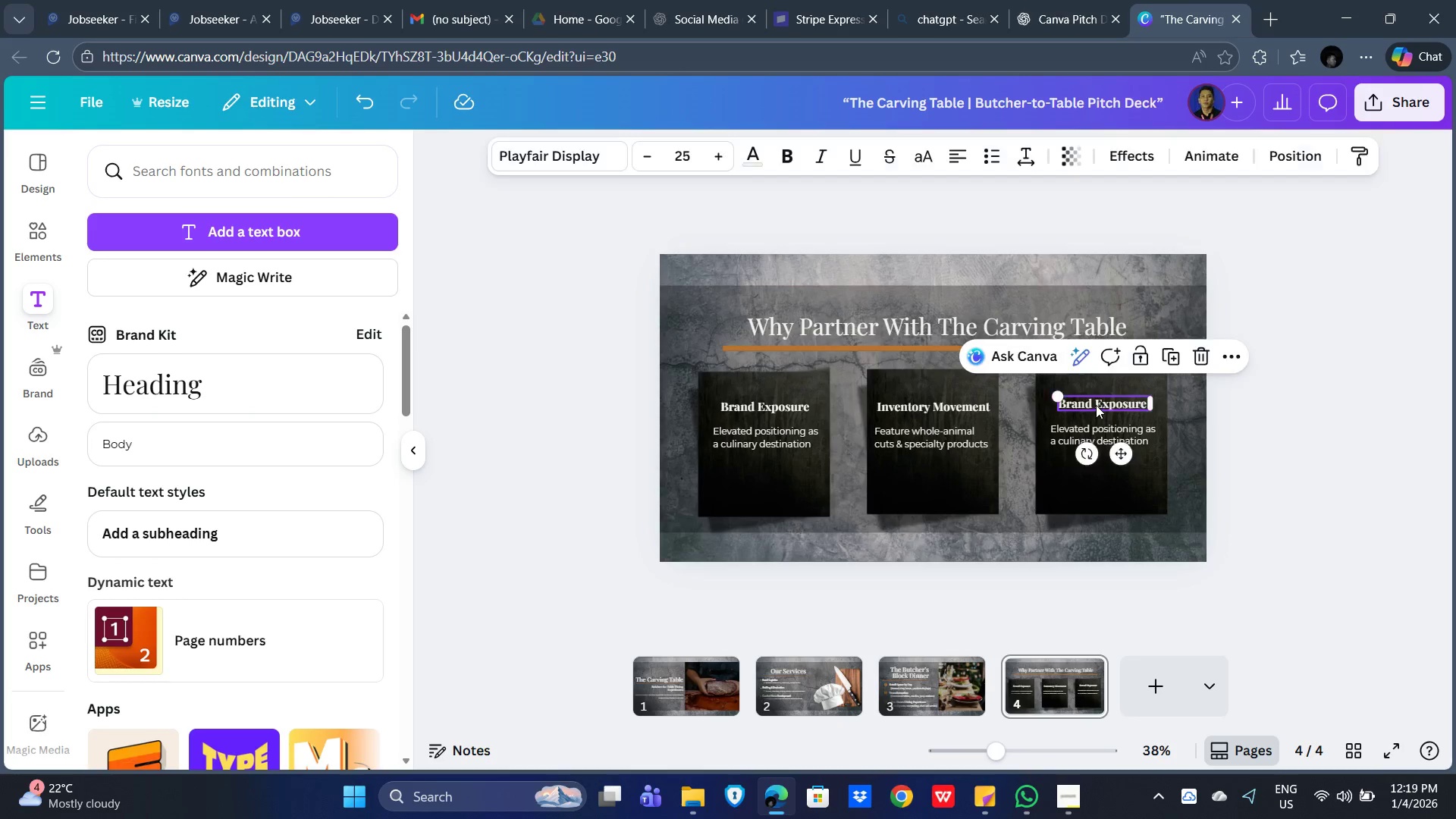 
double_click([1096, 405])
 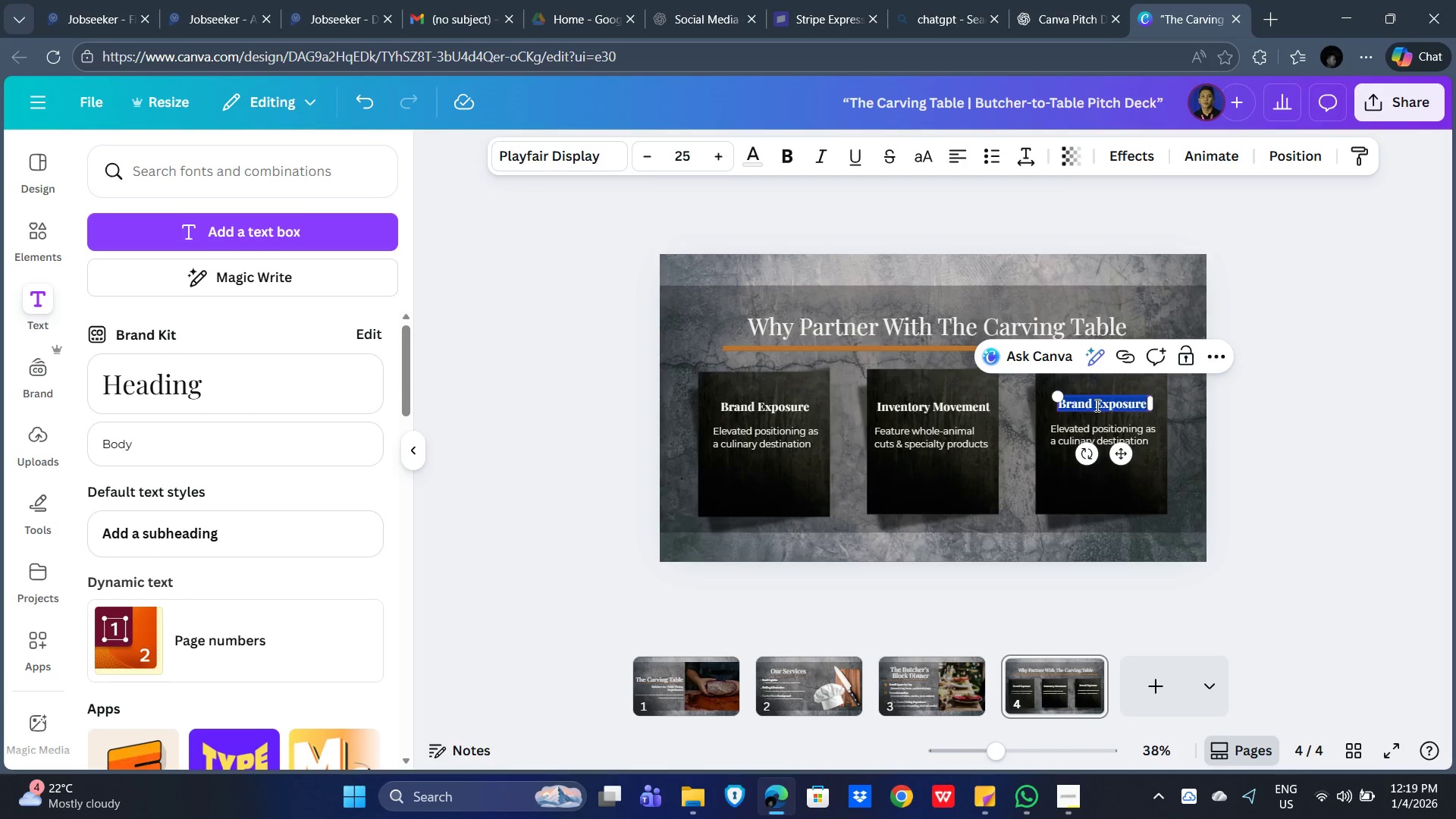 
key(Control+V)
 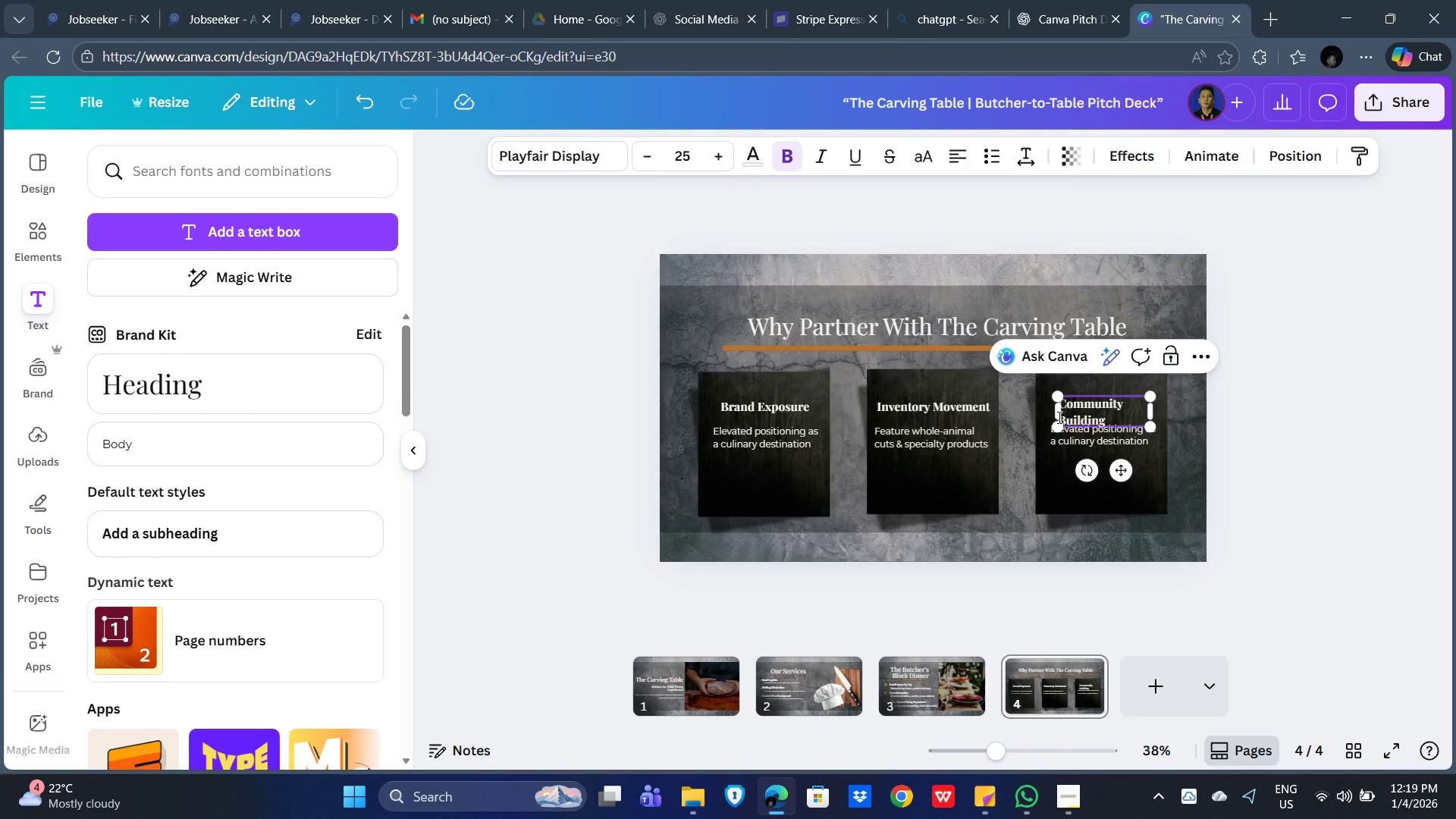 
left_click_drag(start_coordinate=[1055, 412], to_coordinate=[1034, 411])
 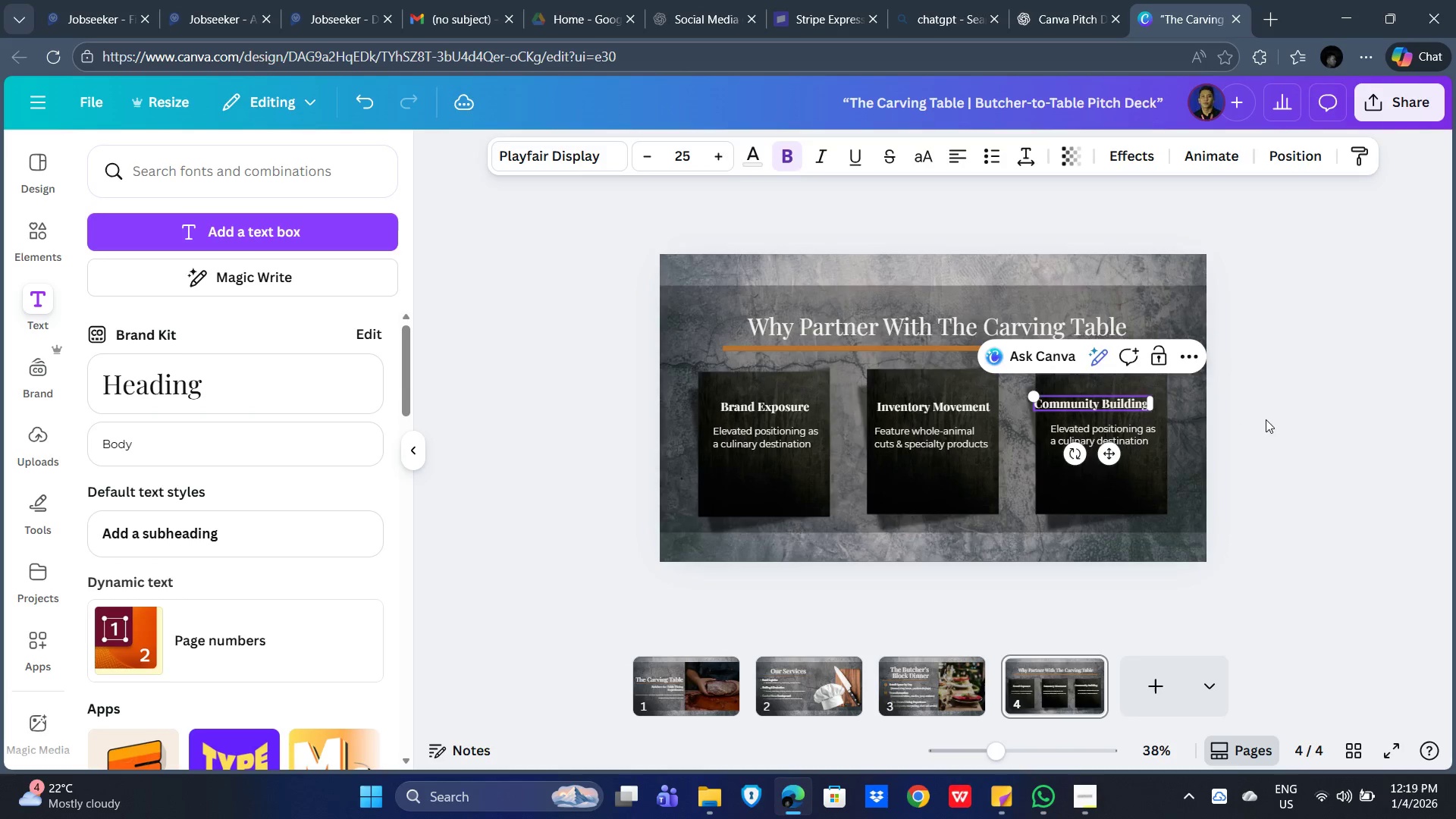 
left_click([1266, 419])
 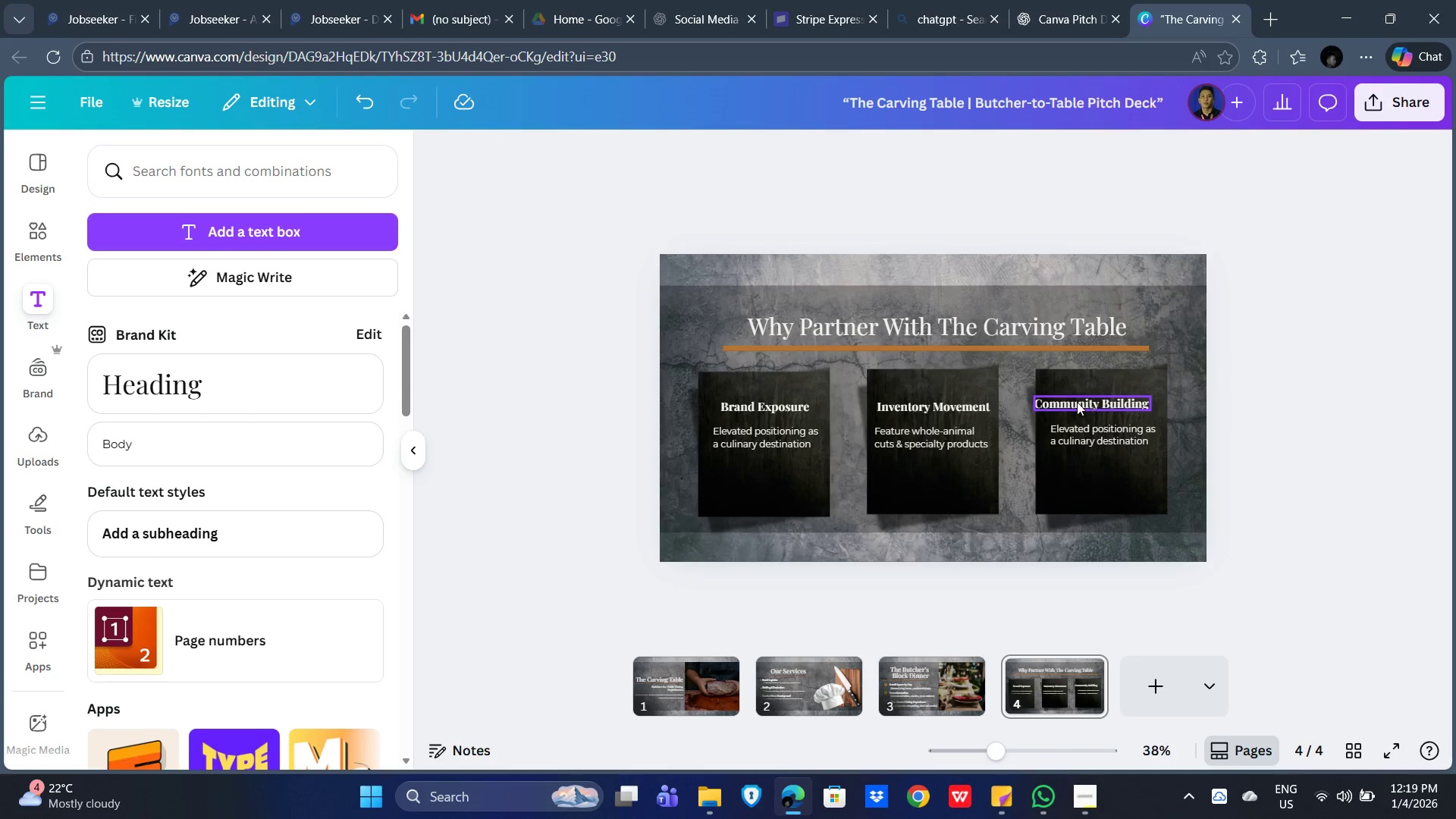 
left_click([1077, 402])
 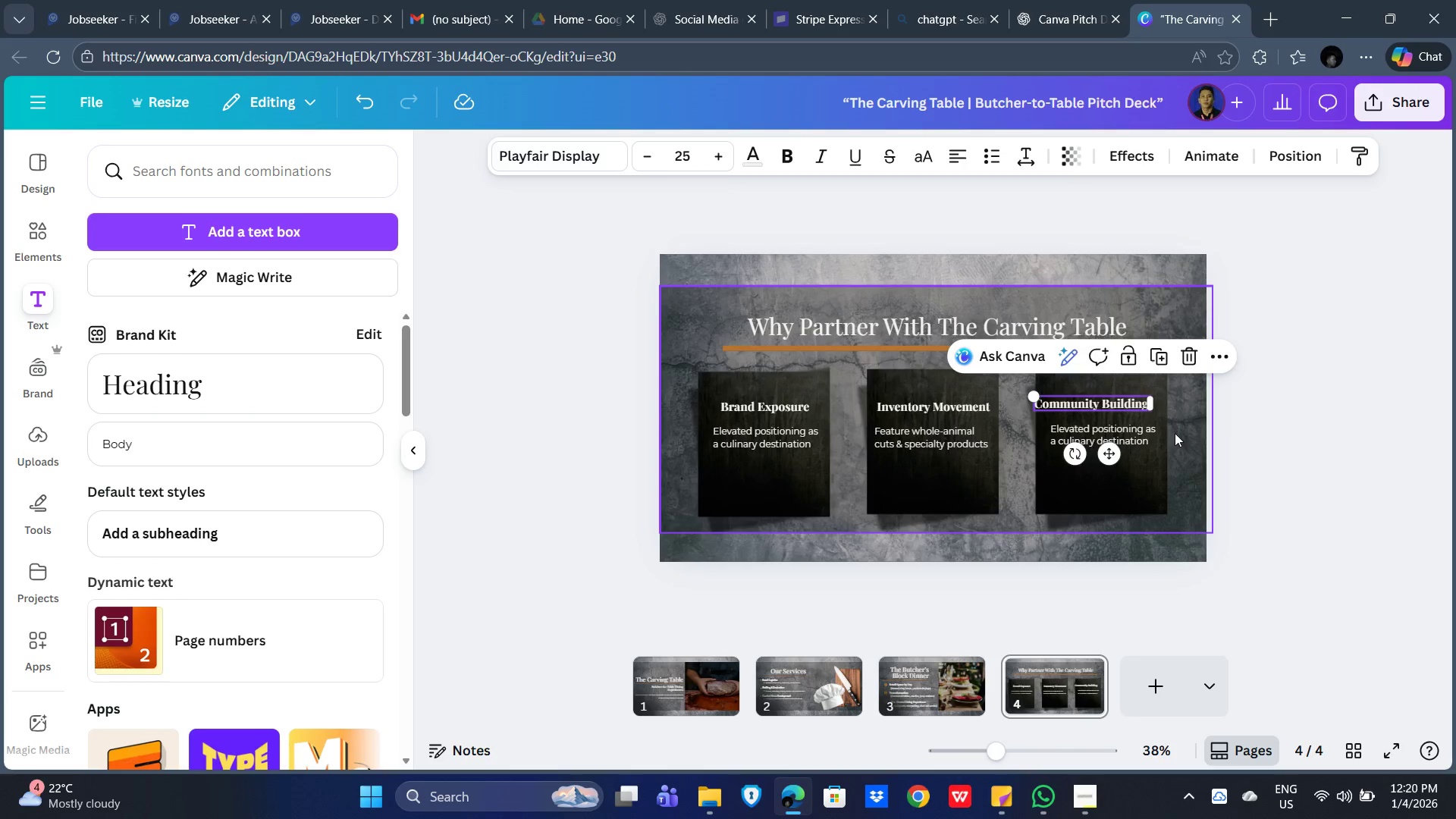 
key(ArrowDown)
 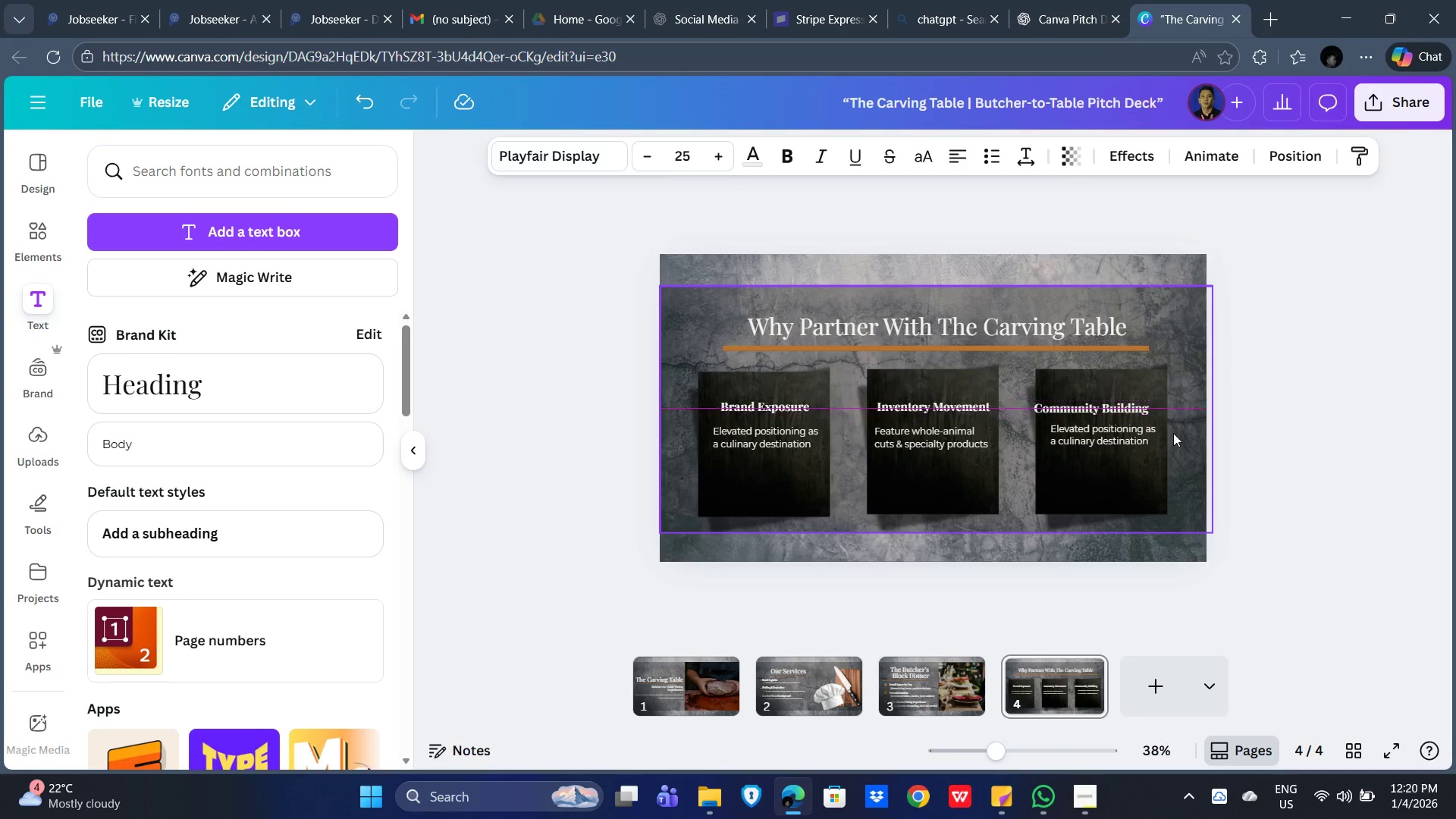 
key(ArrowDown)
 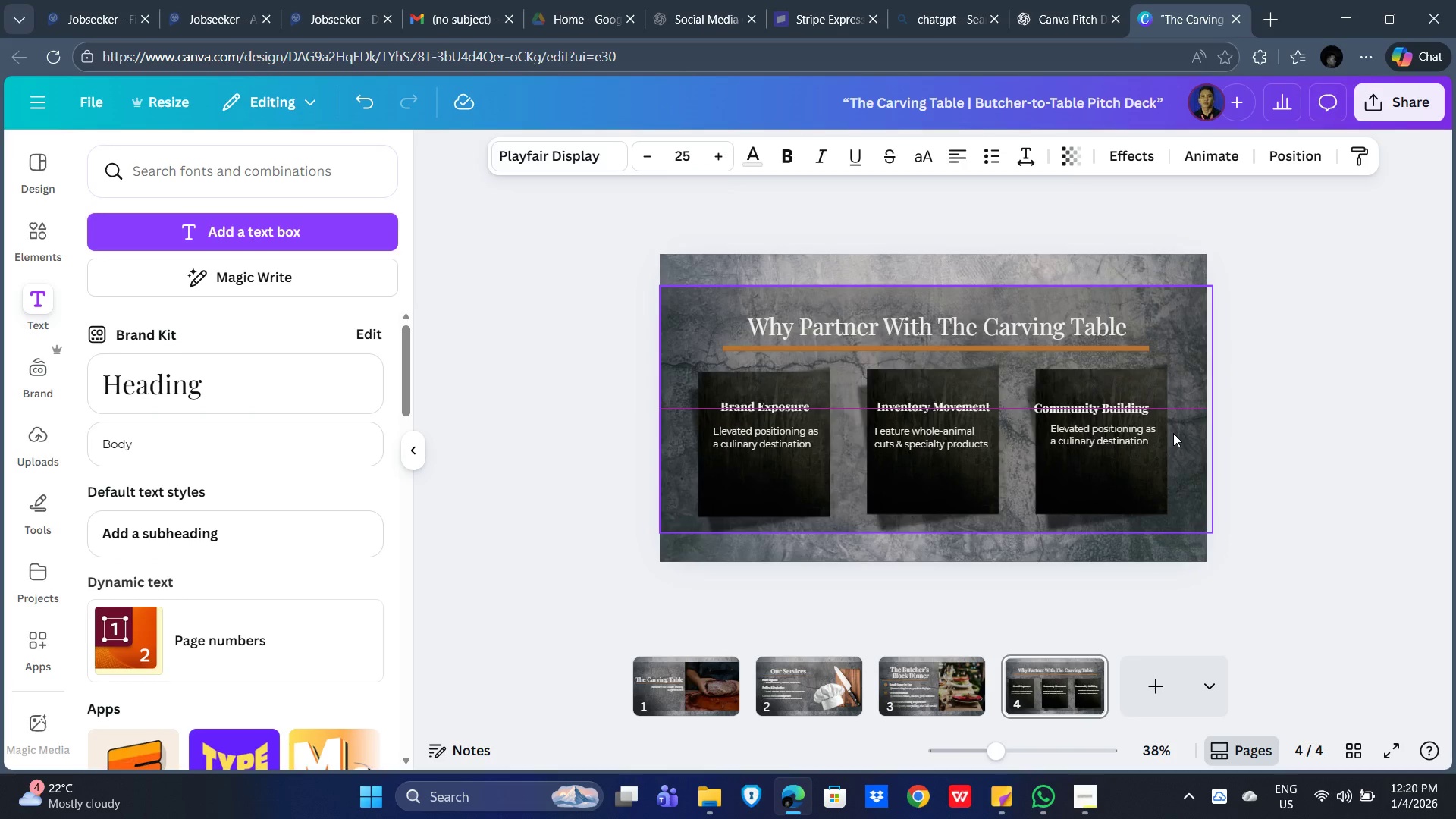 
key(ArrowUp)
 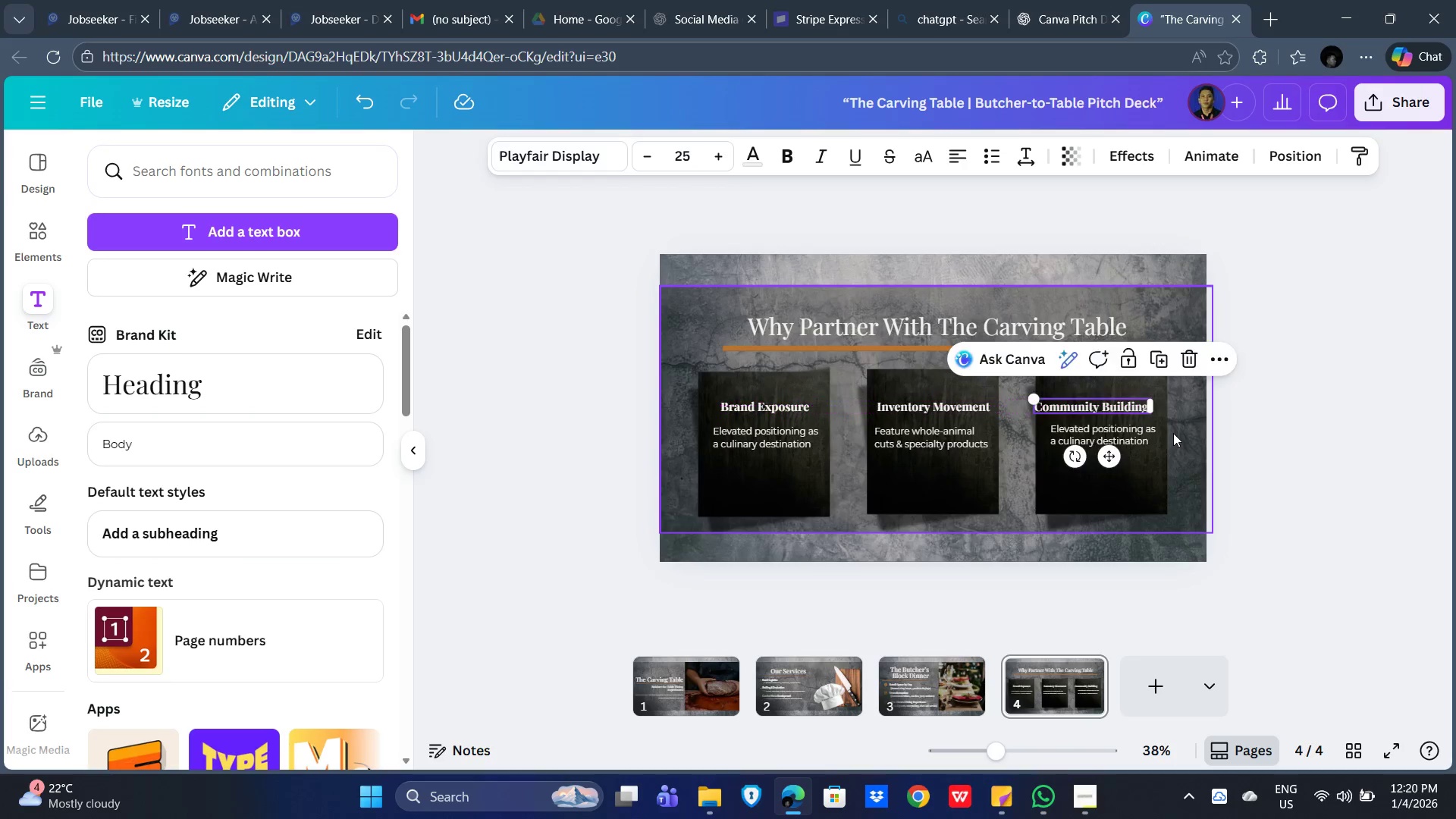 
key(ArrowRight)
 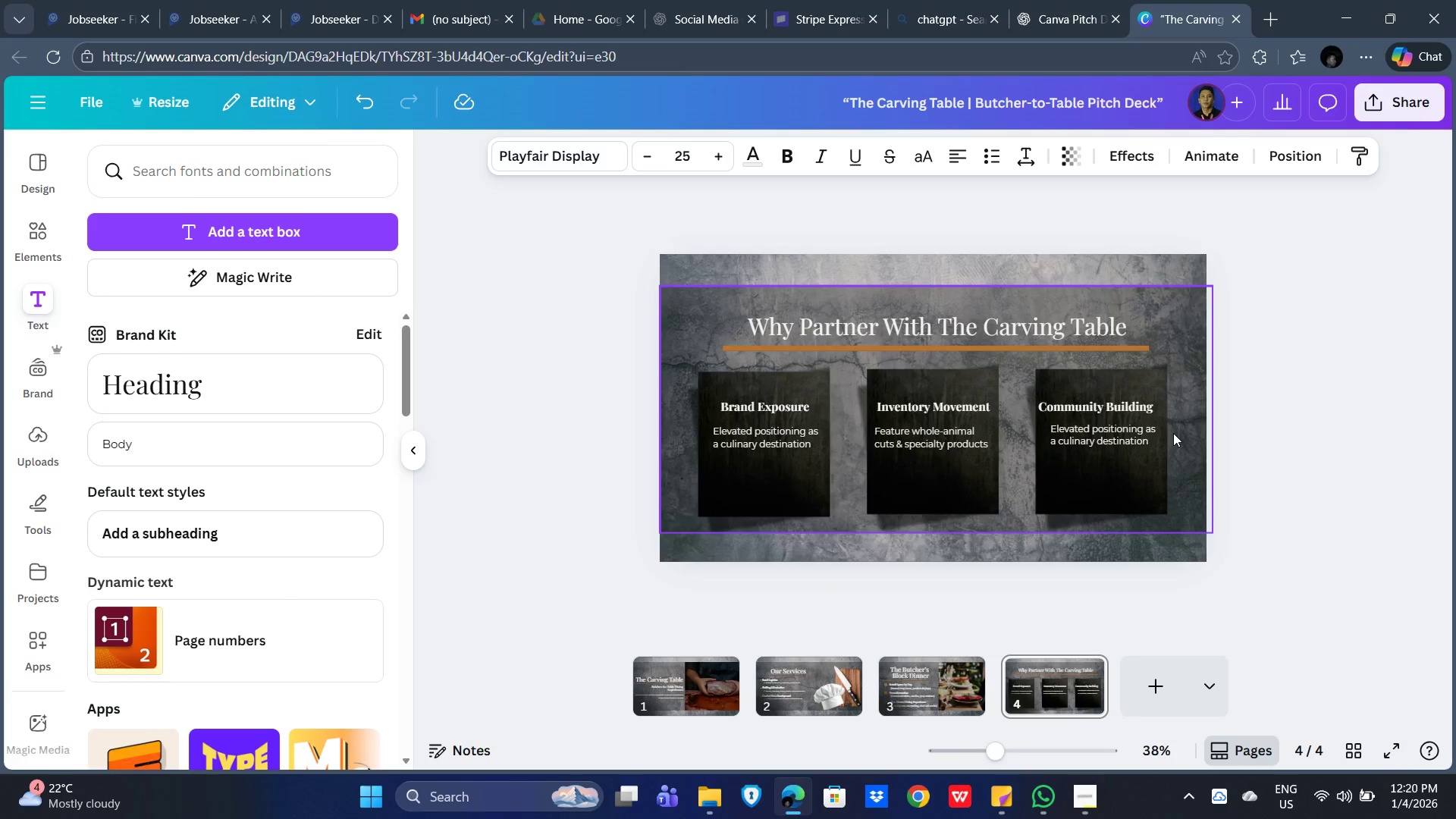 
key(ArrowRight)
 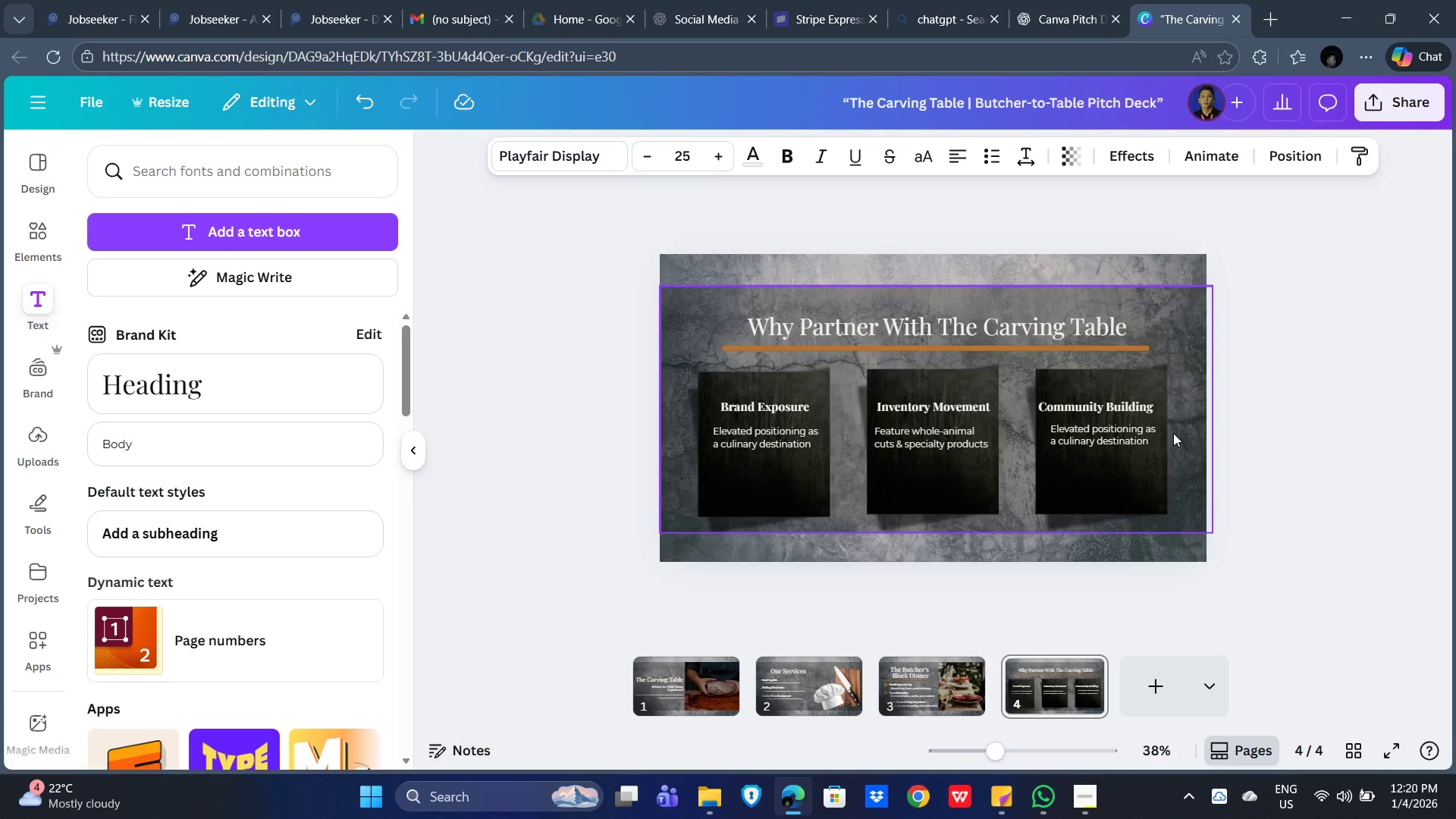 
key(ArrowRight)
 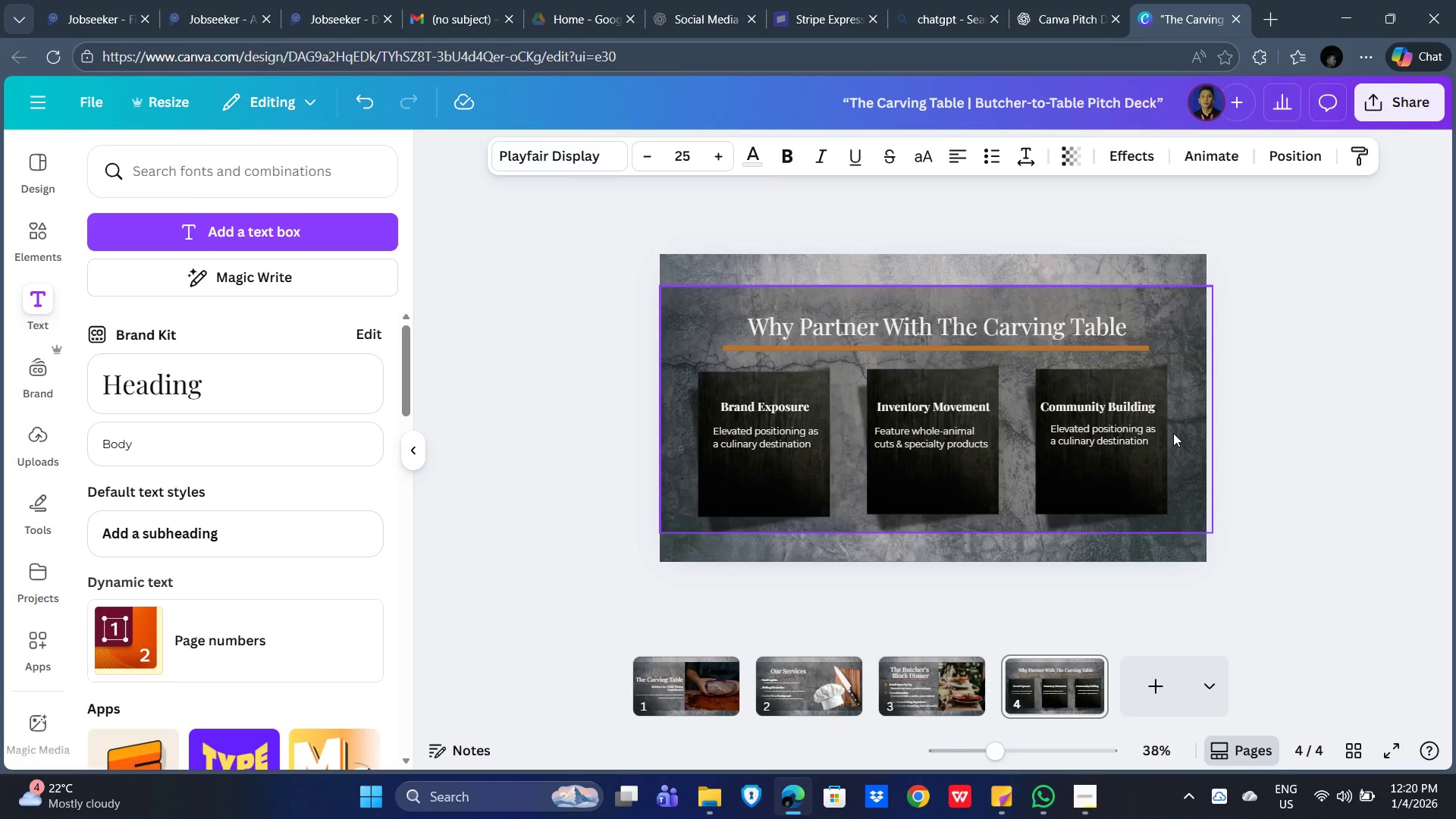 
key(ArrowRight)
 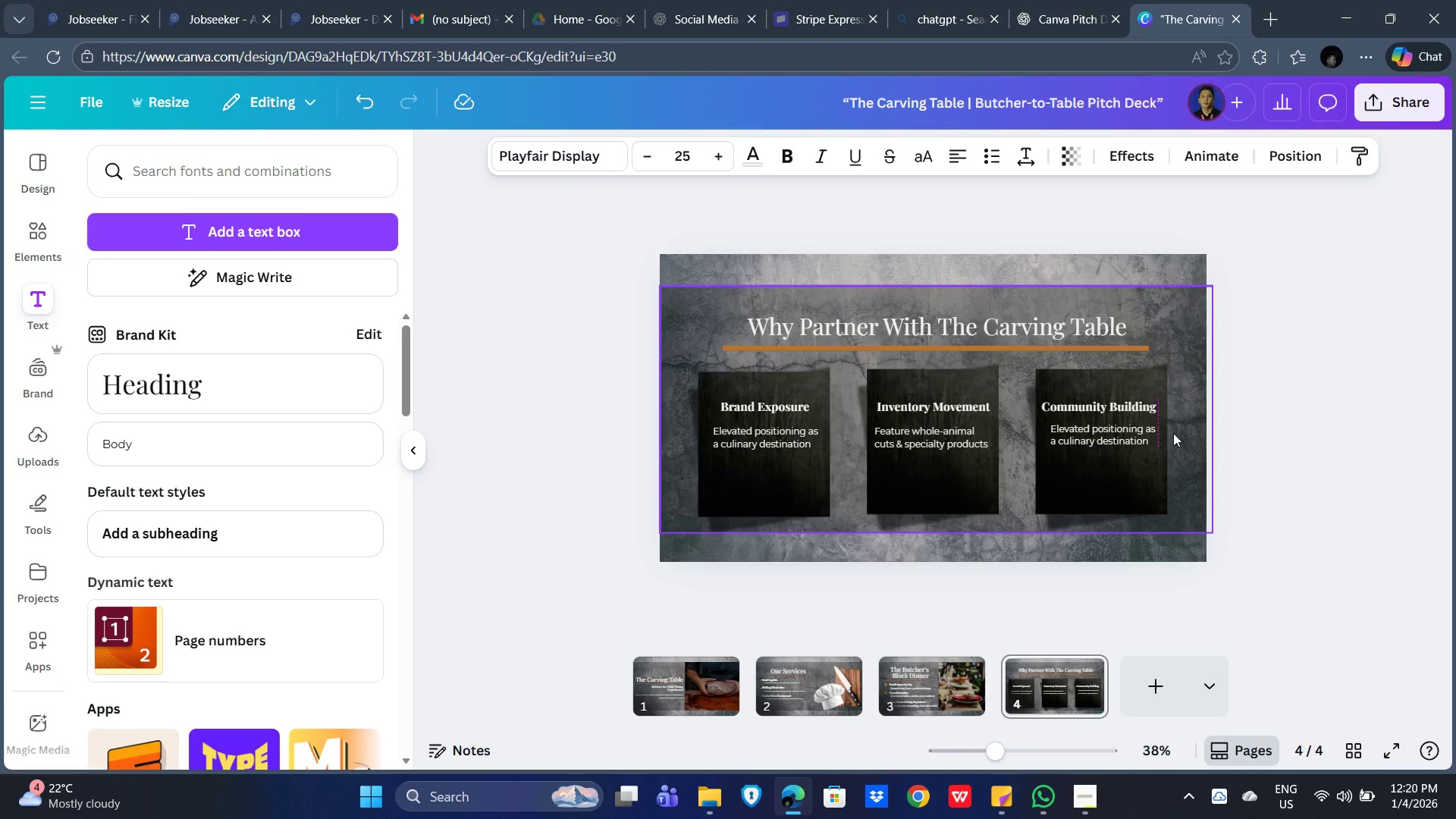 
key(ArrowRight)
 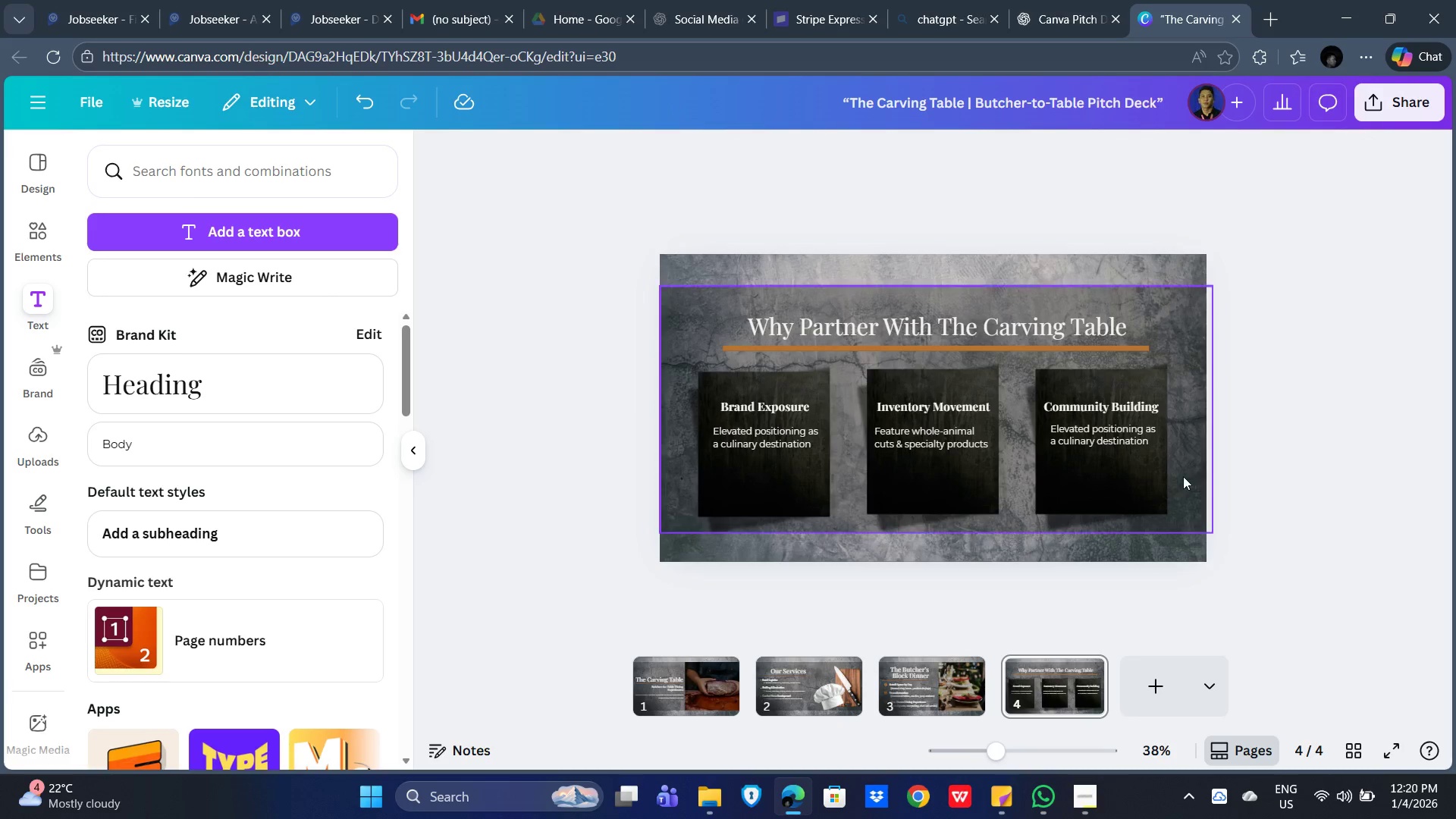 
key(Alt+Tab)
 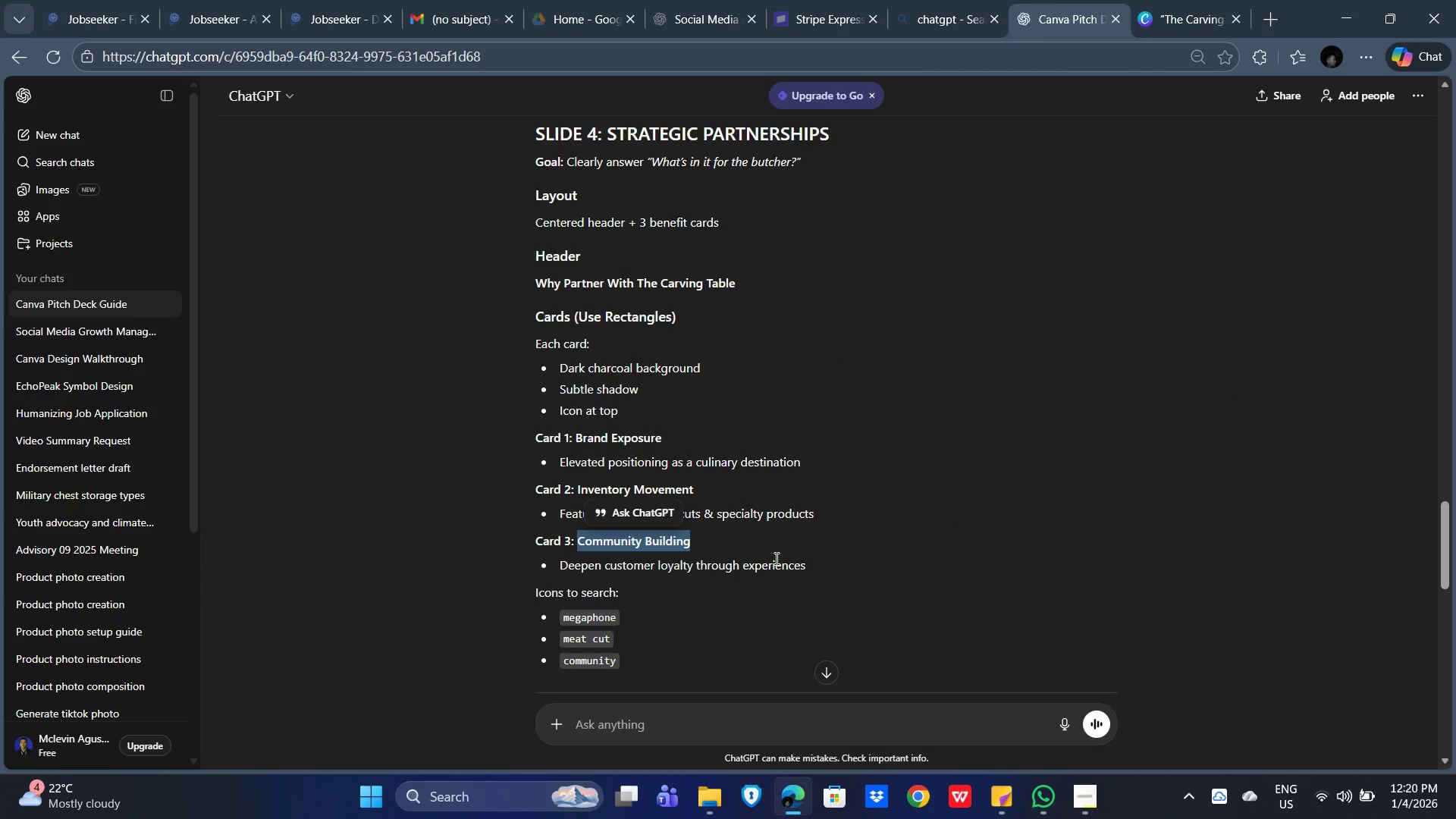 
left_click_drag(start_coordinate=[824, 564], to_coordinate=[561, 565])
 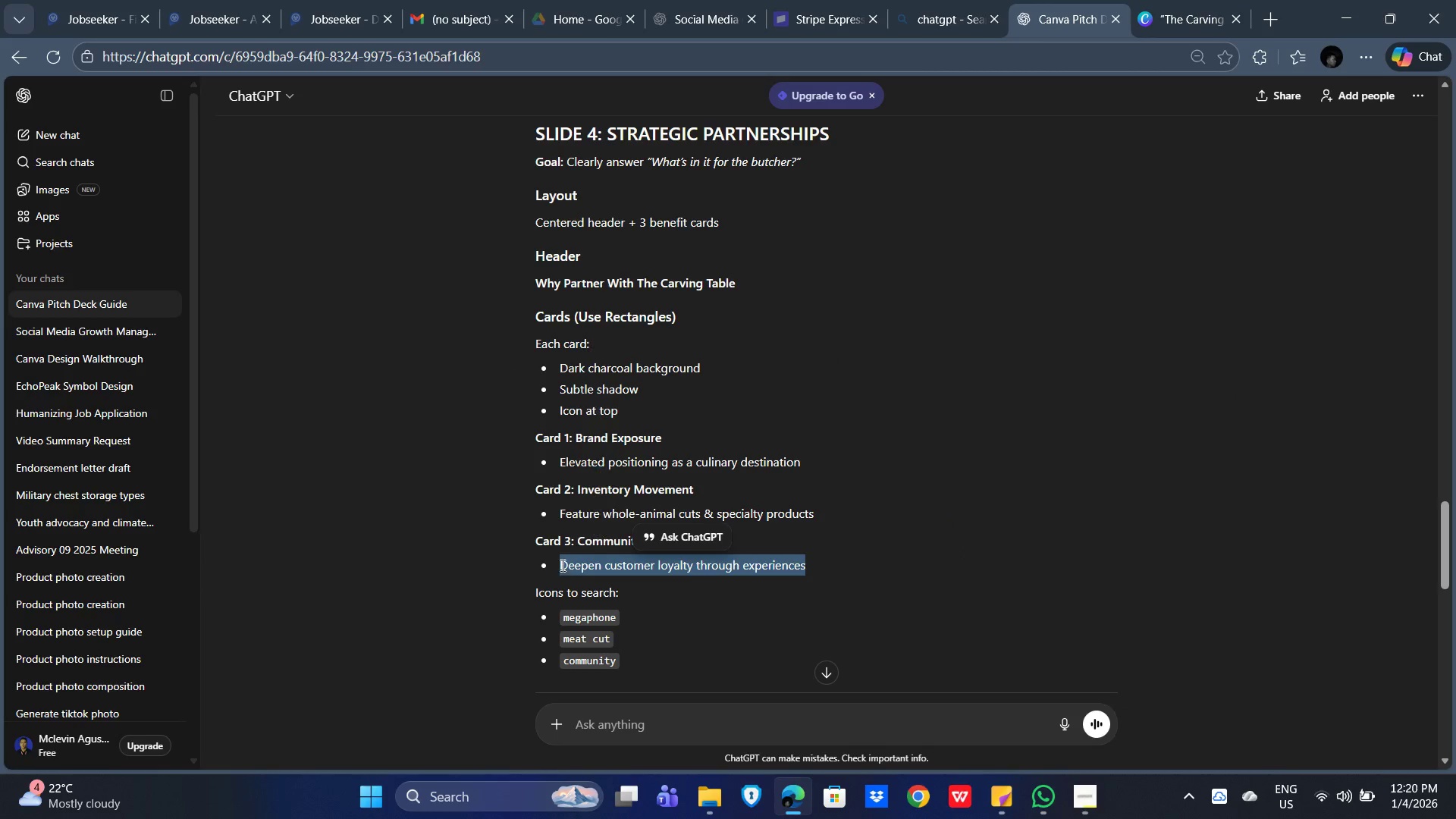 
key(Control+C)
 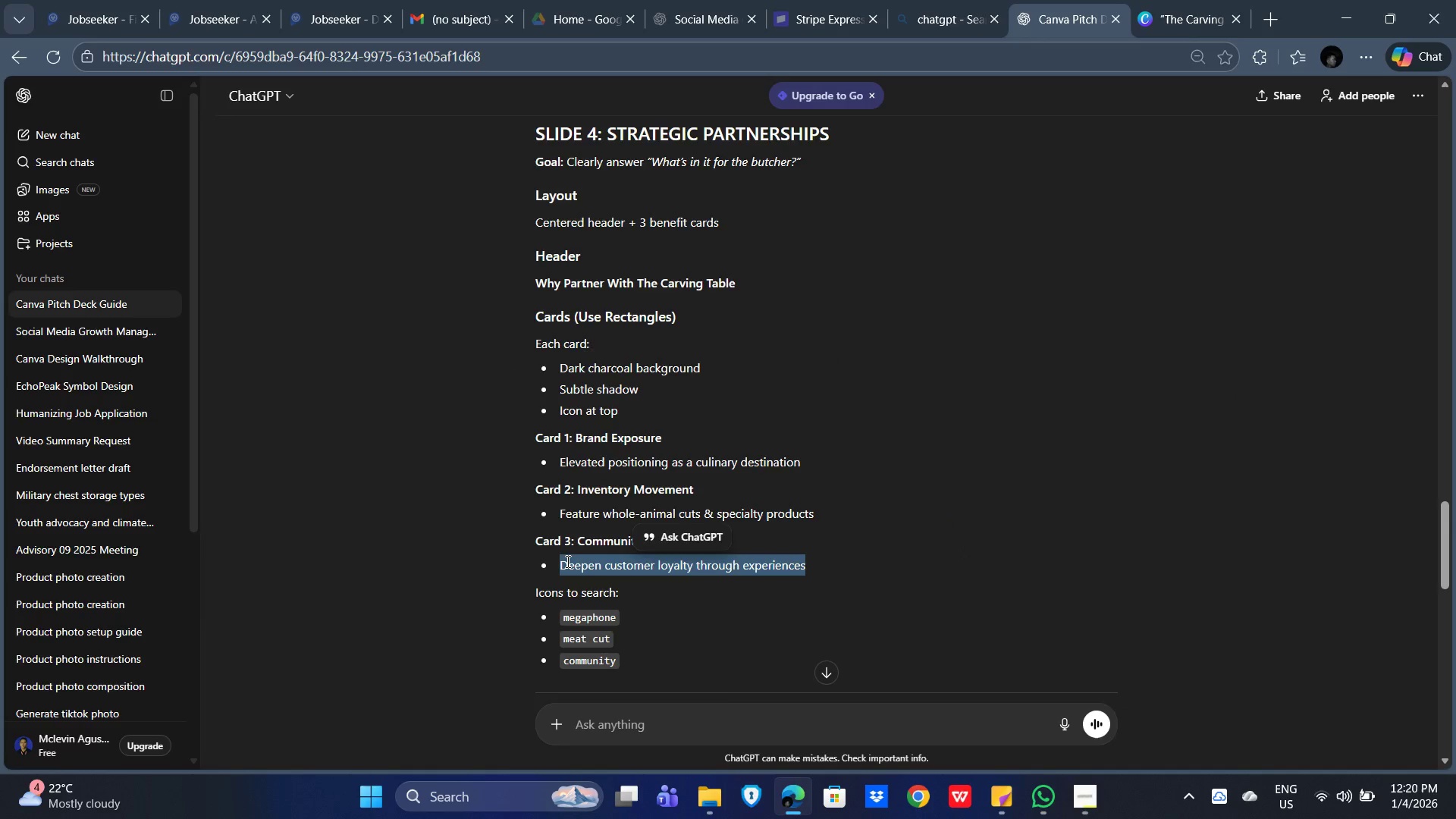 
key(Alt+AltLeft)
 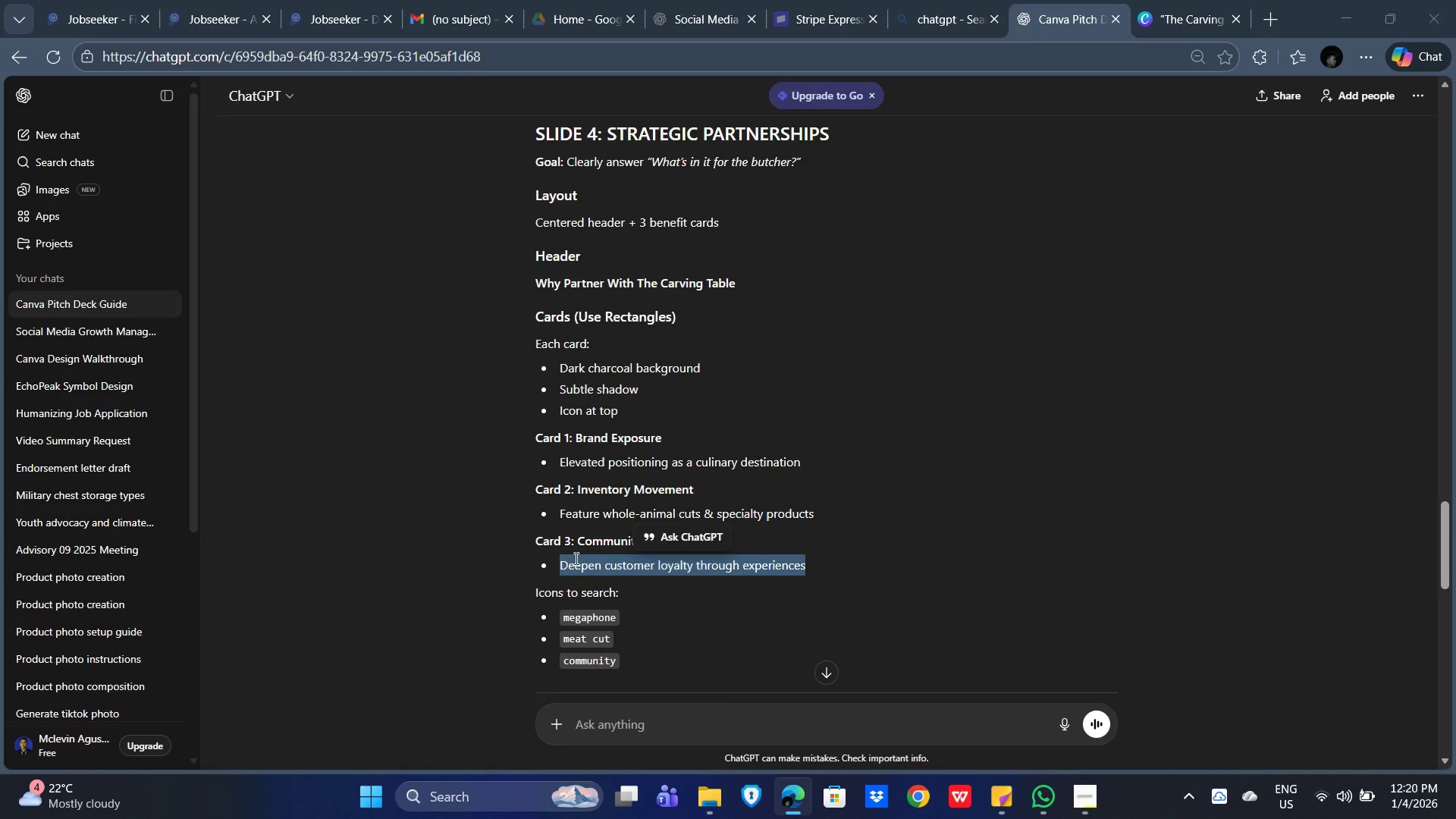 
key(Alt+Tab)
 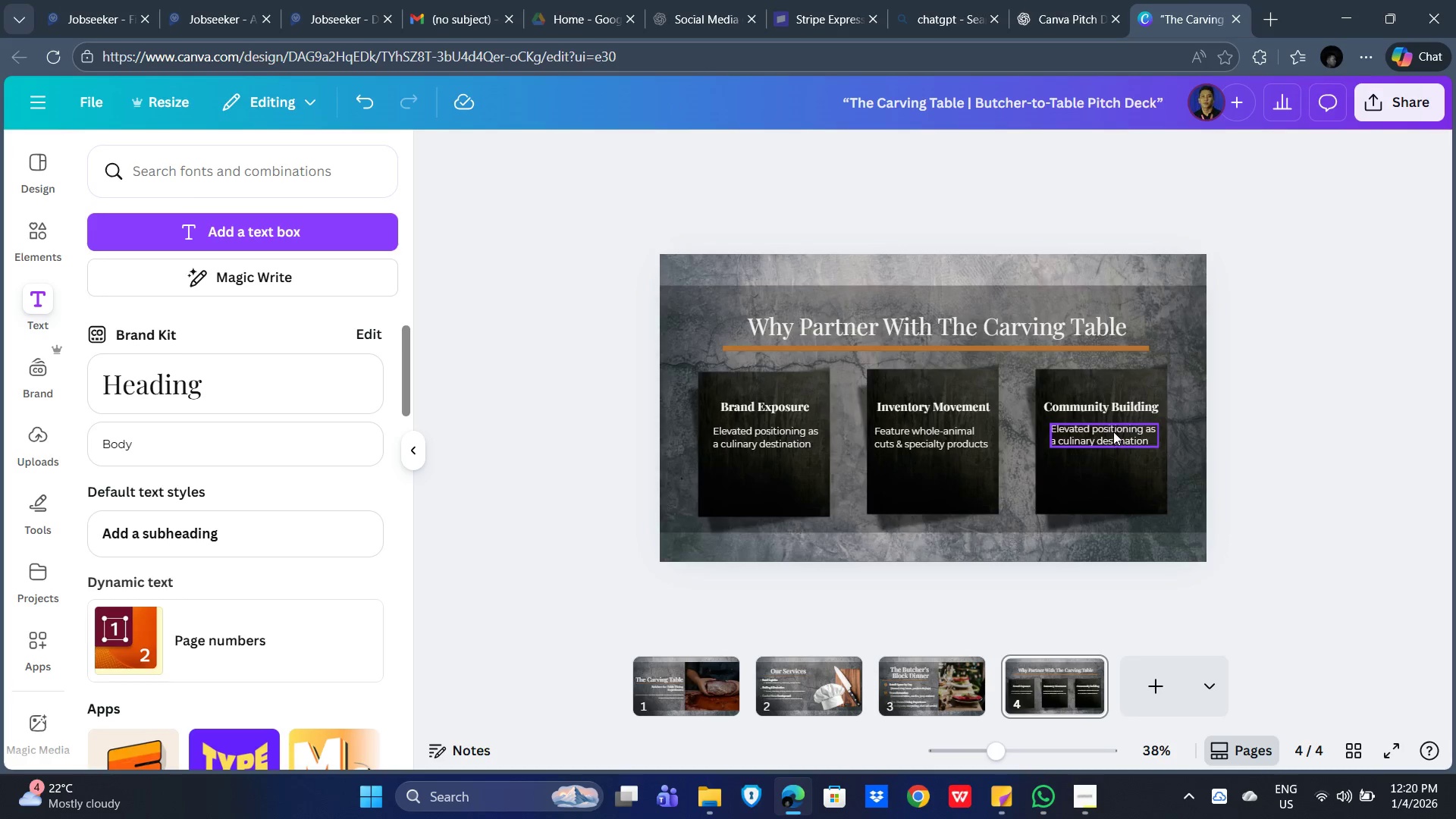 
double_click([1113, 431])
 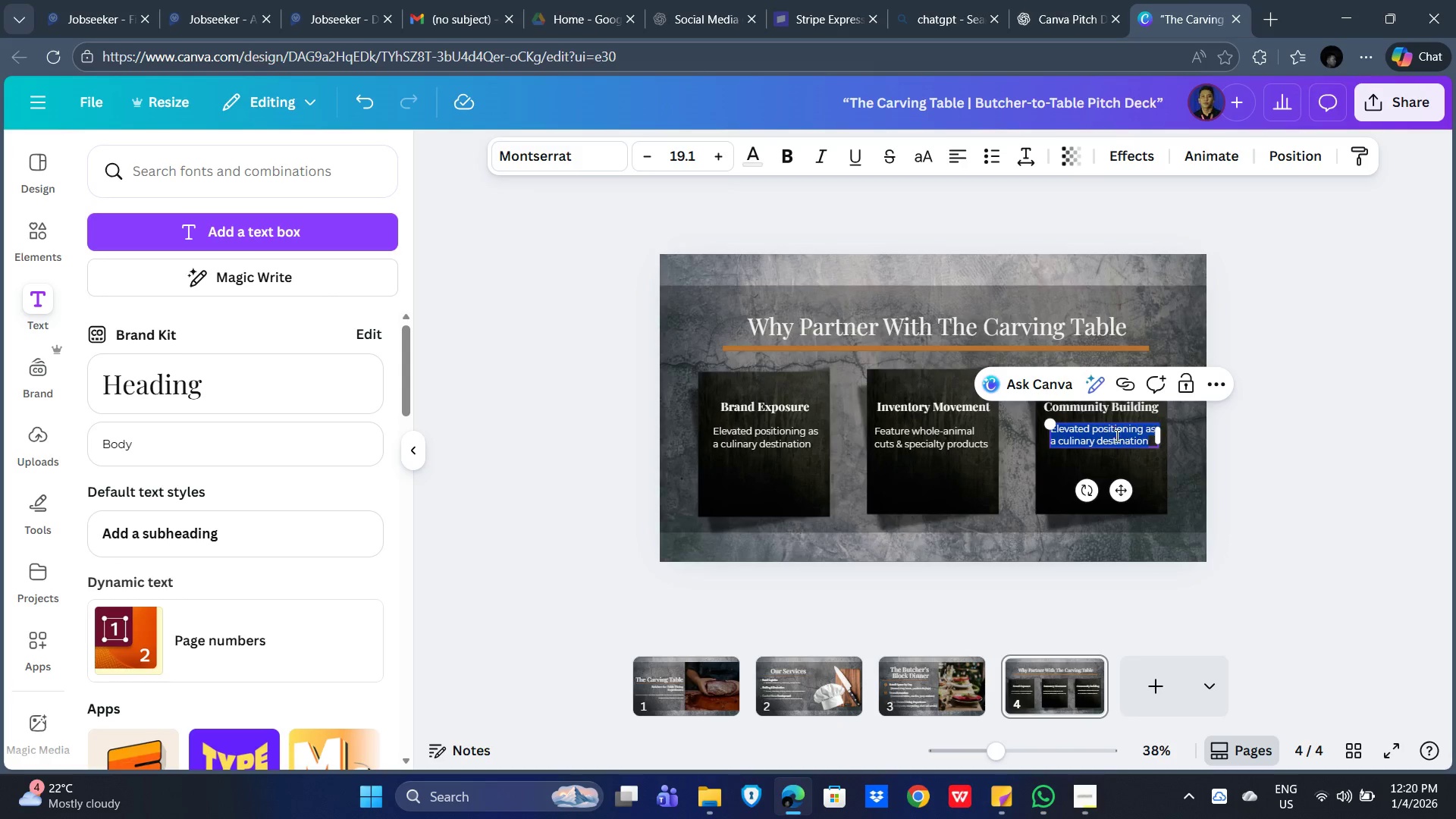 
key(Control+V)
 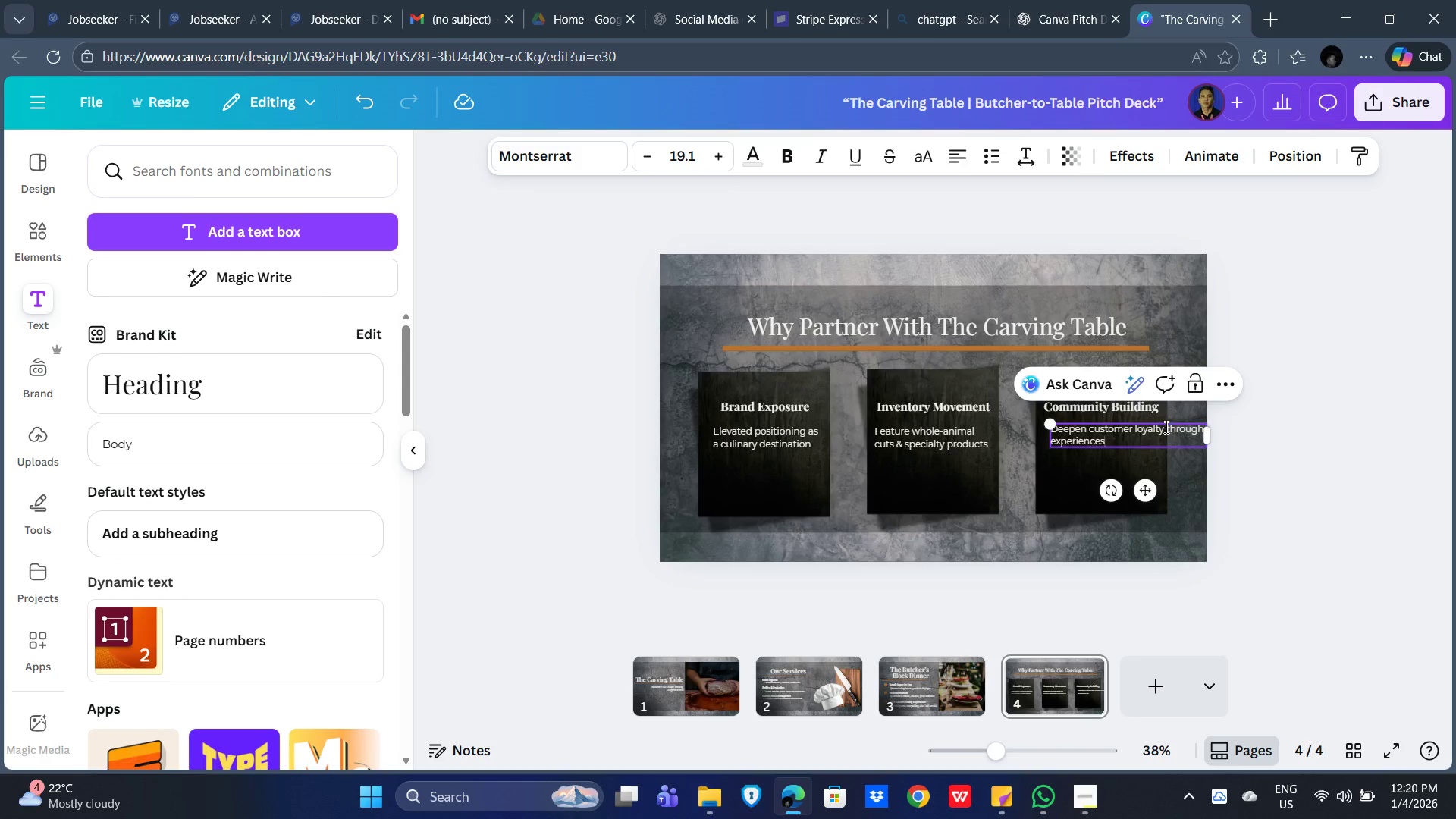 
left_click([1165, 427])
 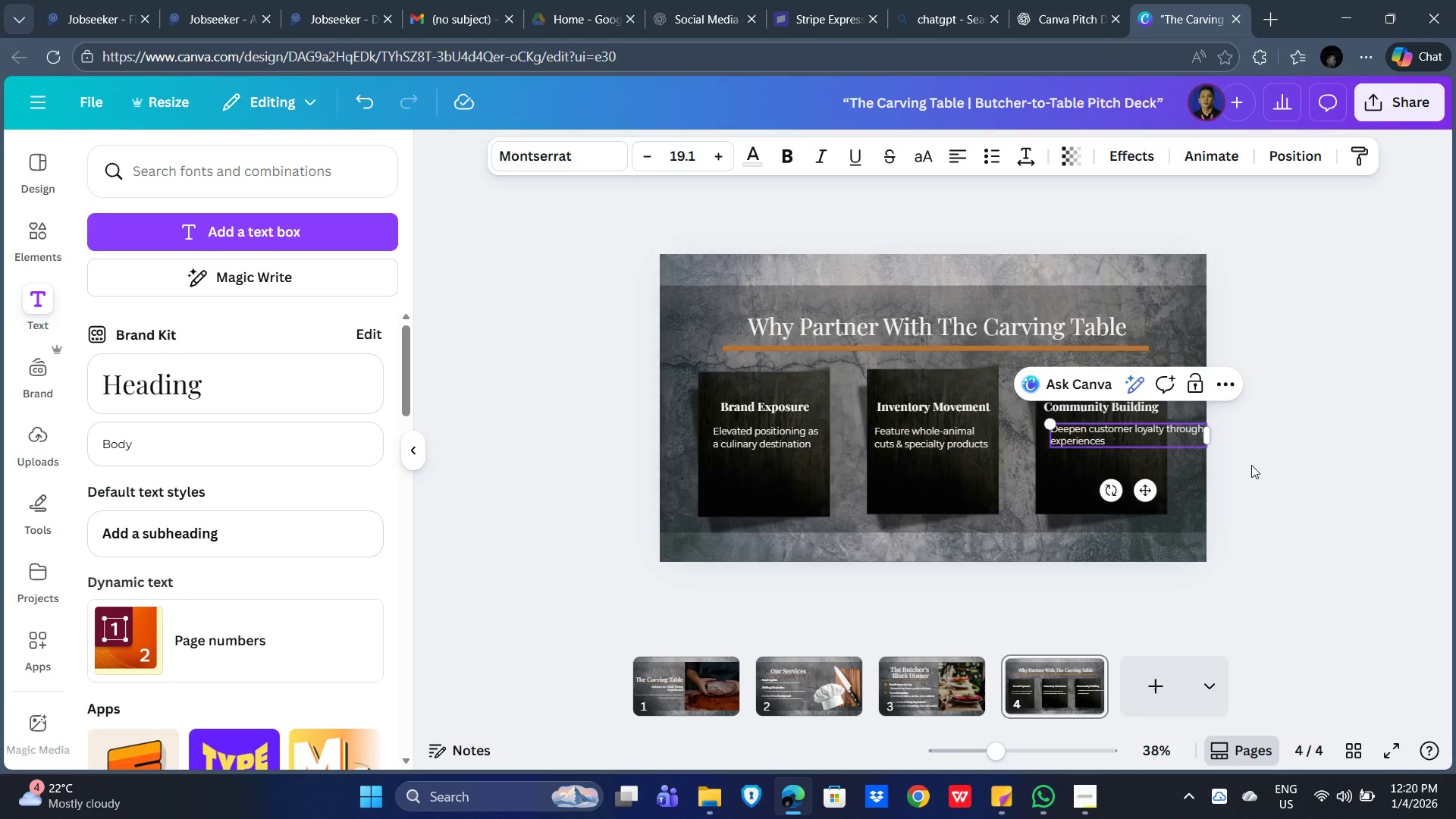 
key(Enter)
 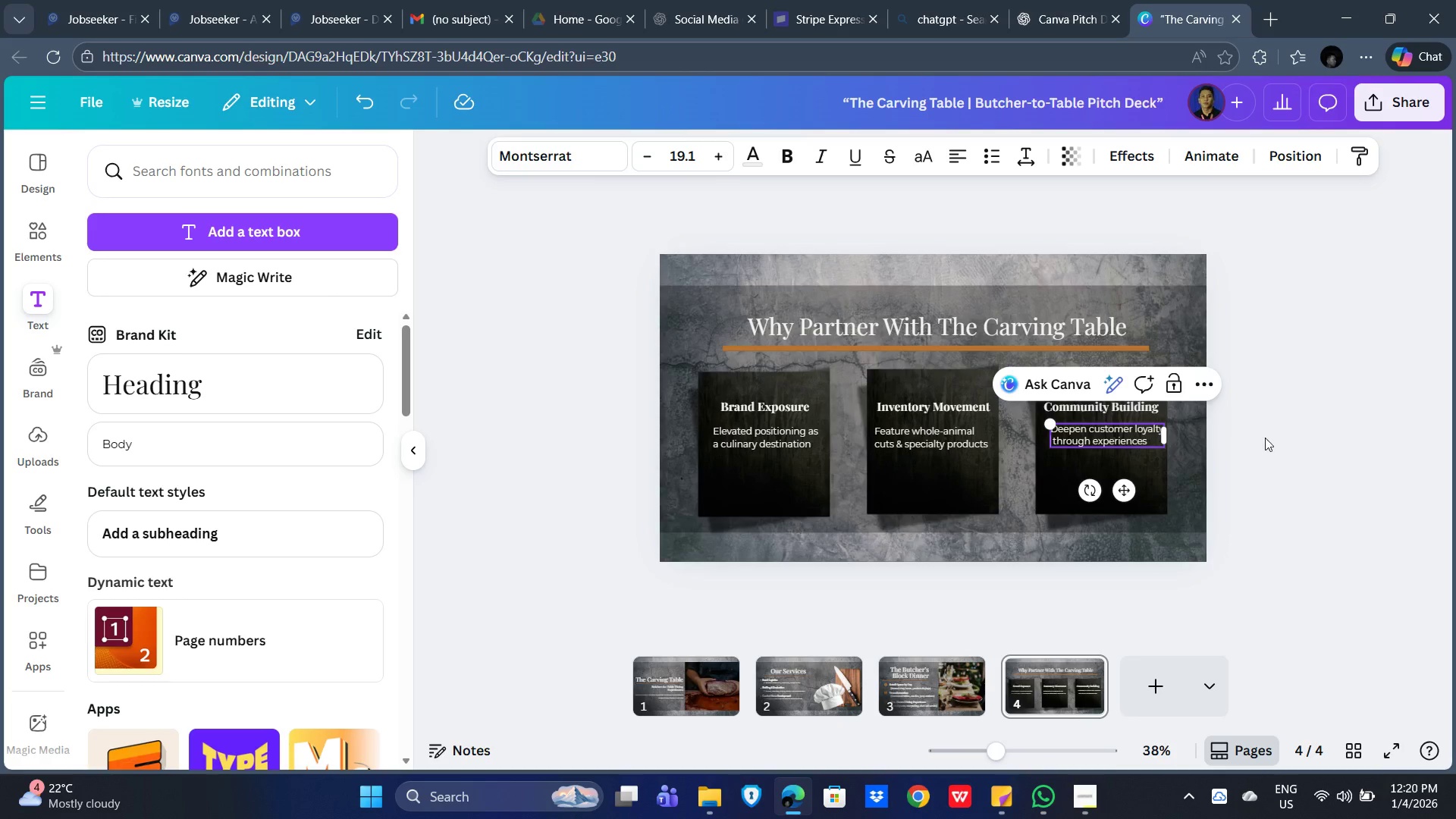 
left_click([1265, 438])
 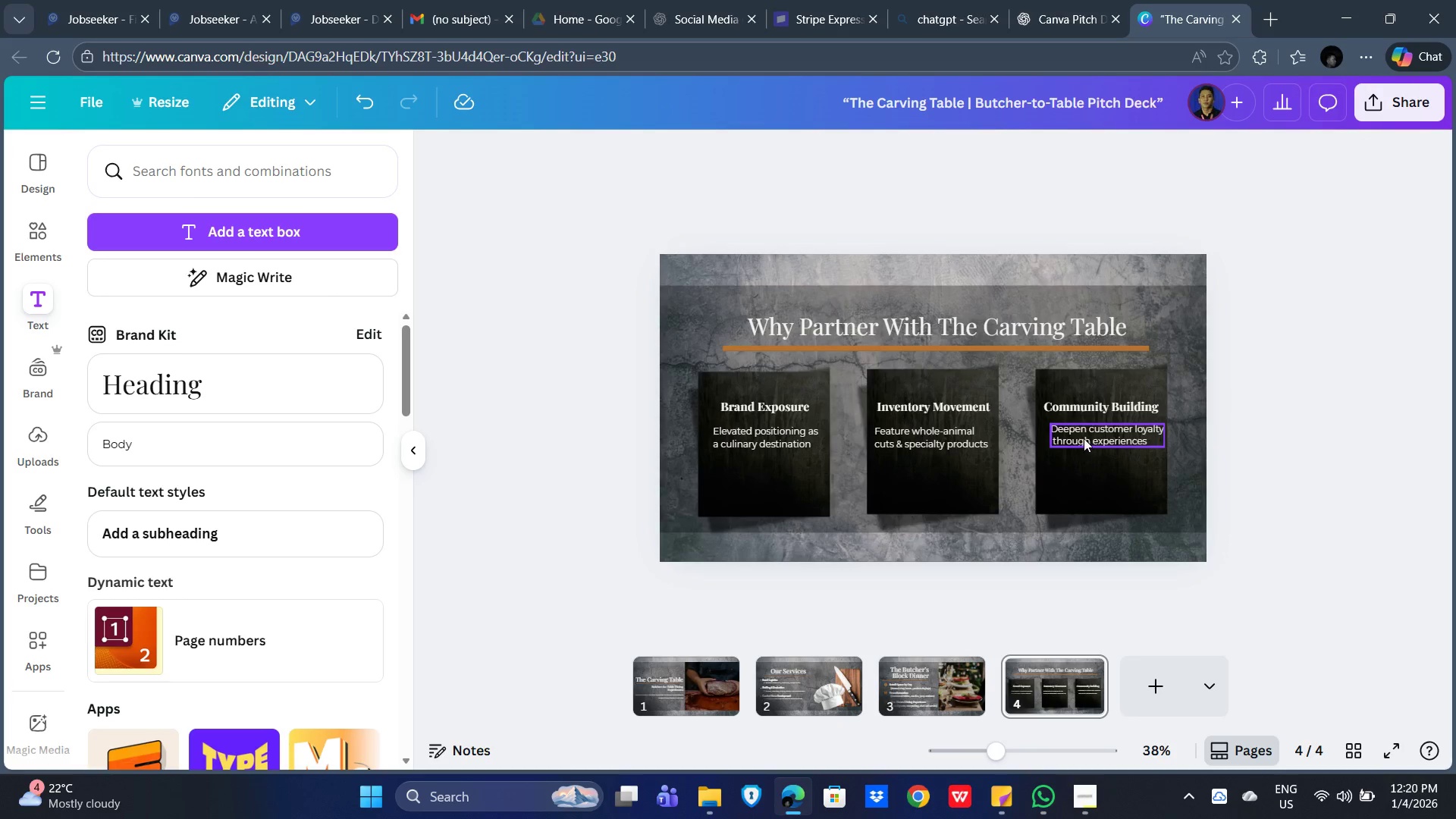 
left_click([1084, 438])
 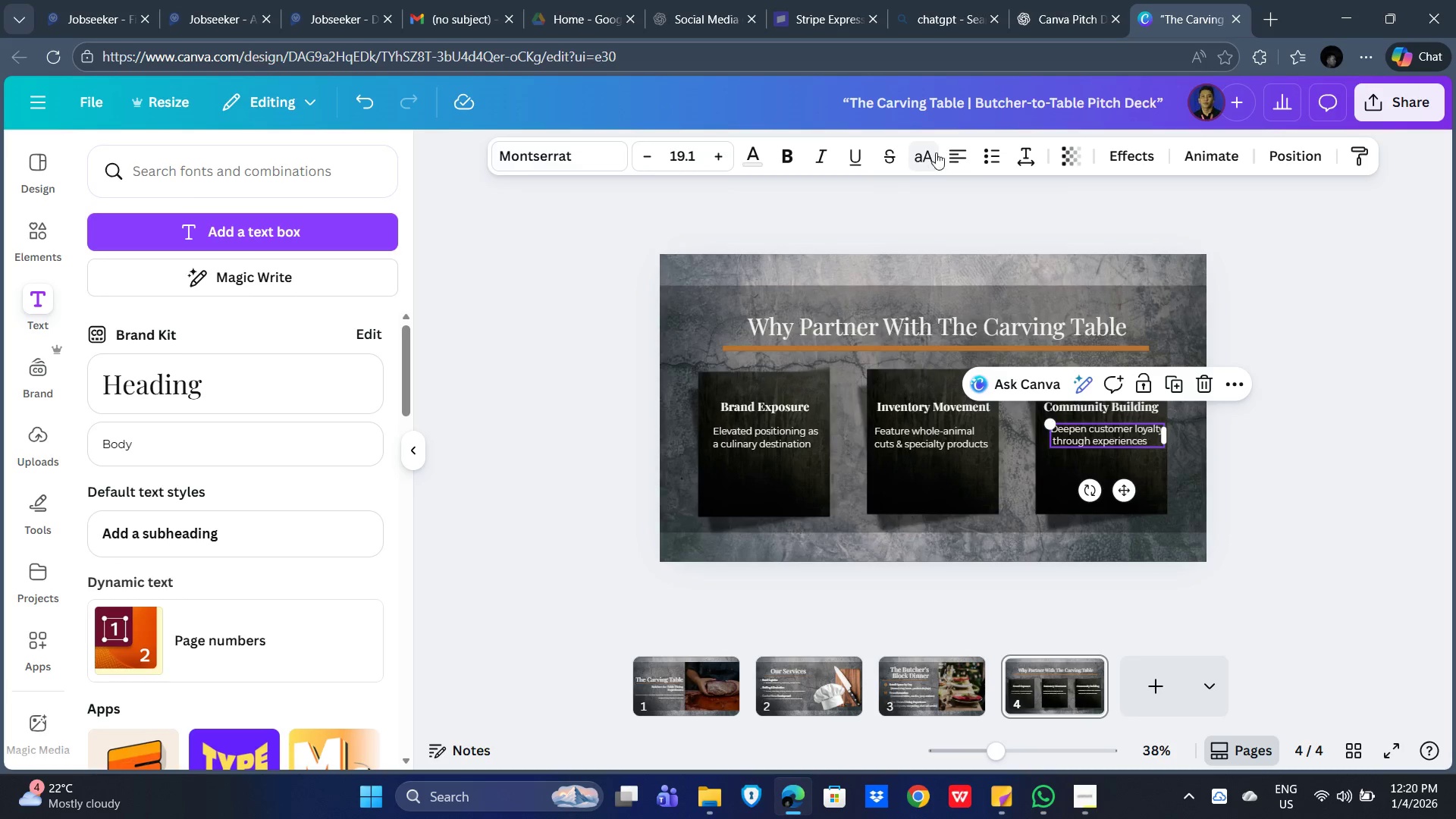 
left_click([962, 151])
 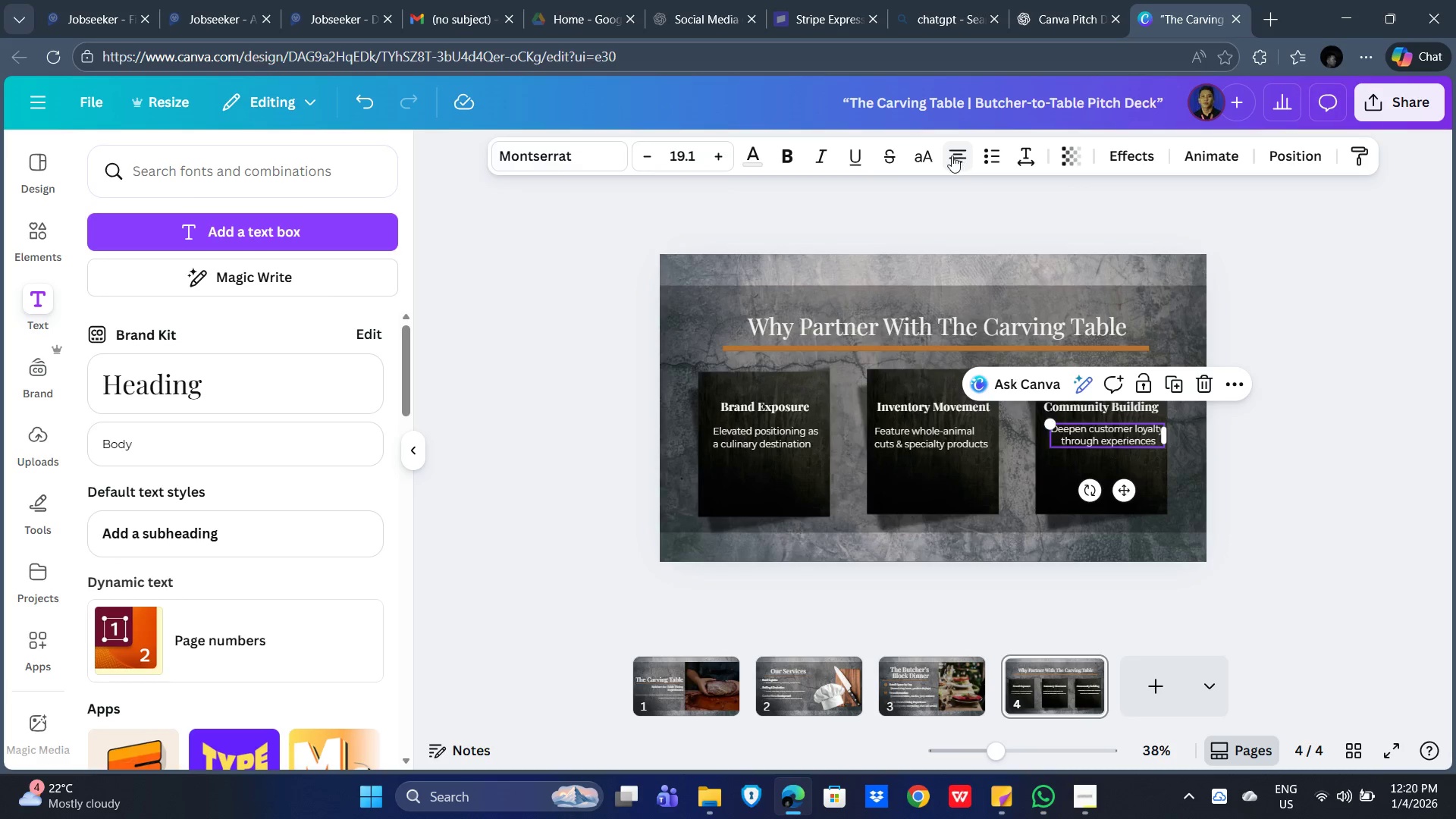 
left_click([952, 155])
 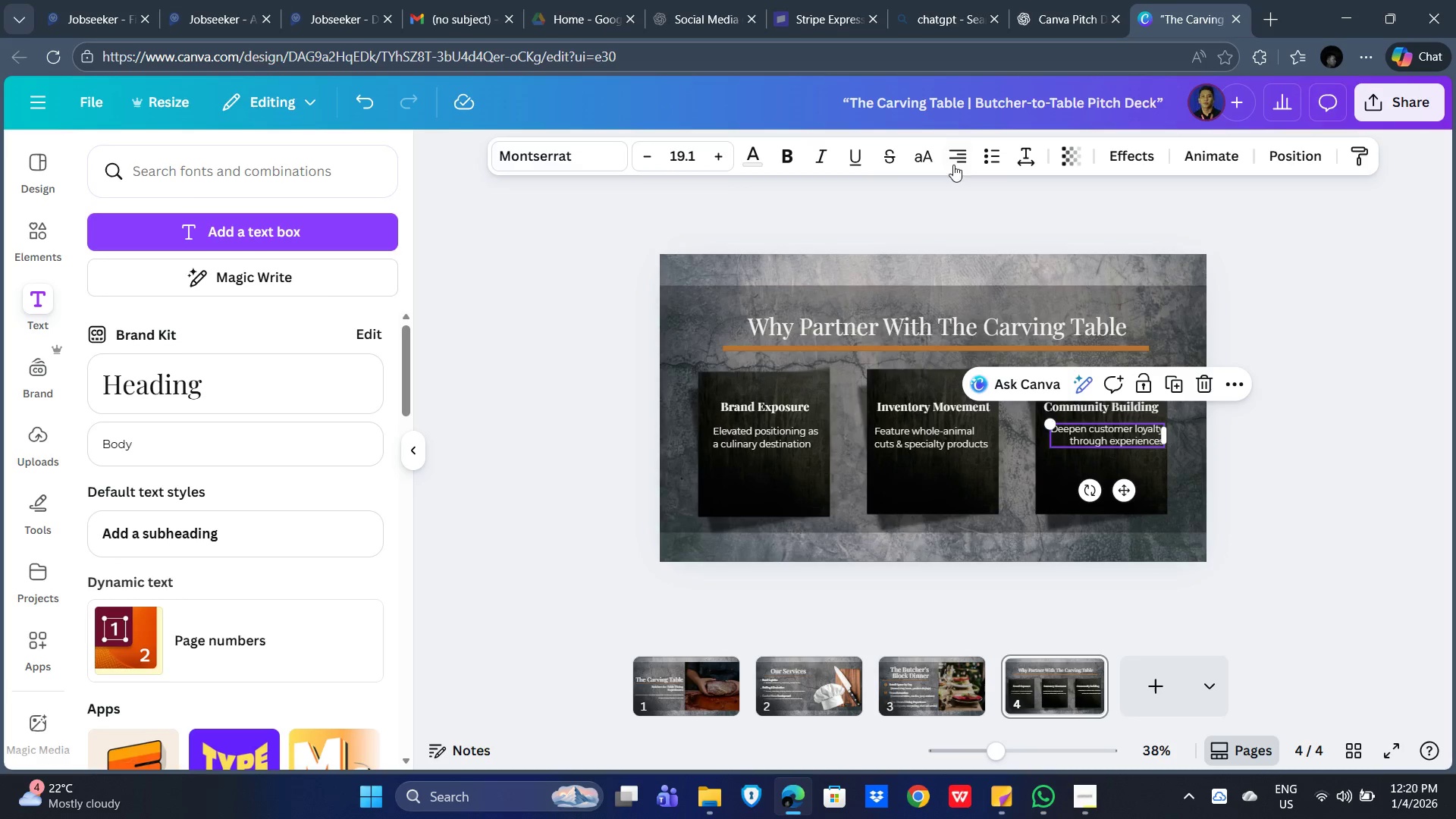 
left_click([950, 155])
 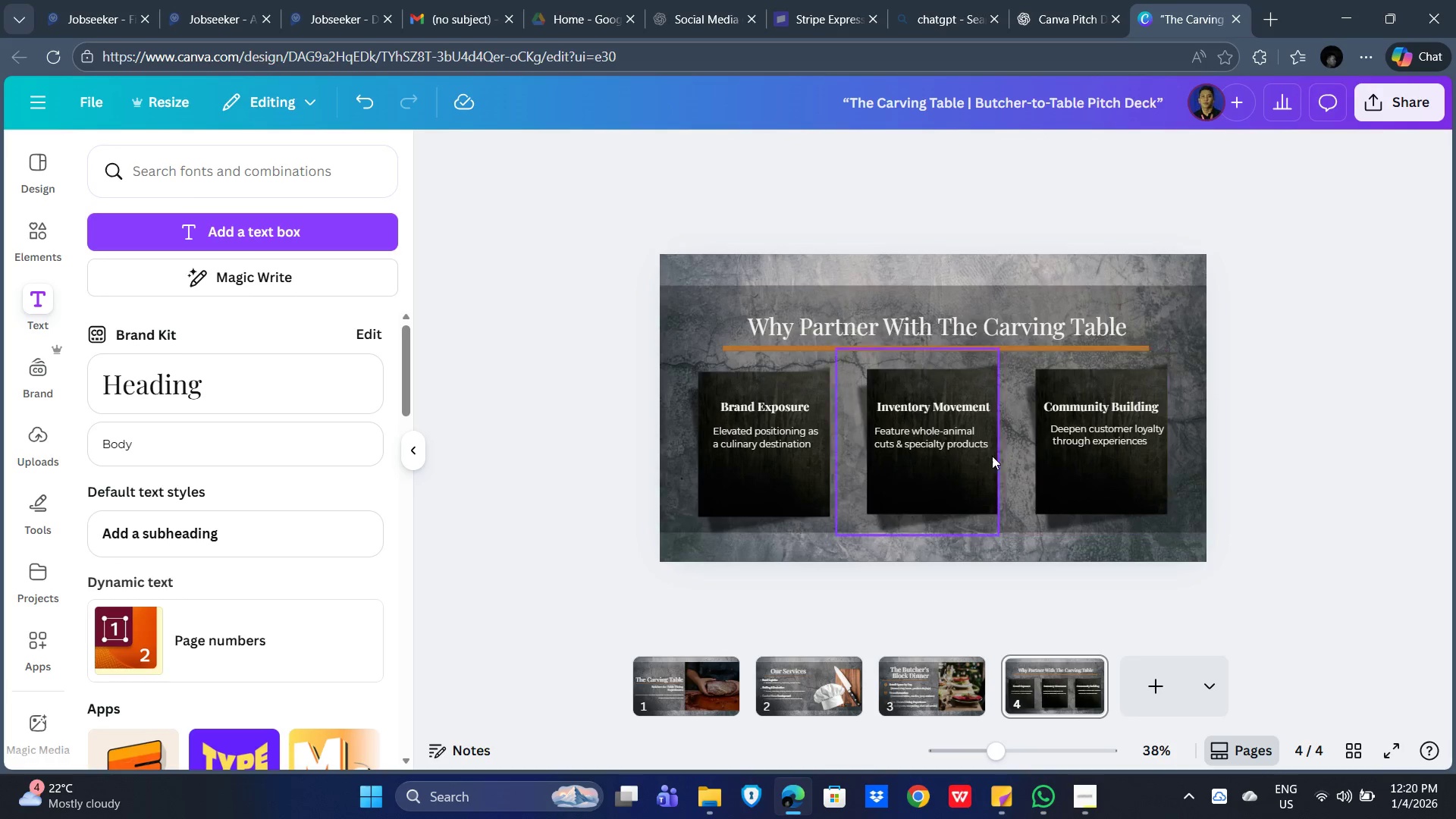 
left_click([1116, 435])
 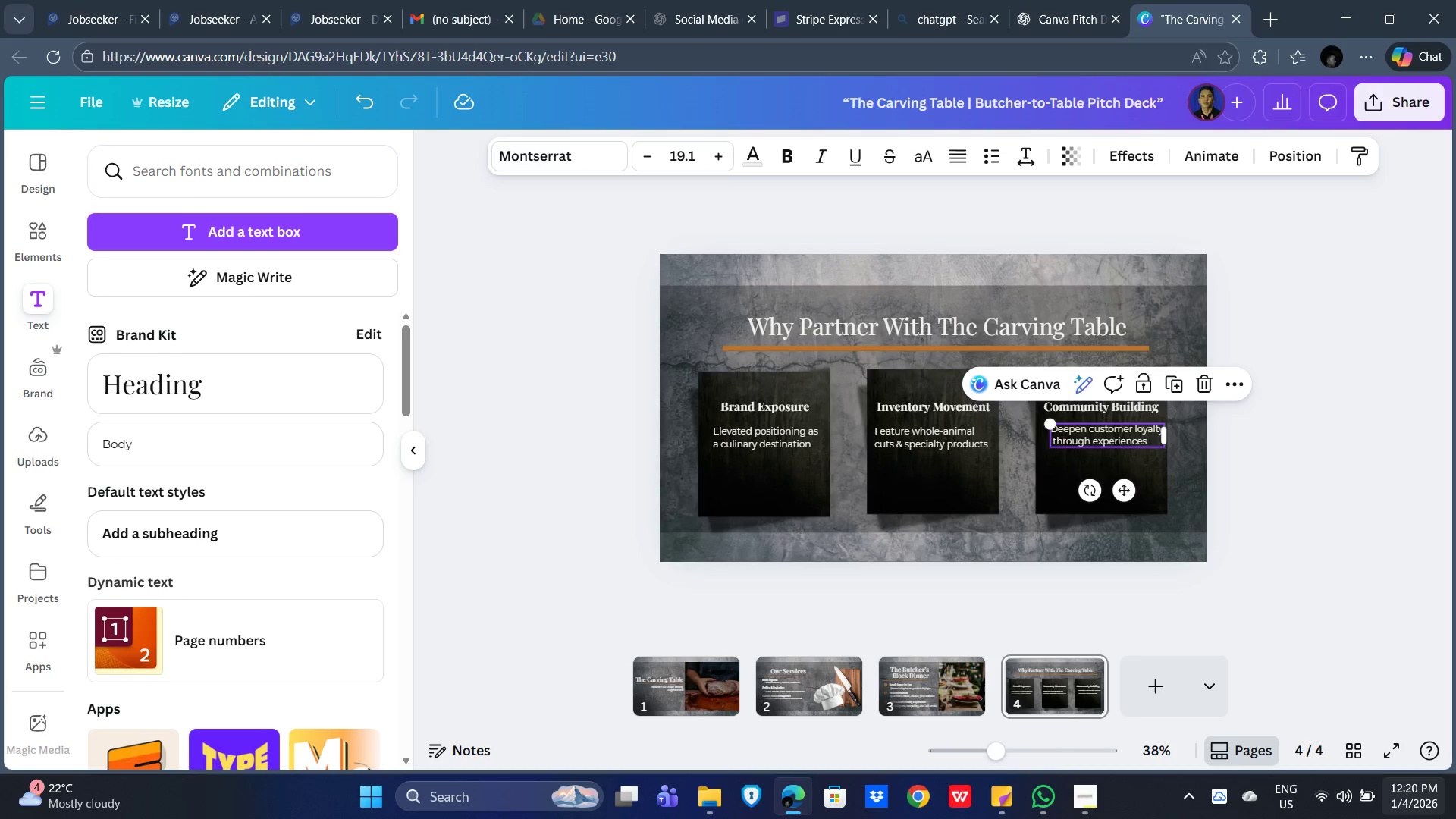 
key(ArrowLeft)
 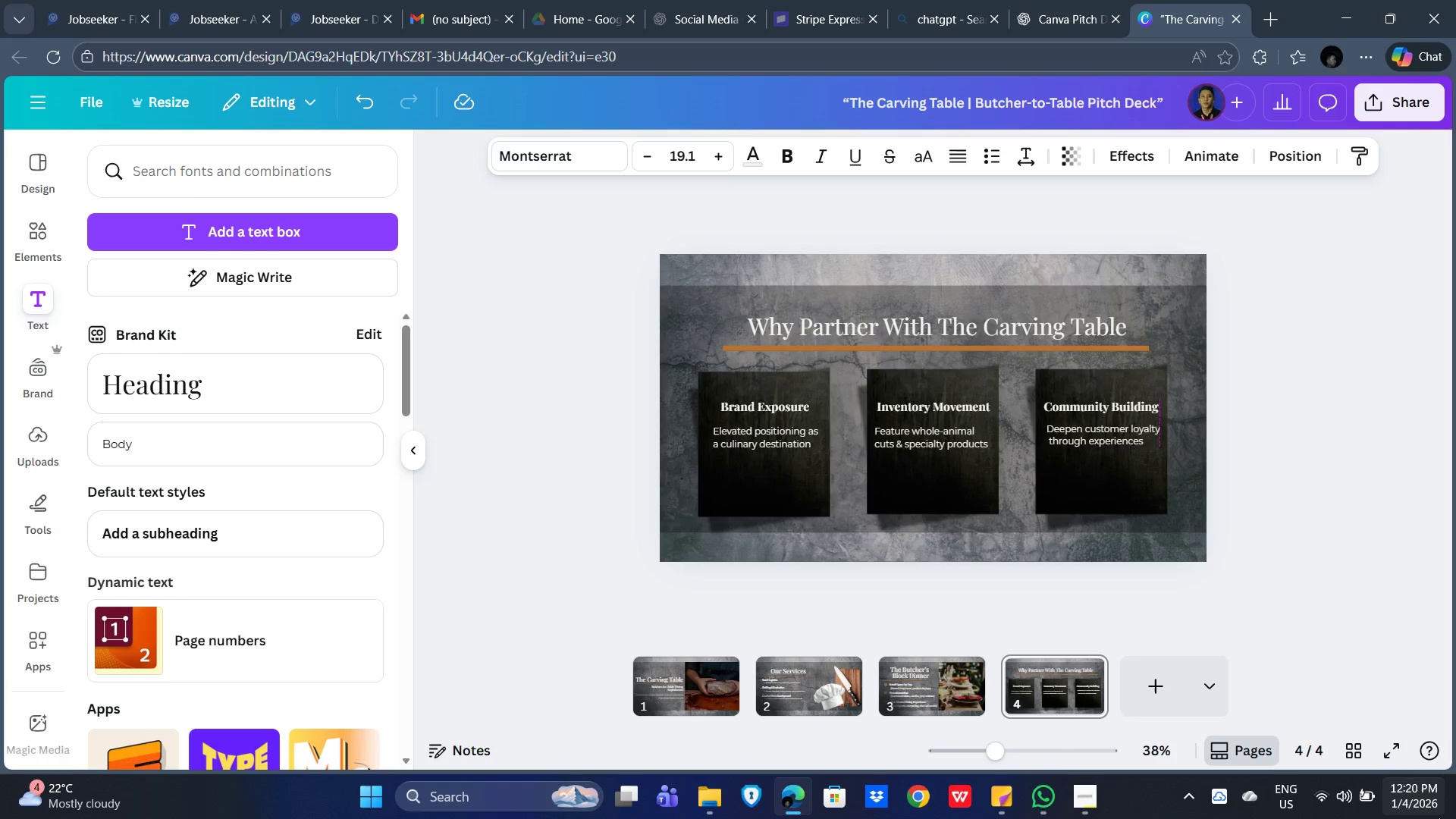 
key(ArrowLeft)
 